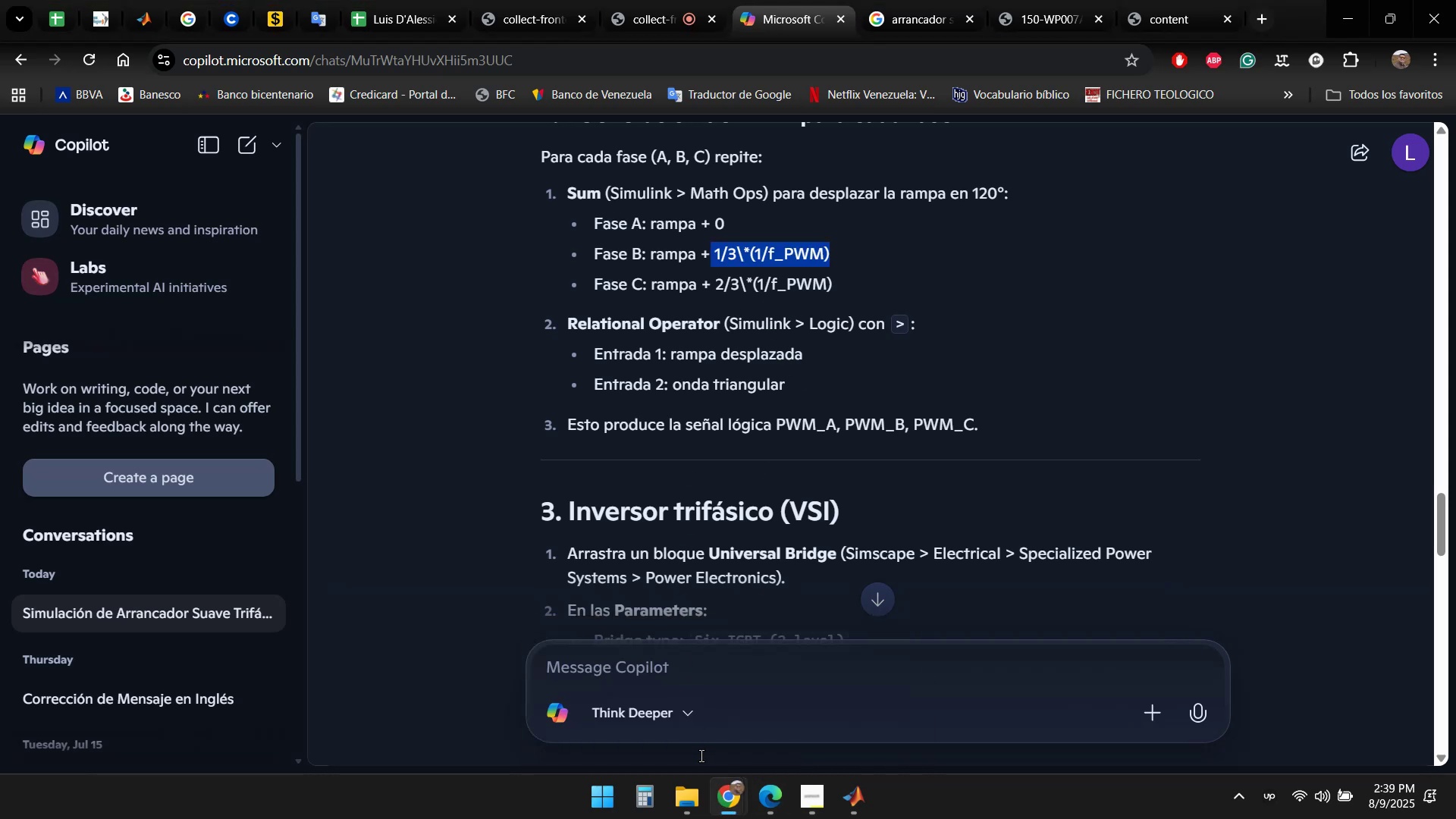 
left_click([723, 813])
 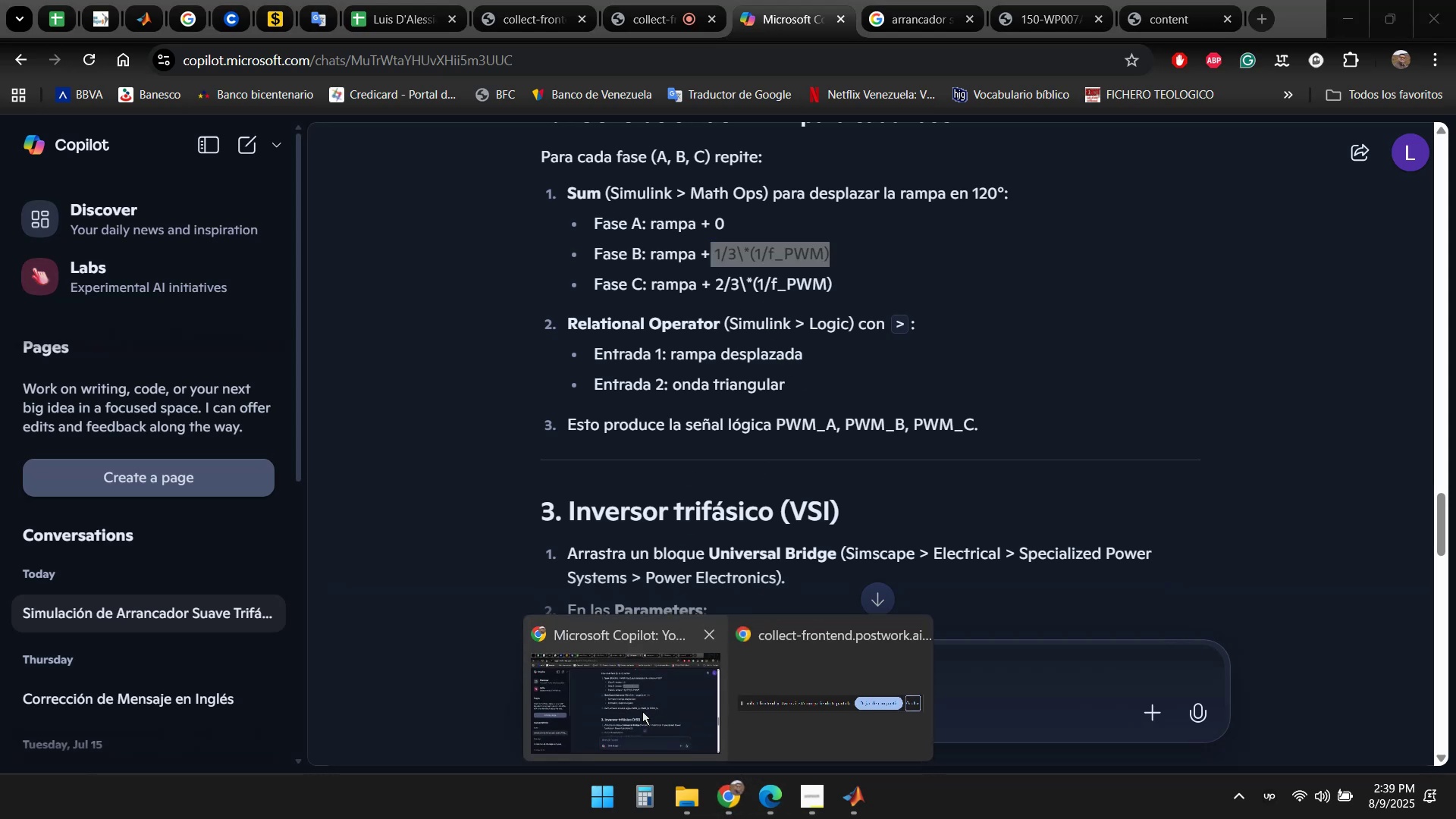 
left_click([604, 705])
 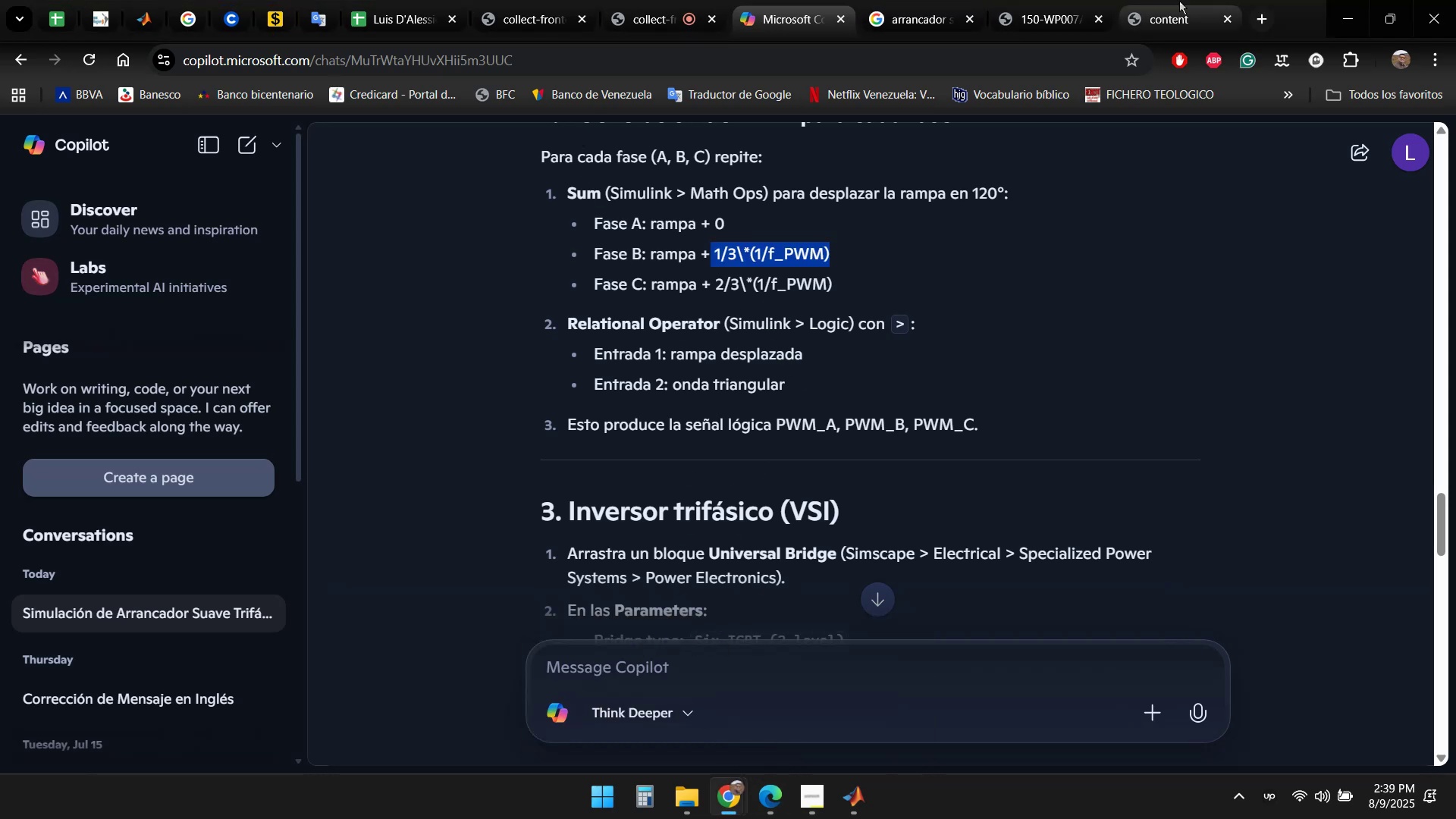 
left_click([1260, 11])
 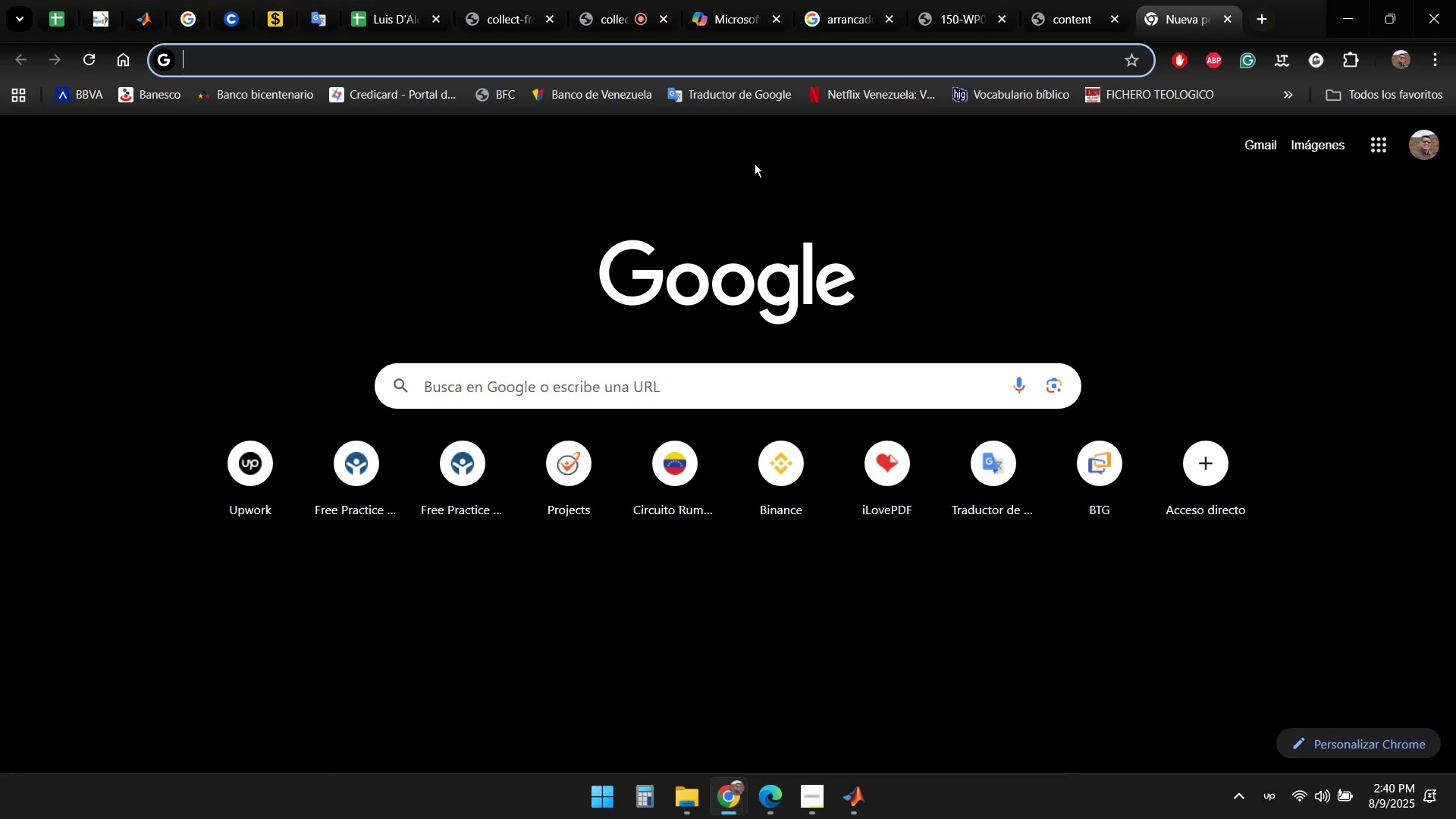 
type(como usar el bloque sum en simulink)
 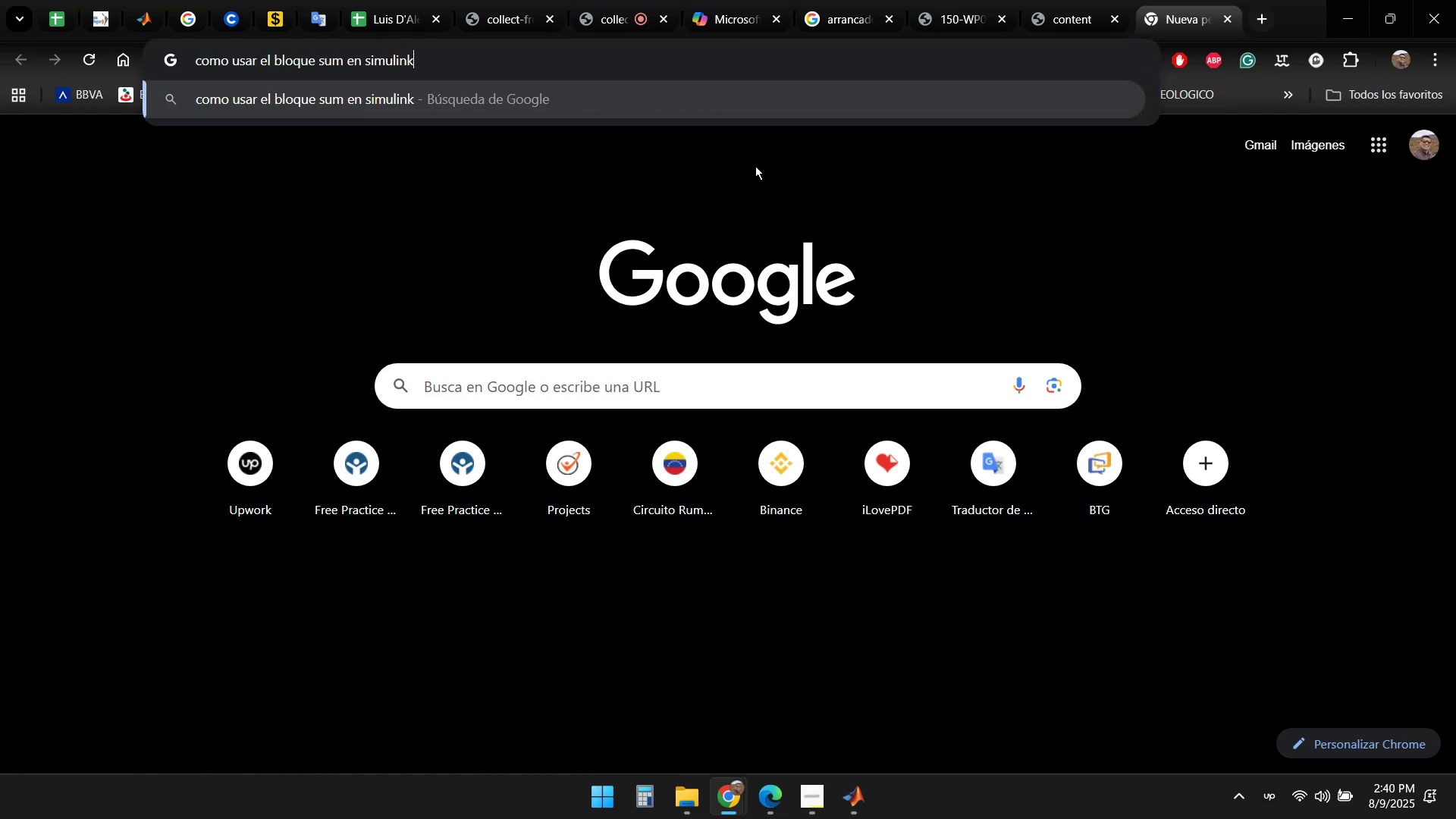 
key(Enter)
 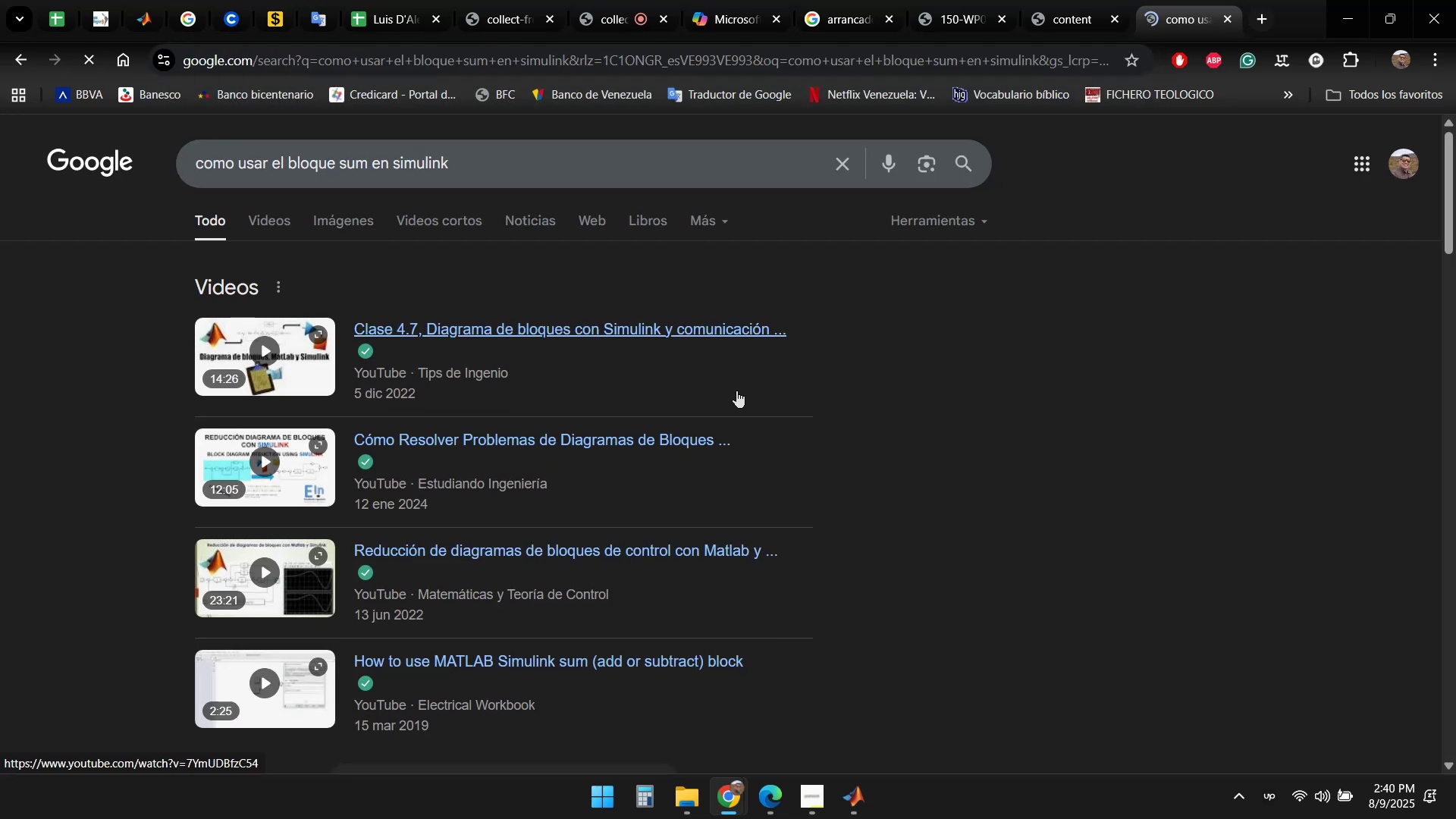 
scroll: coordinate [808, 389], scroll_direction: down, amount: 6.0
 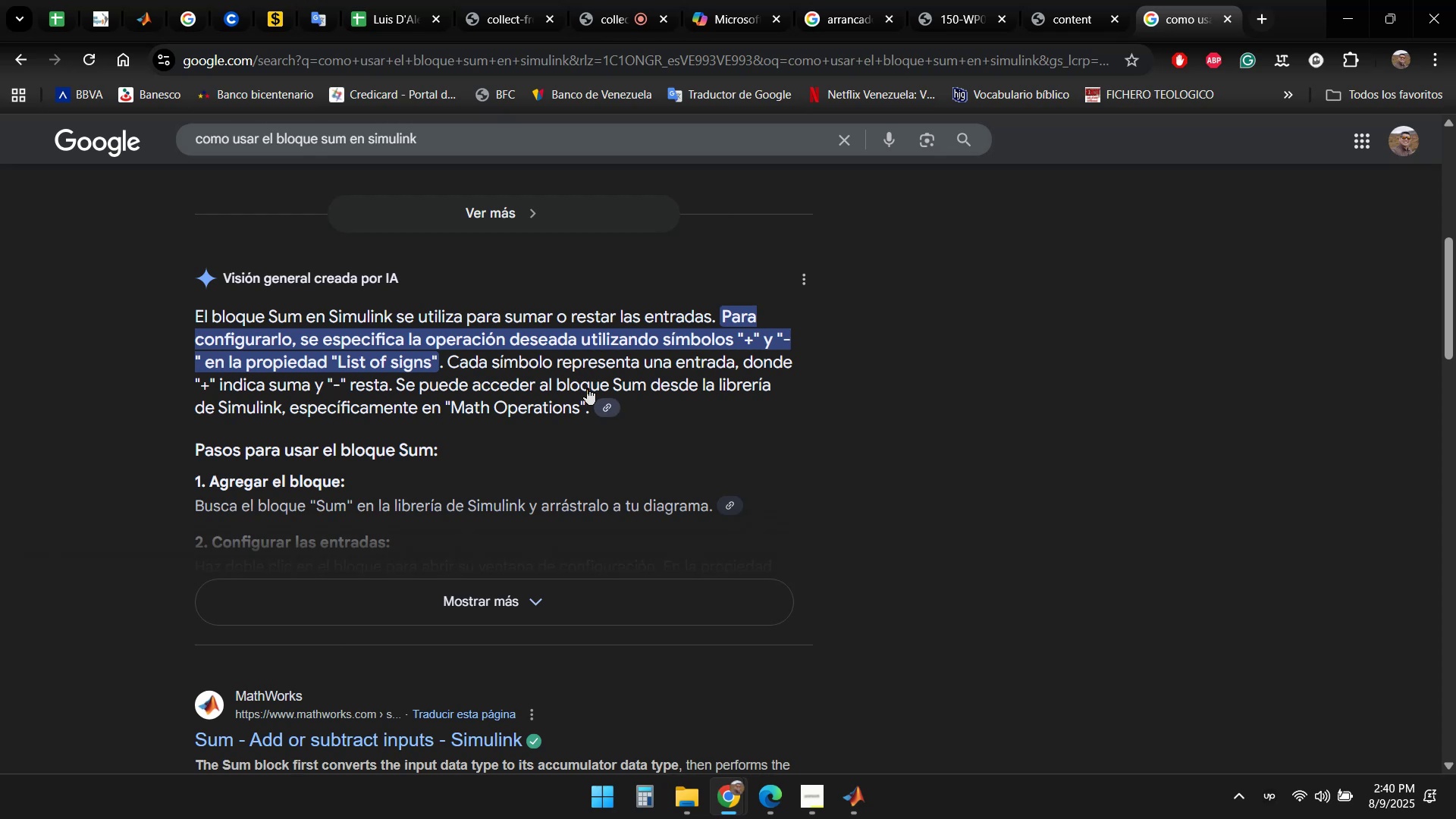 
wait(26.27)
 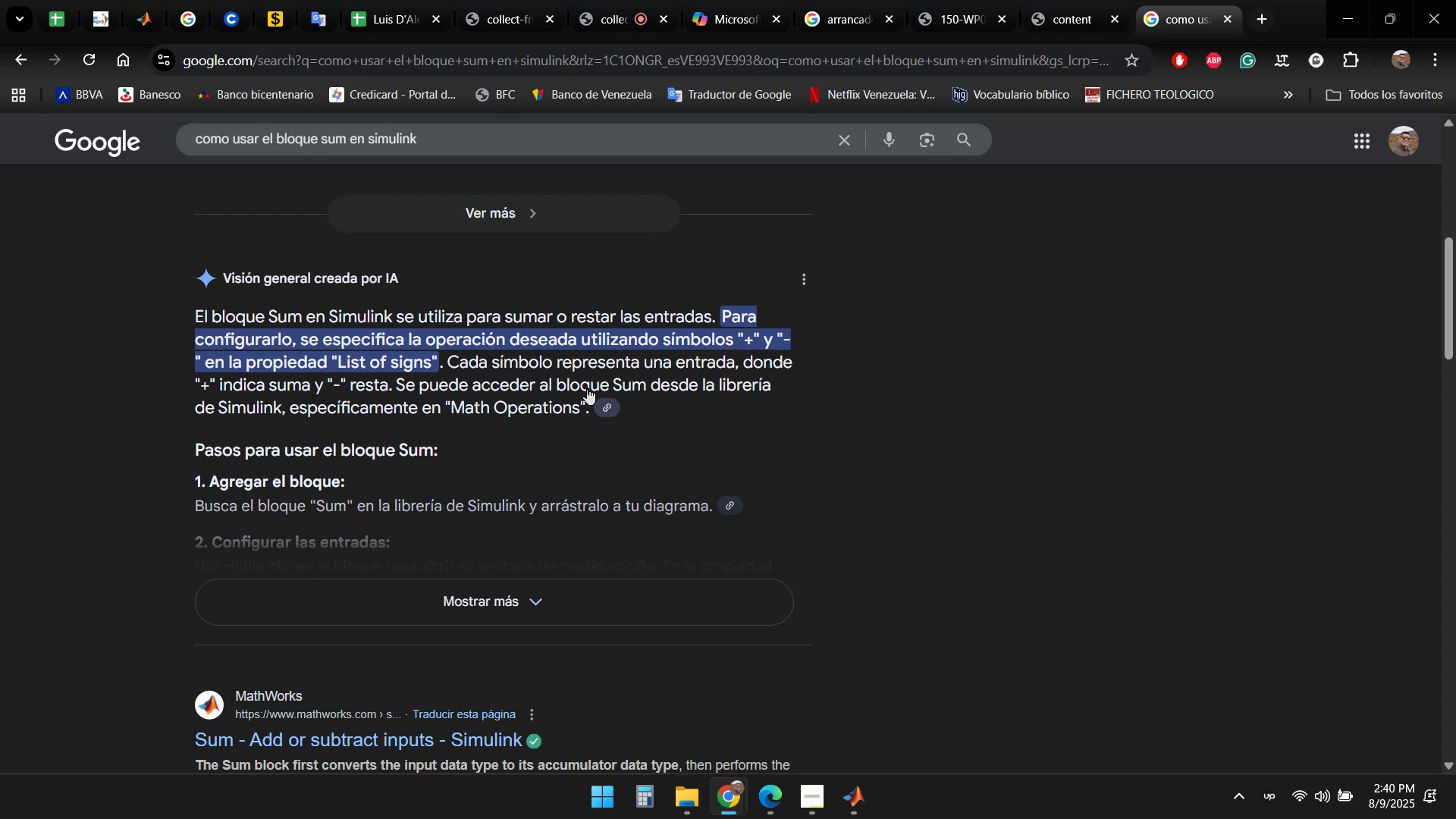 
scroll: coordinate [574, 379], scroll_direction: down, amount: 6.0
 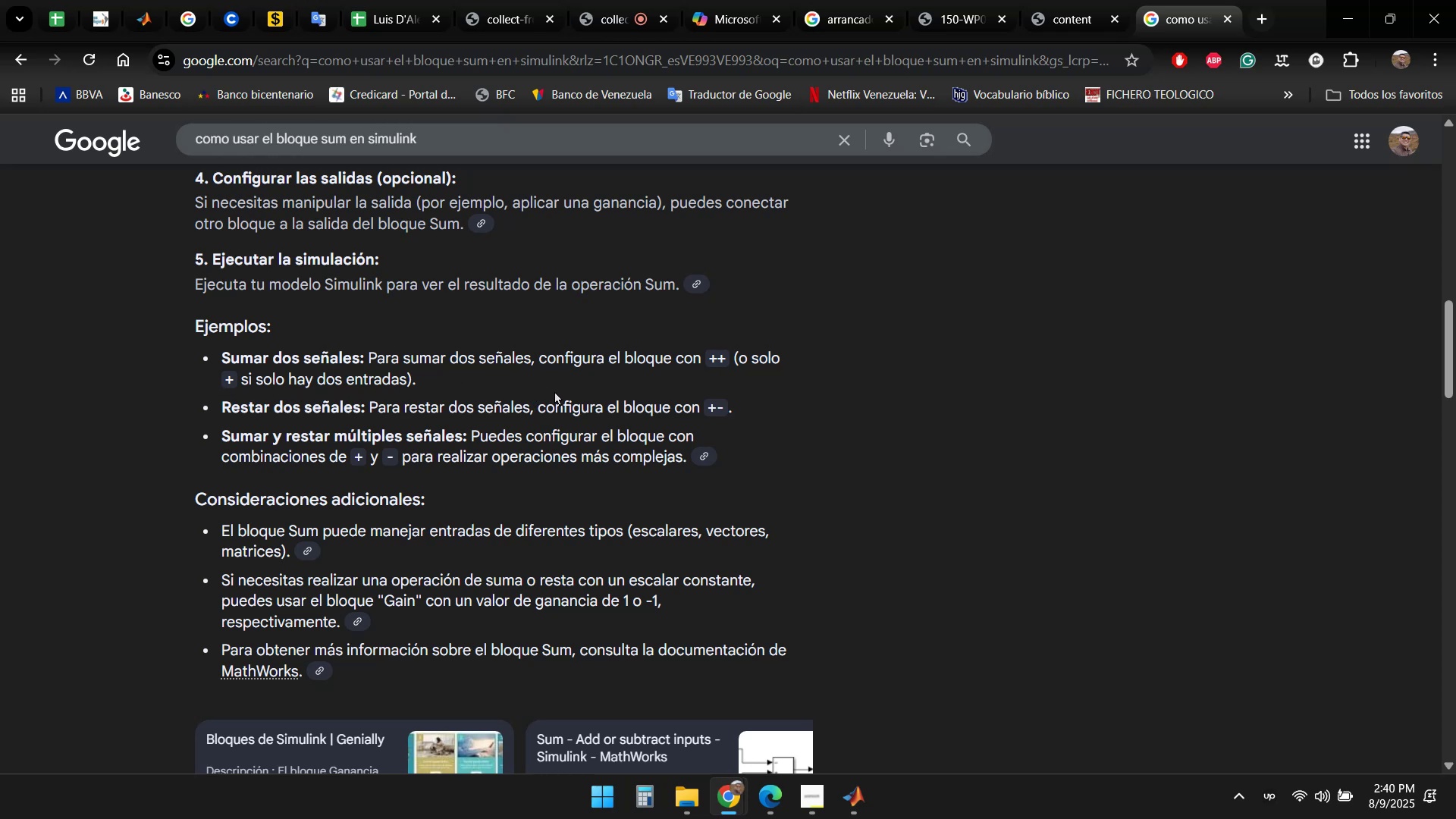 
wait(15.83)
 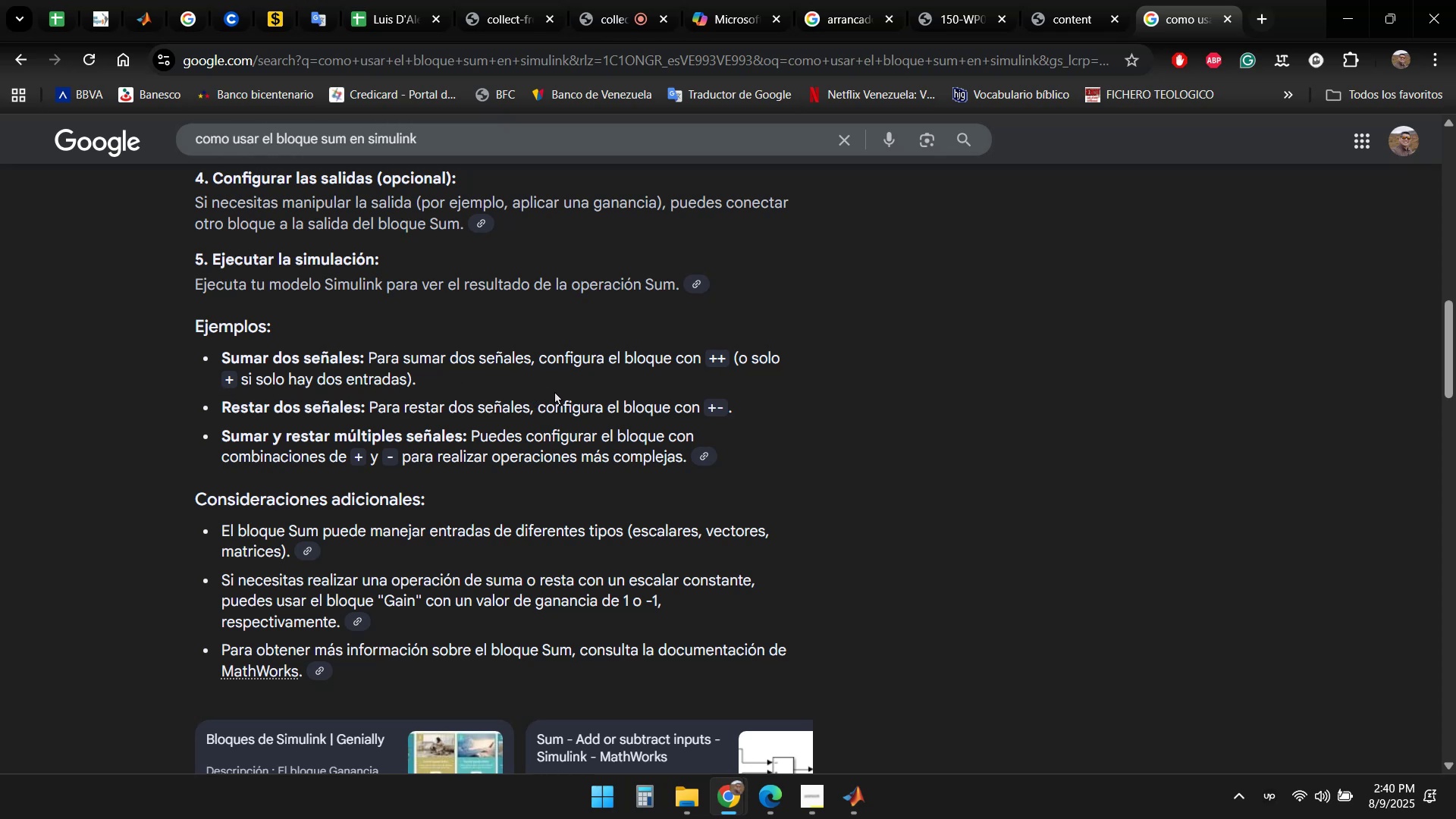 
left_click([737, 799])
 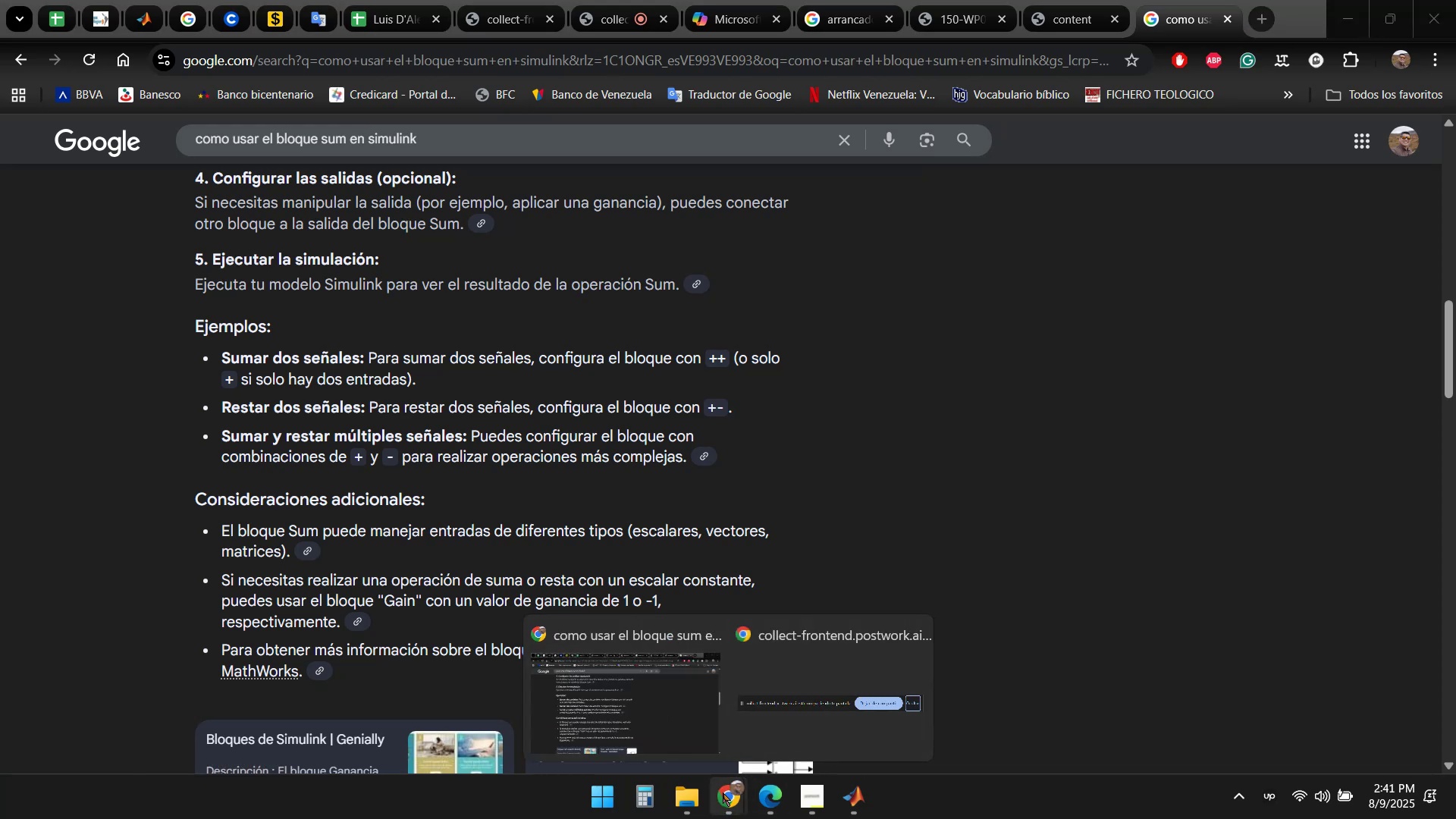 
left_click([845, 811])
 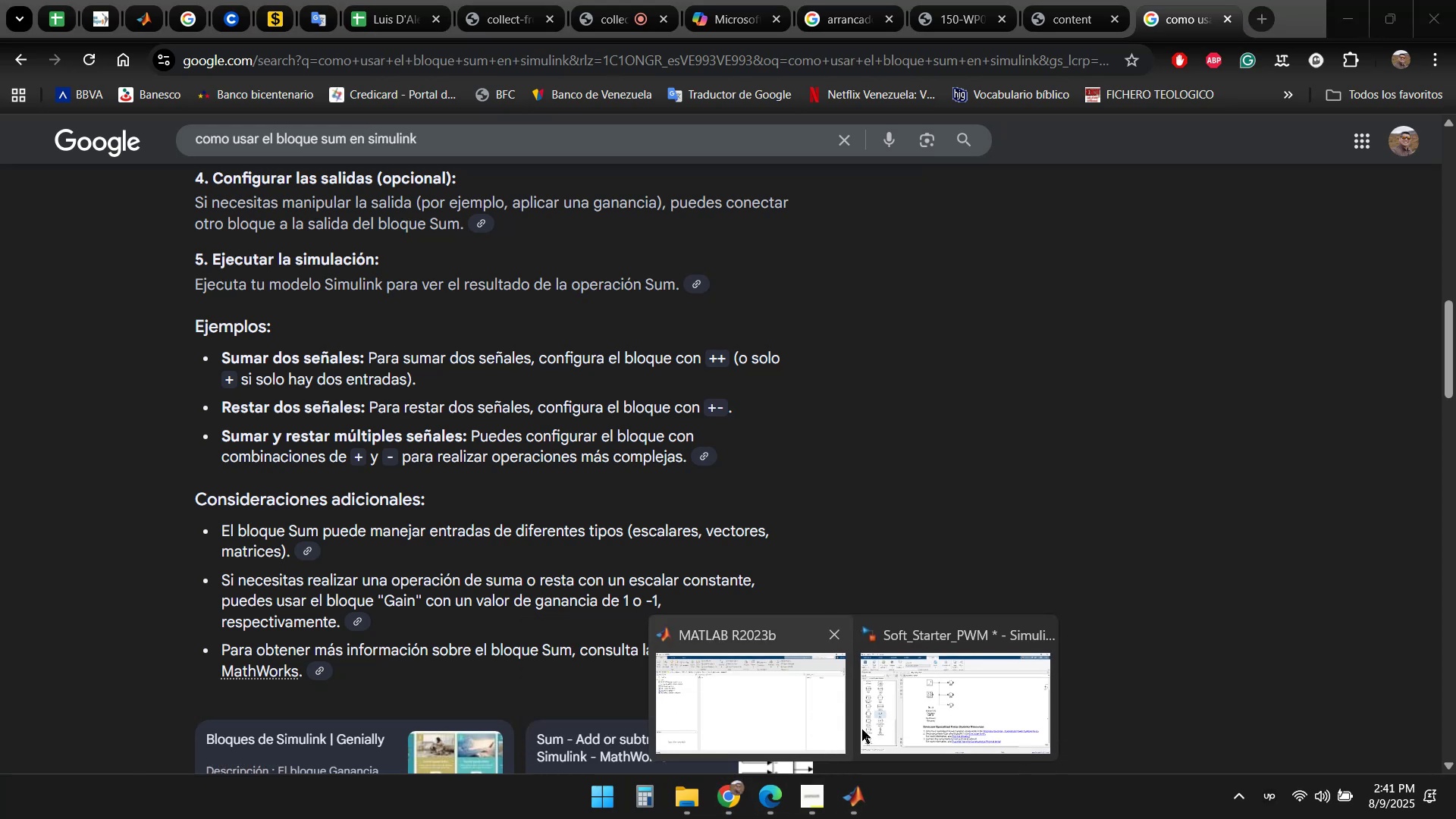 
left_click([930, 717])
 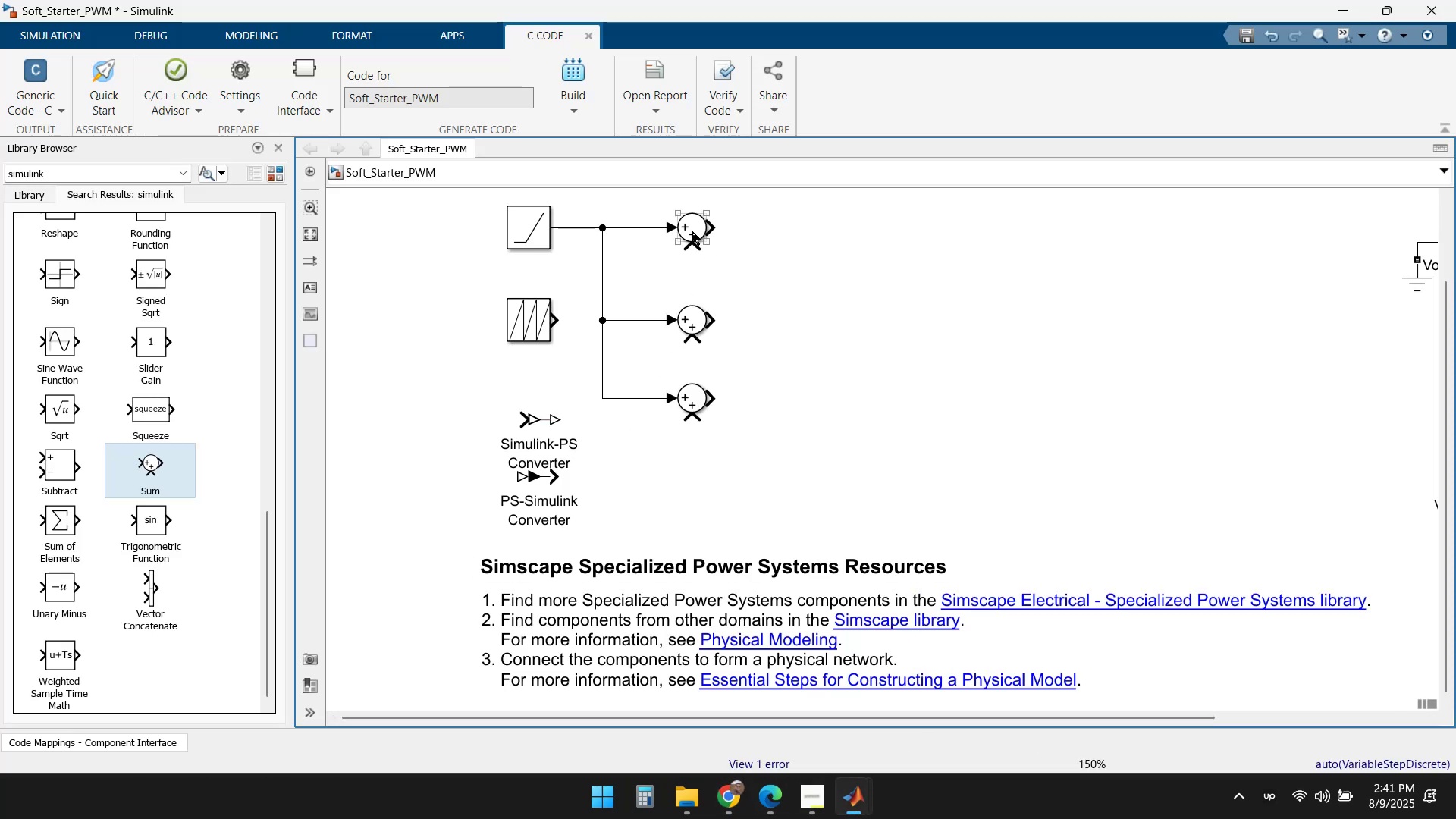 
double_click([692, 231])
 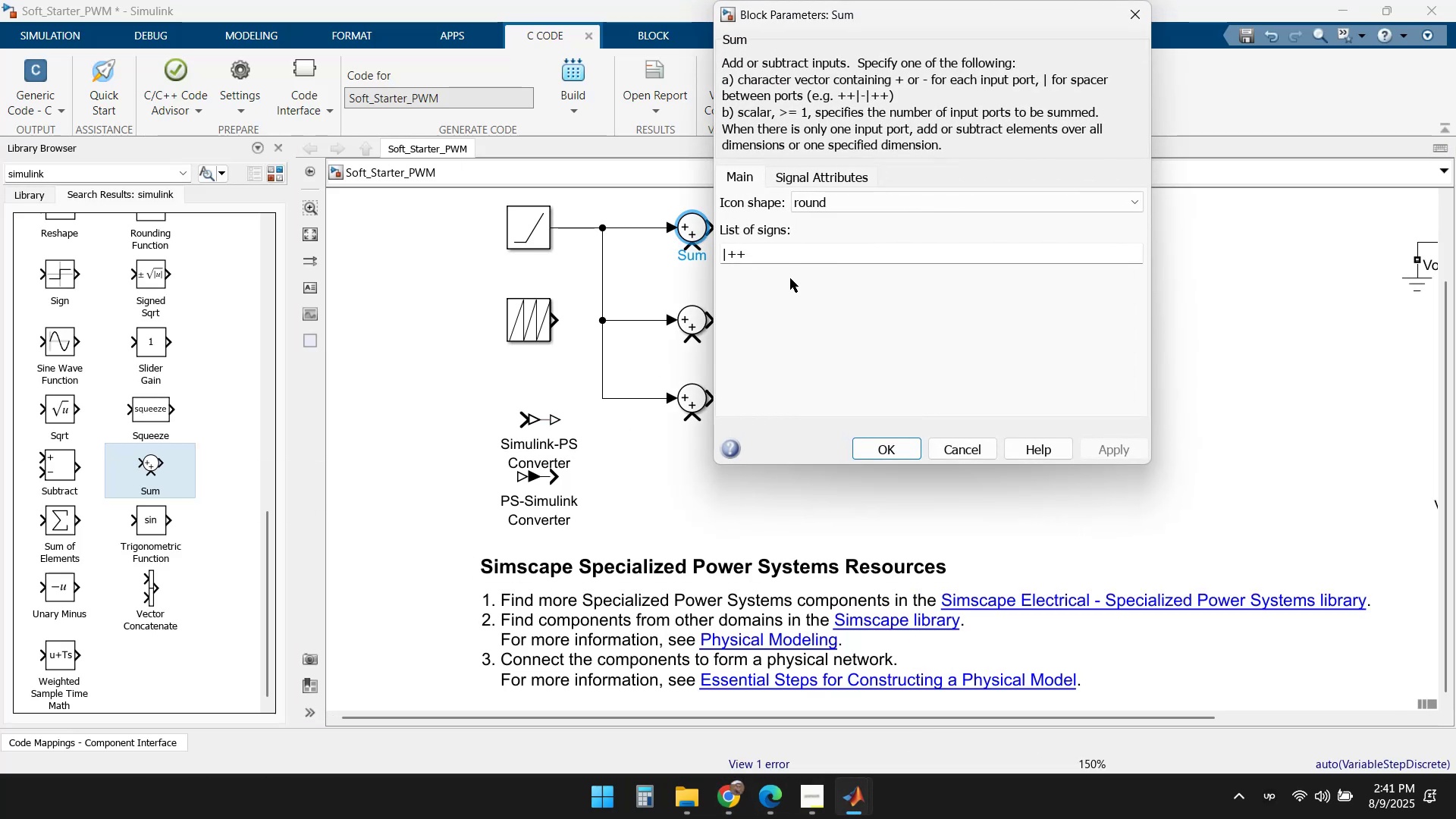 
left_click([793, 259])
 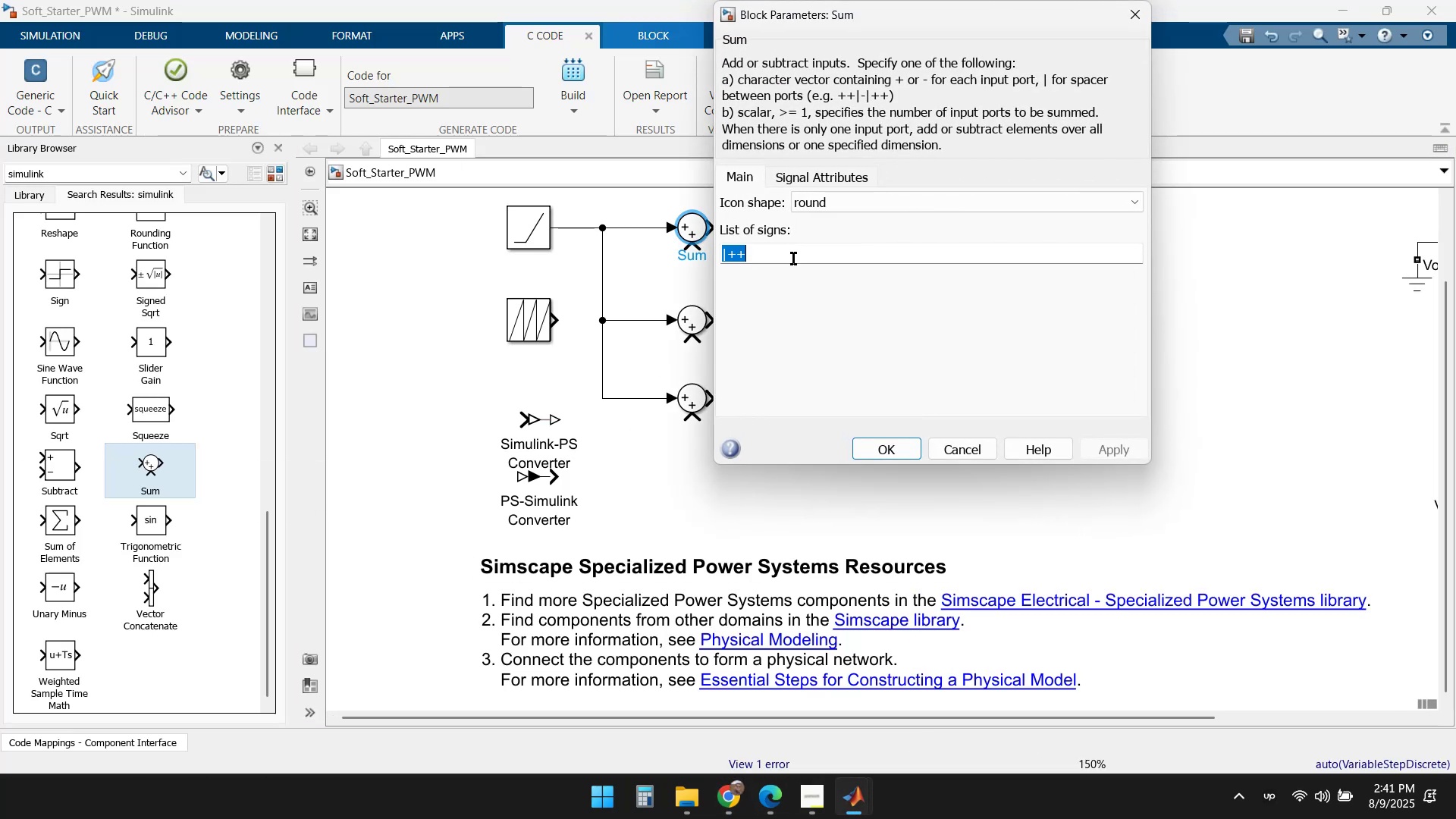 
key(ArrowRight)
 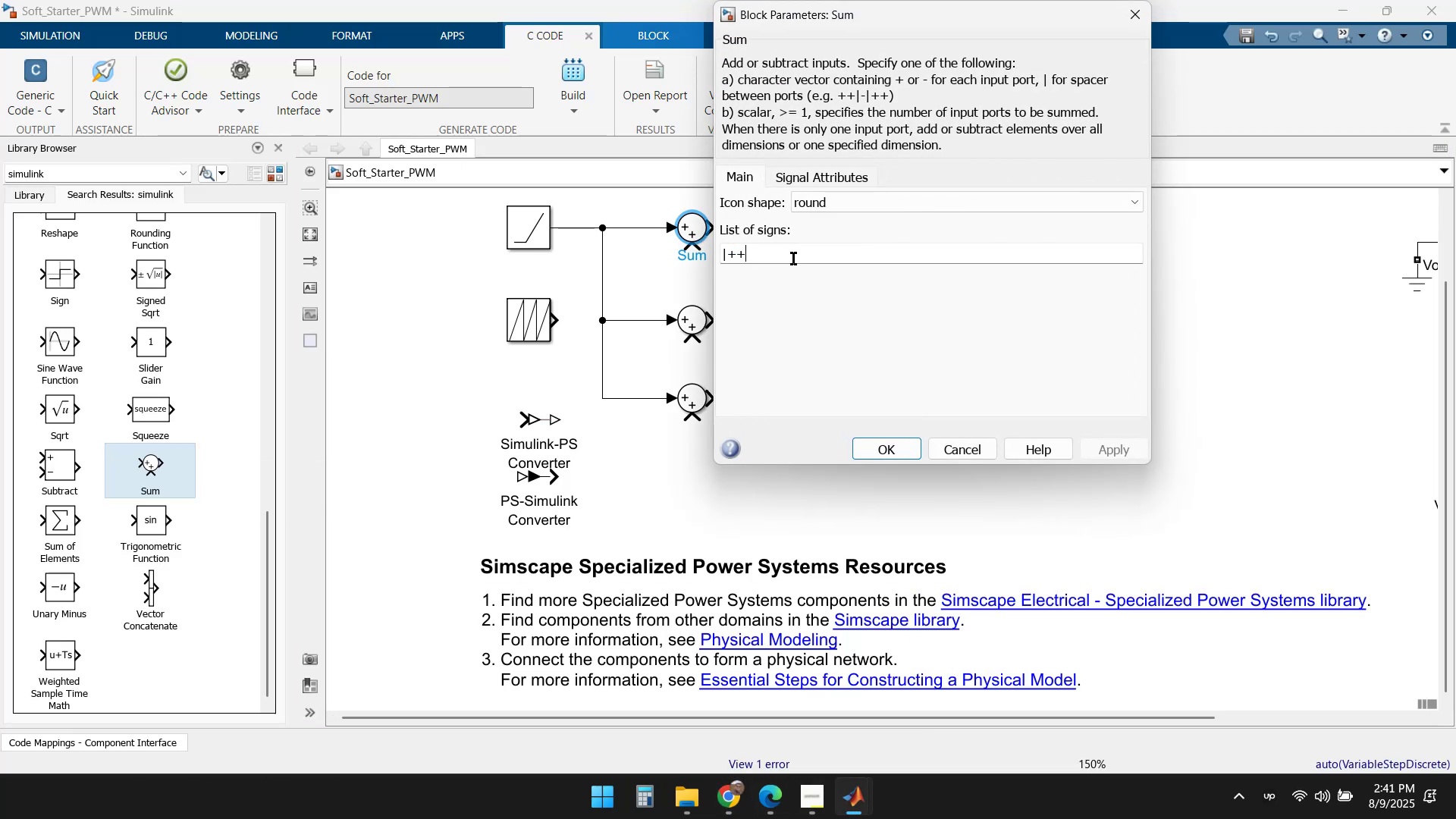 
key(Backspace)
 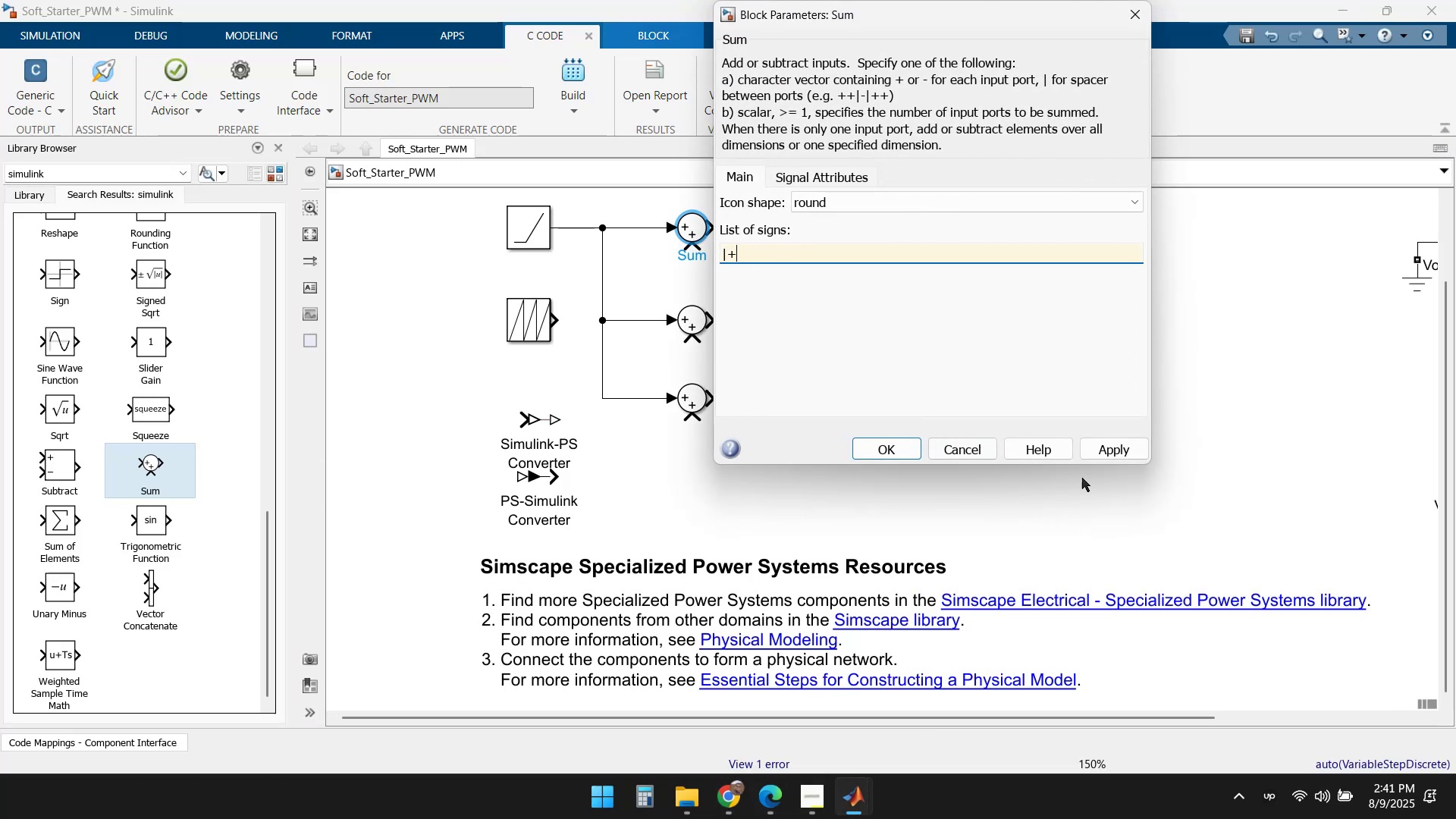 
left_click([1100, 452])
 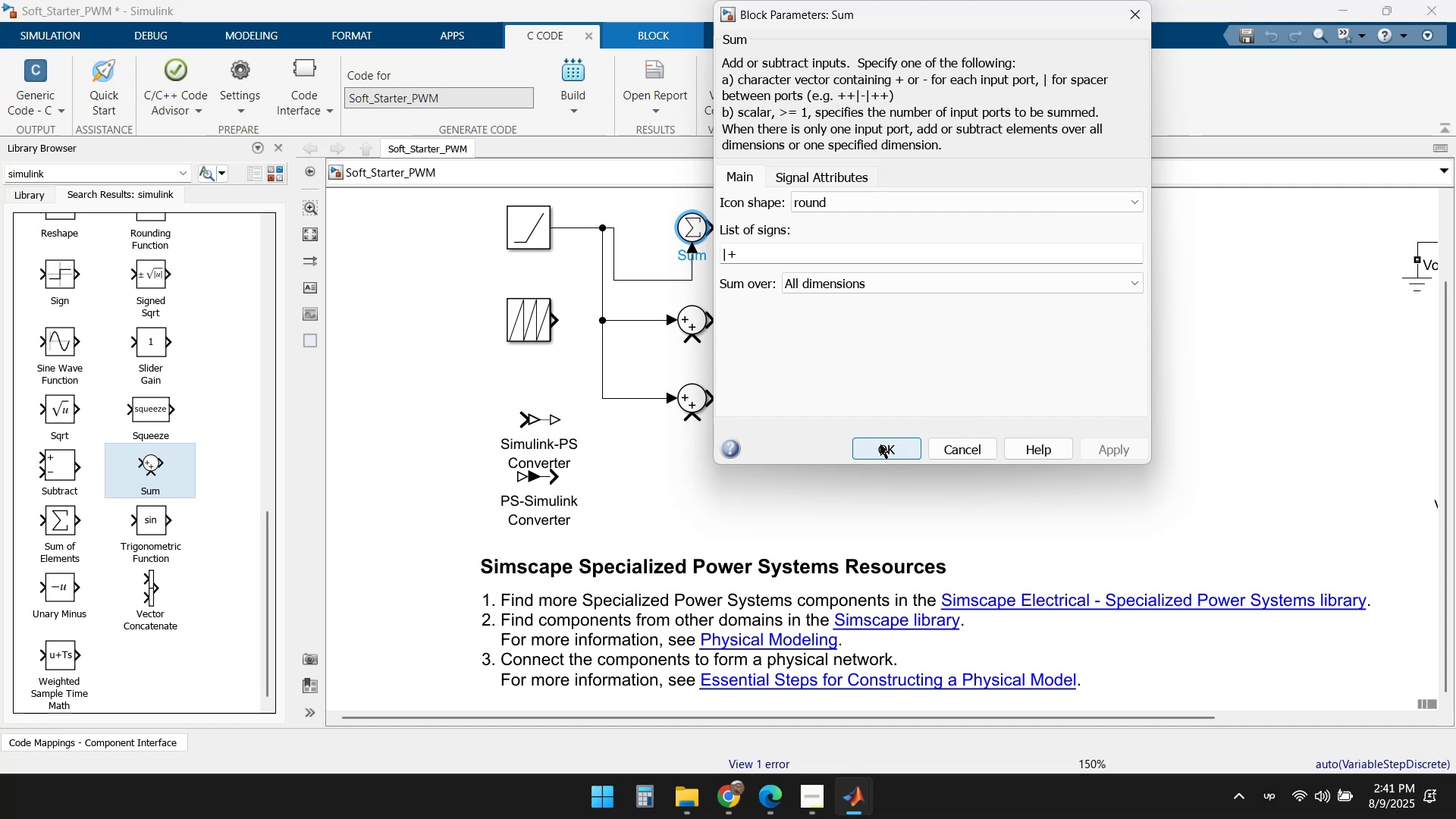 
wait(7.41)
 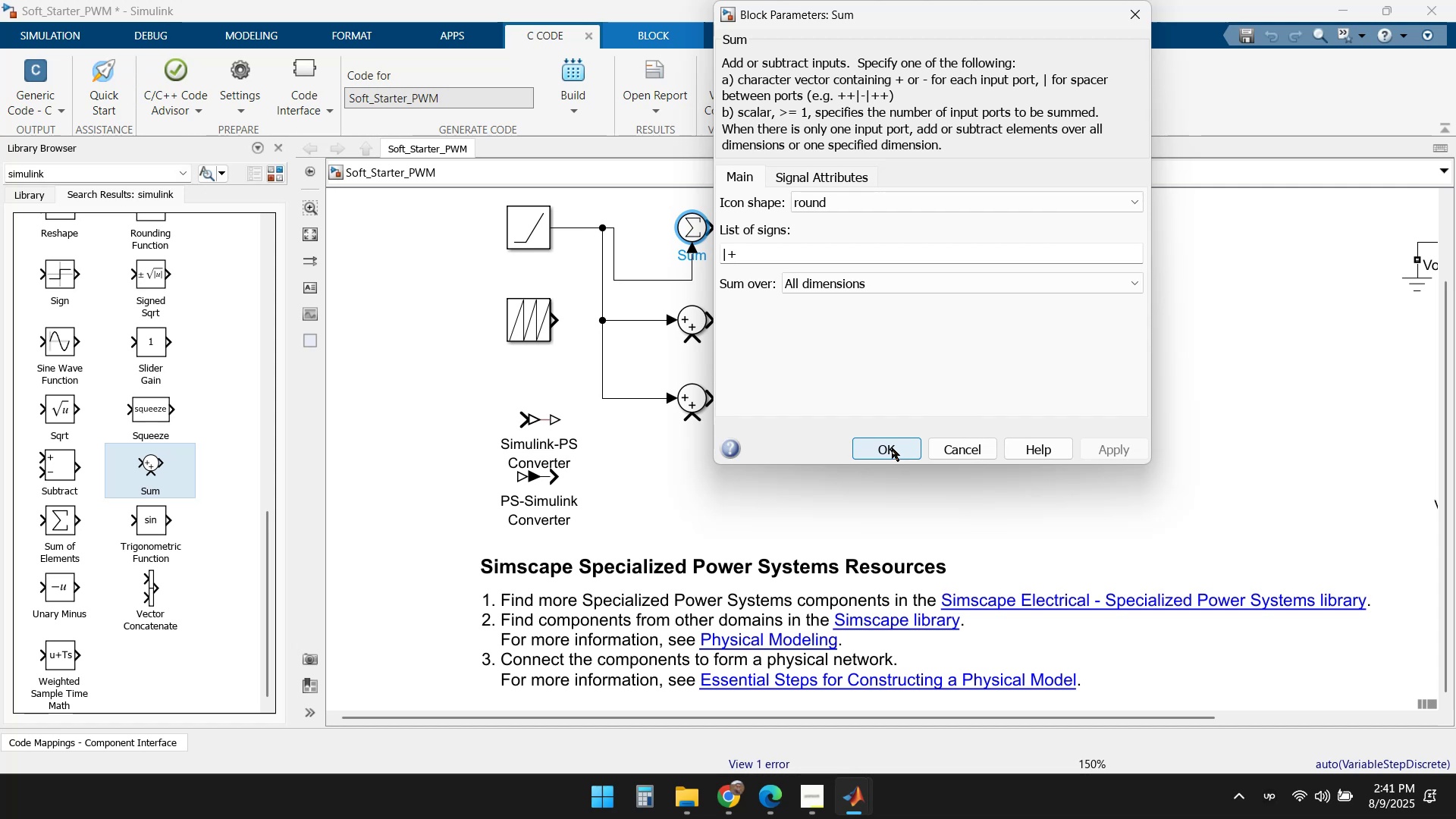 
left_click([745, 251])
 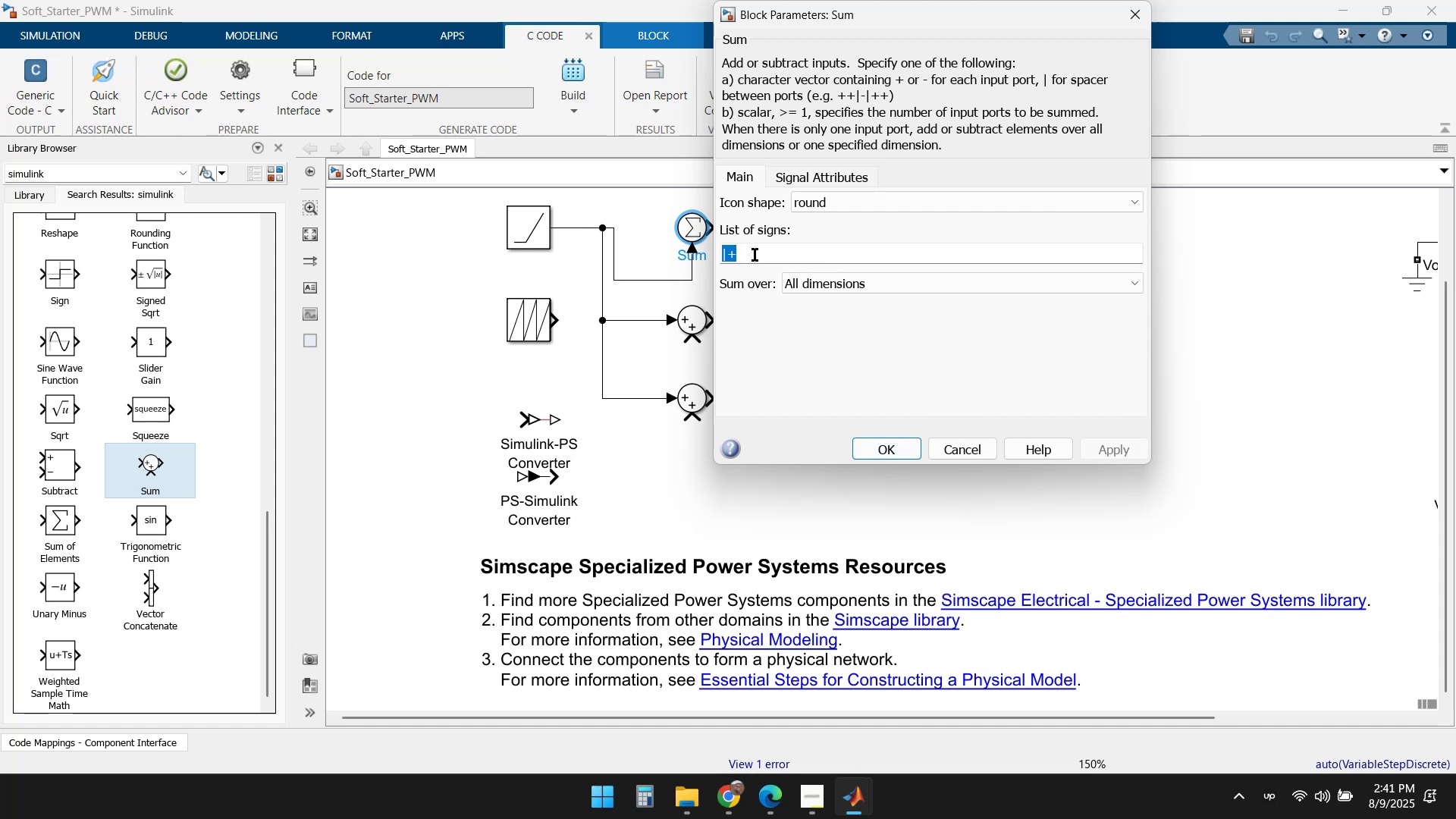 
key(ArrowRight)
 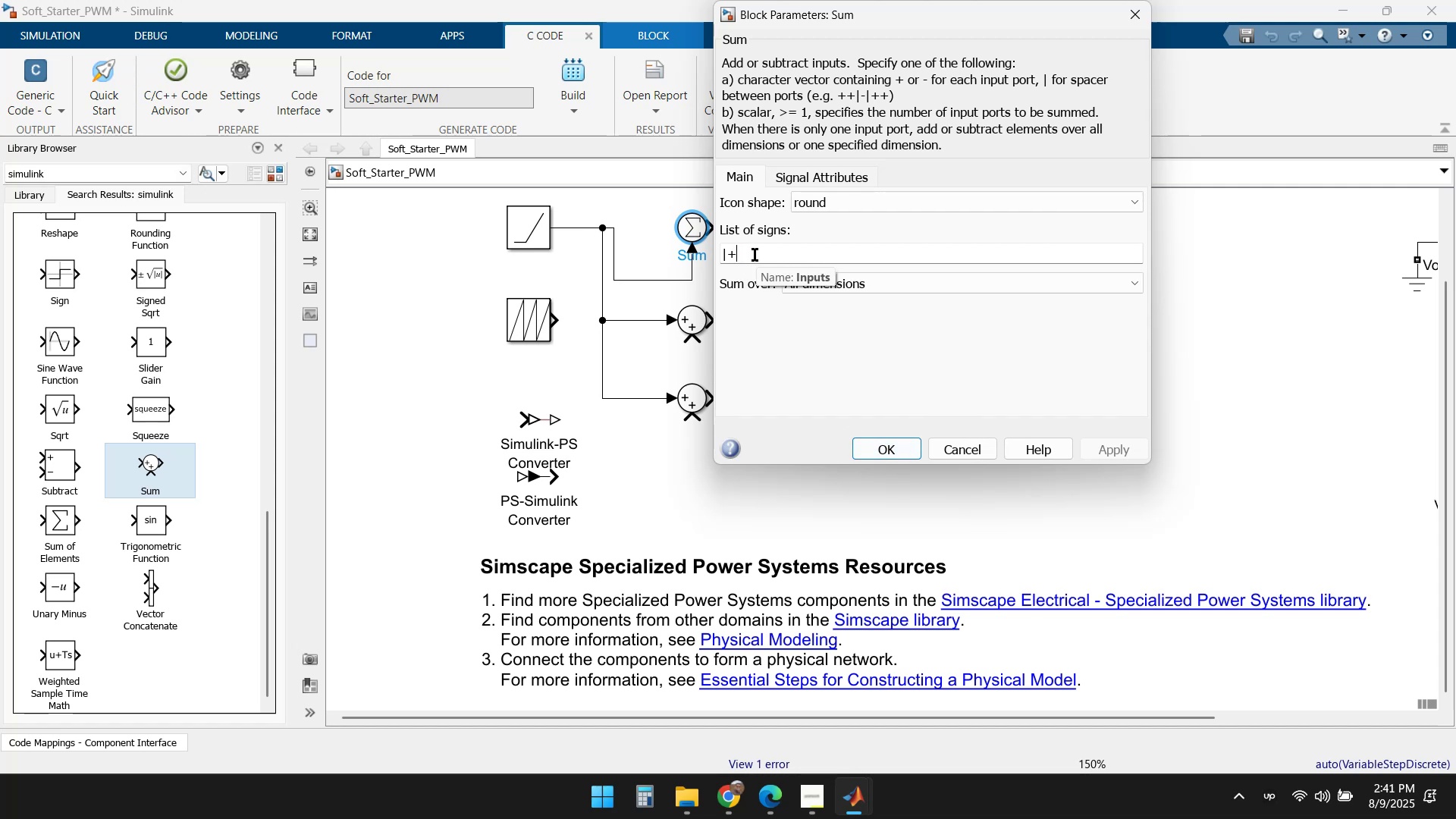 
key(Shift+ShiftLeft)
 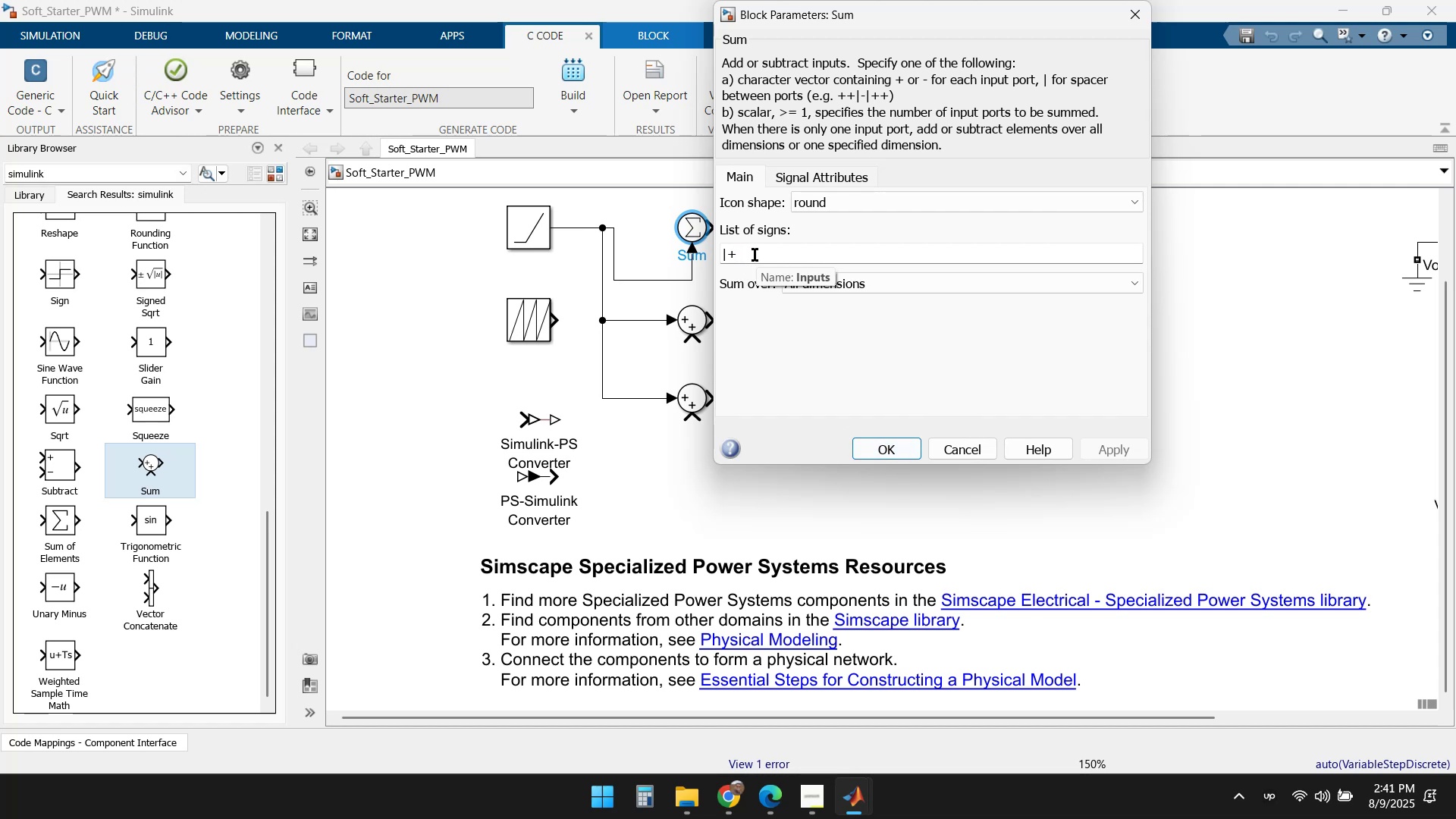 
key(Shift+Backslash)
 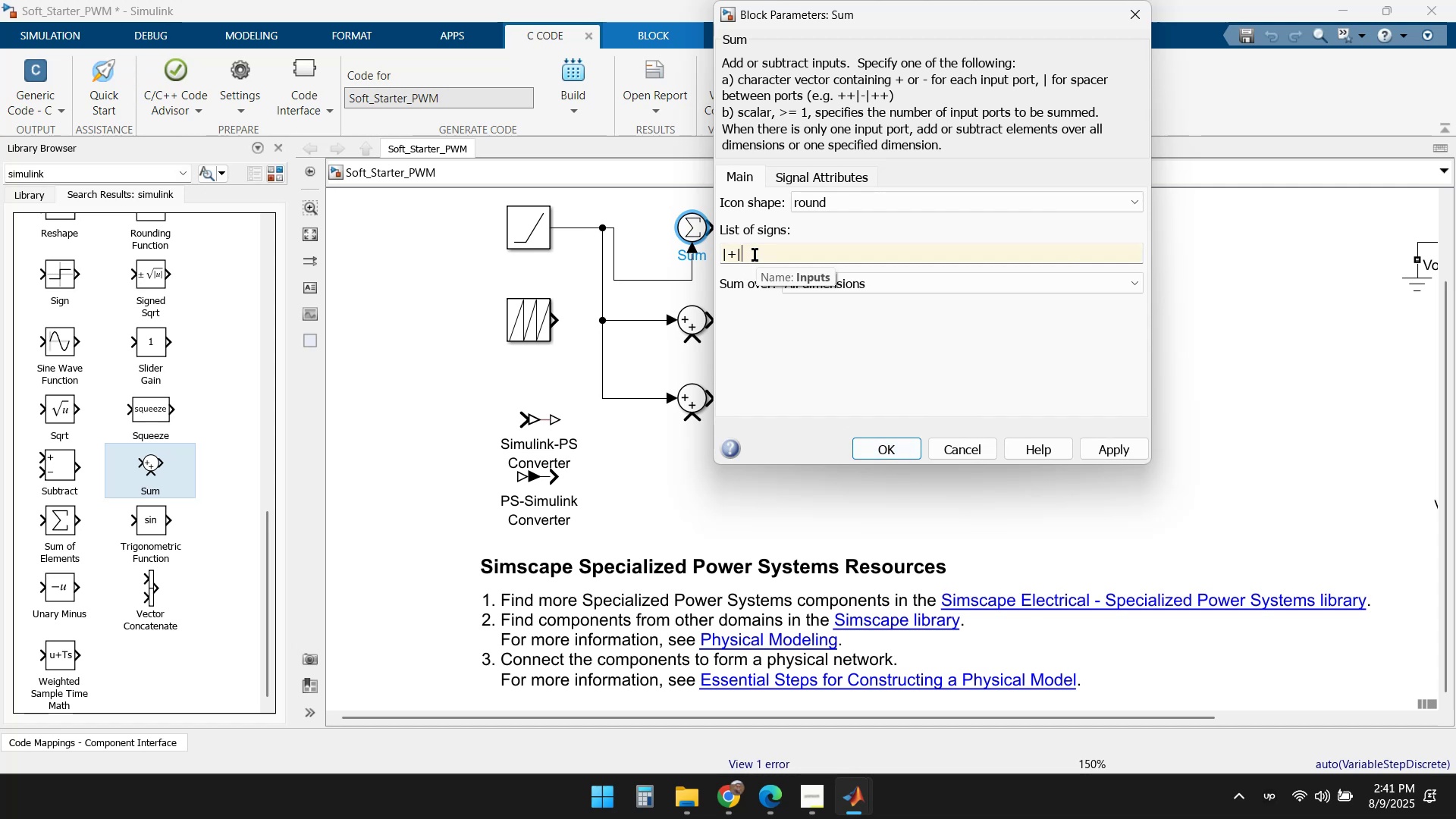 
key(NumpadAdd)
 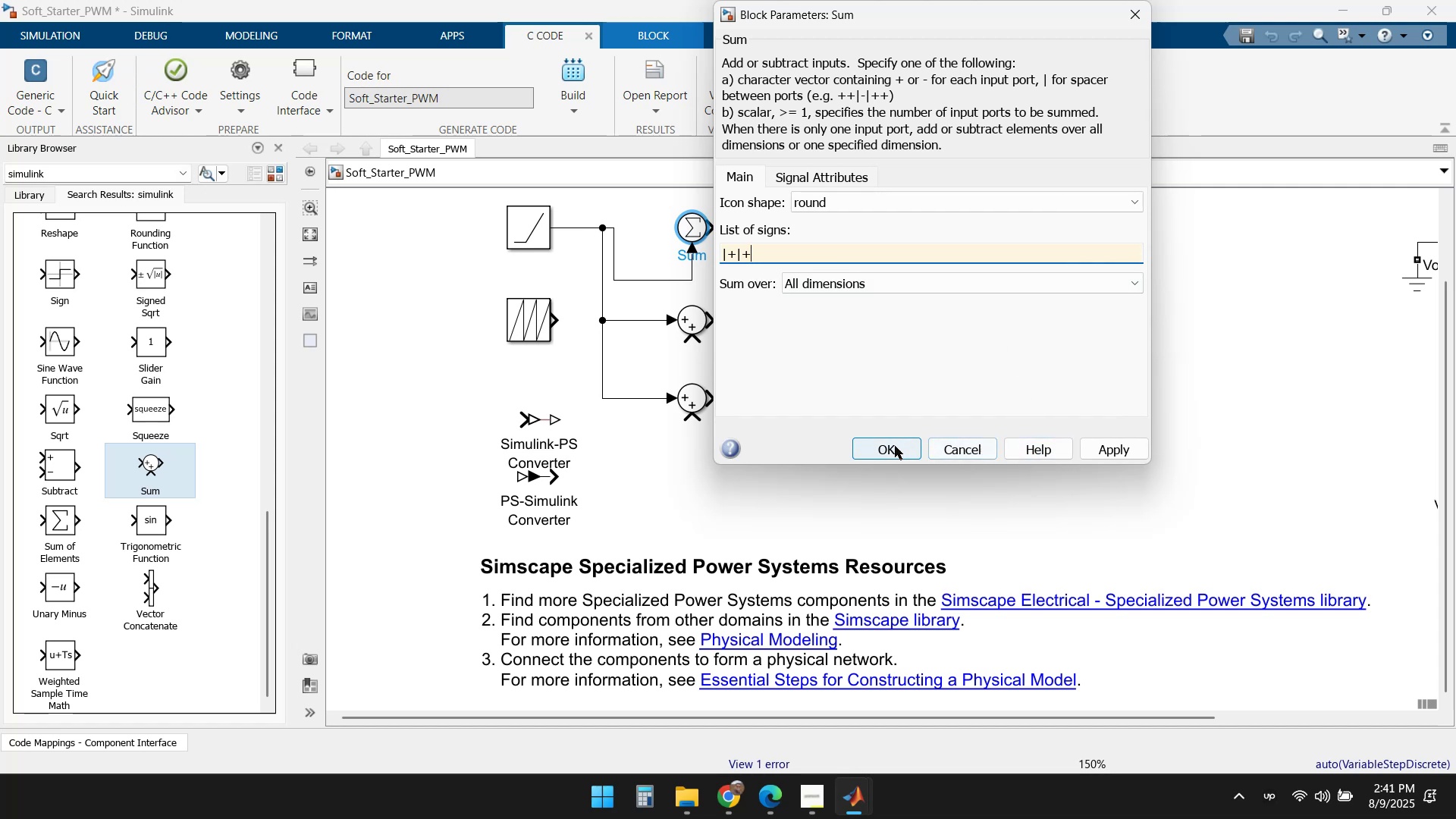 
left_click([1098, 446])
 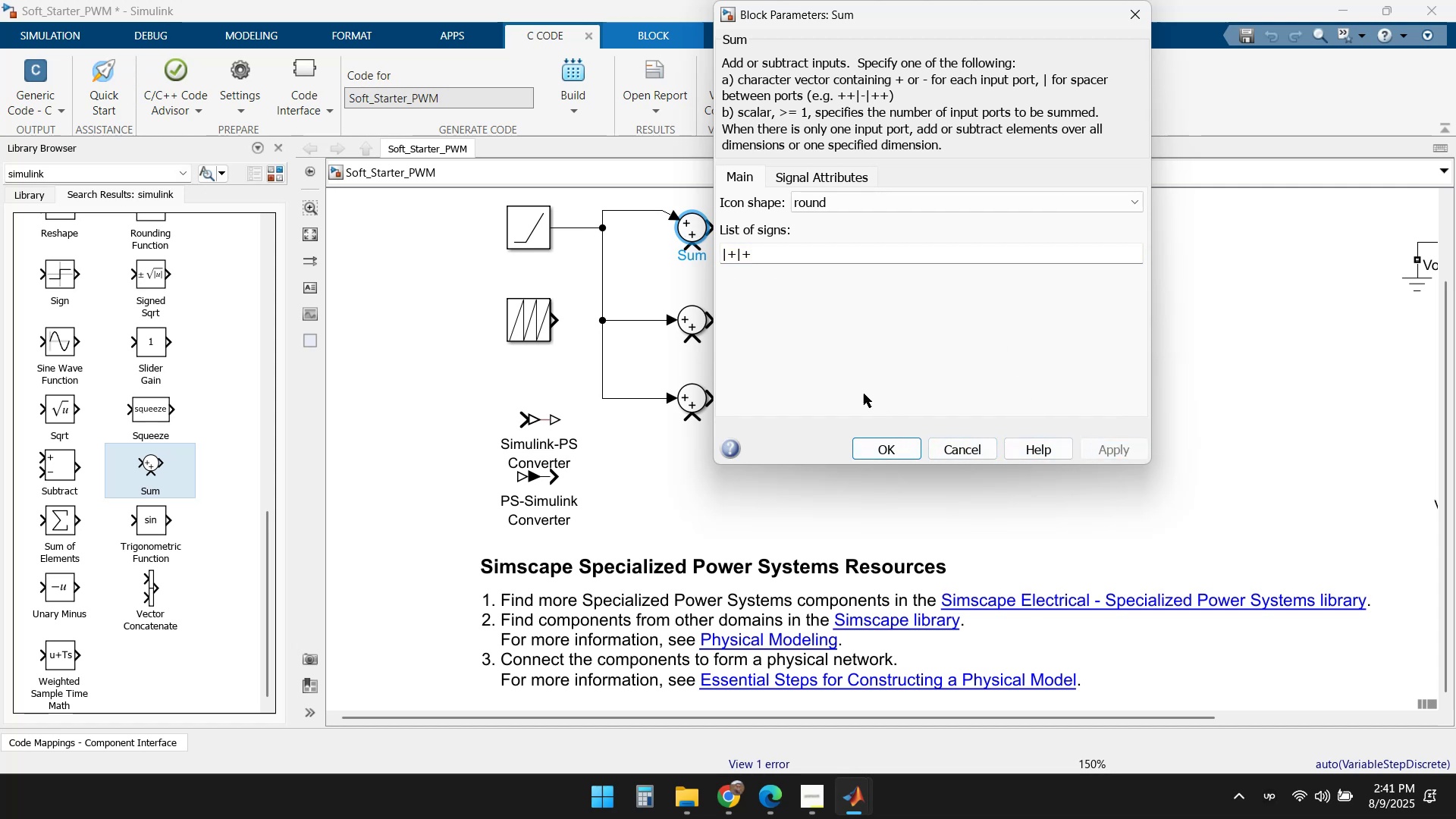 
left_click([755, 254])
 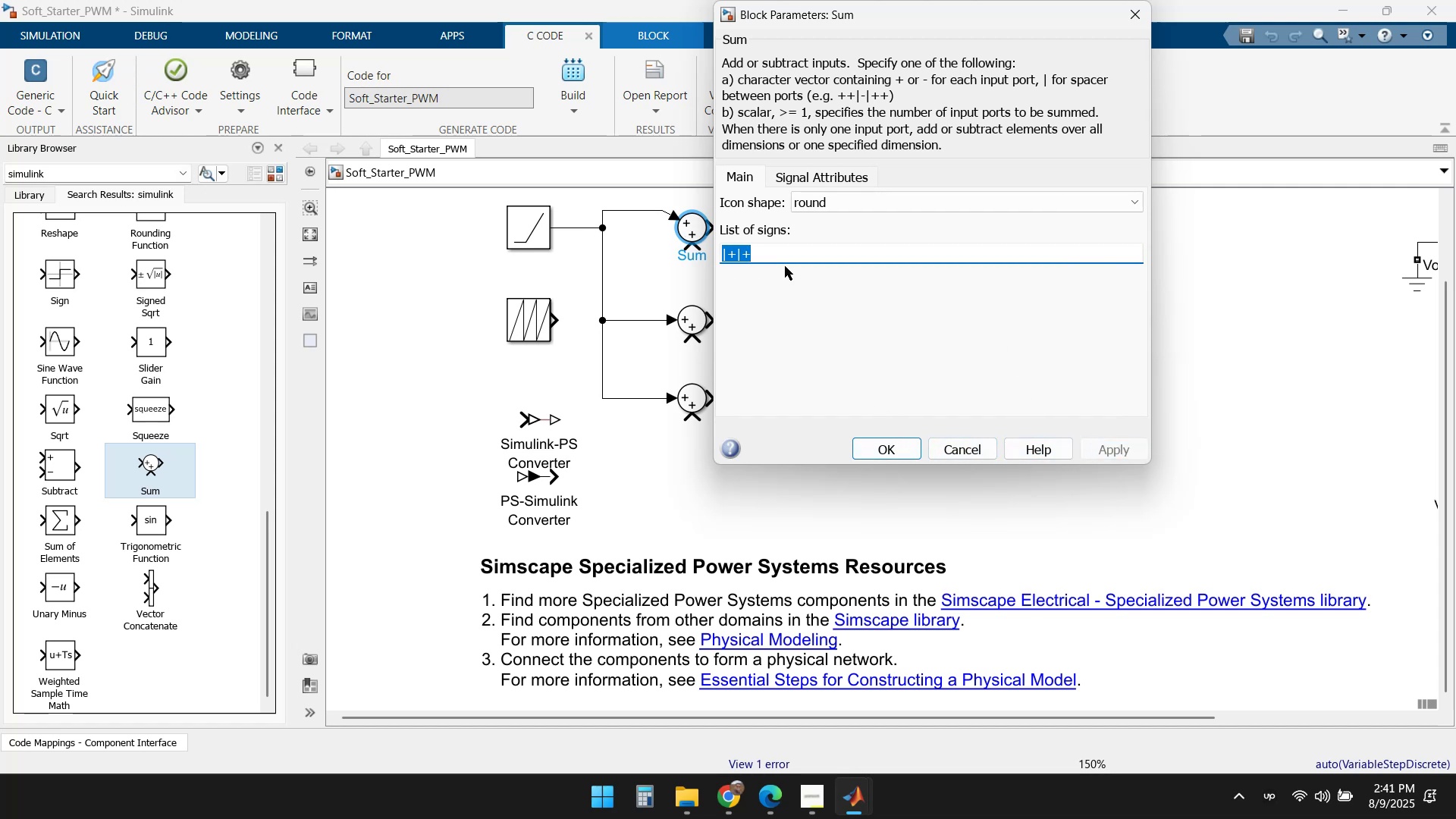 
key(ArrowRight)
 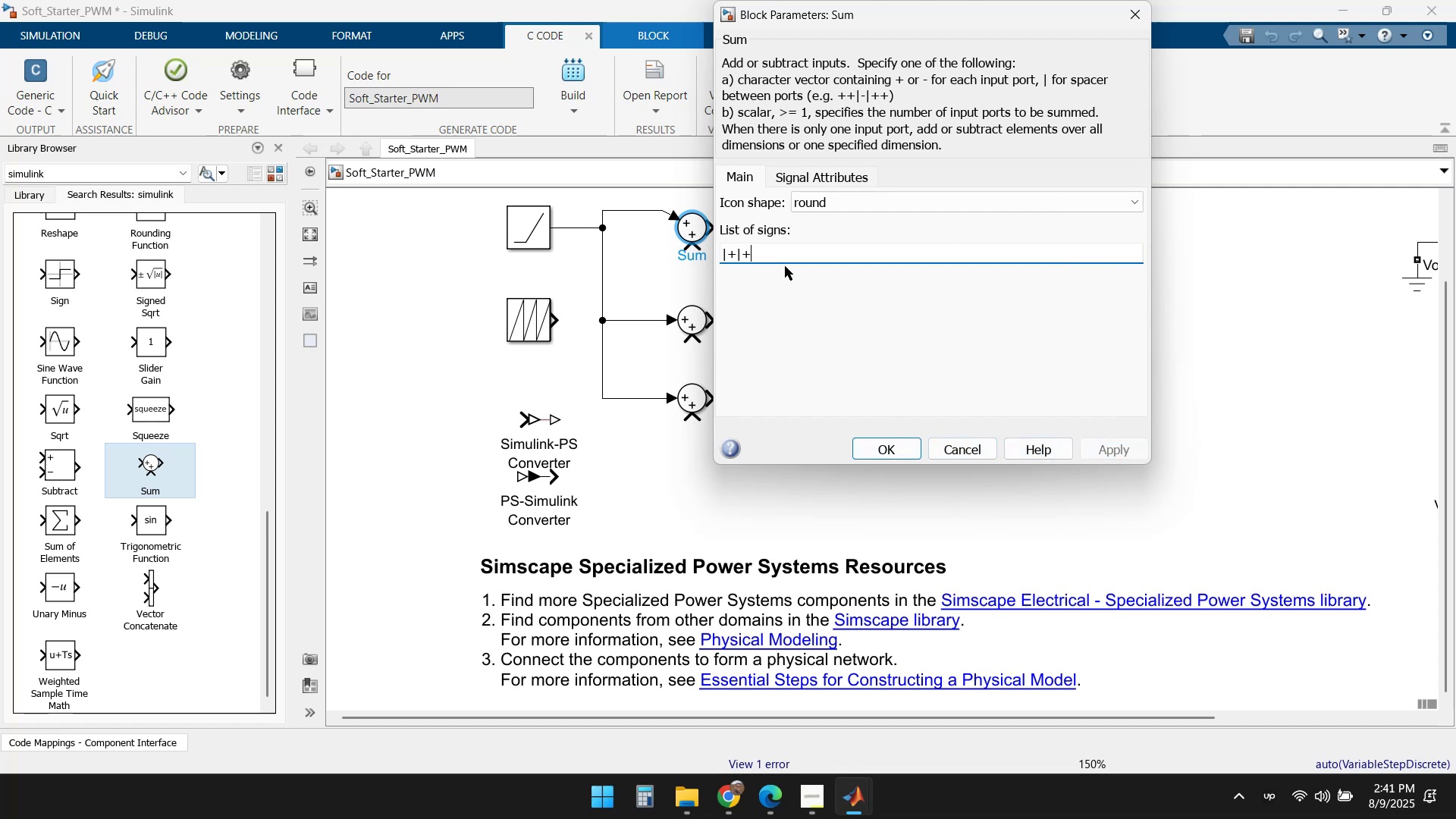 
key(Backspace)
 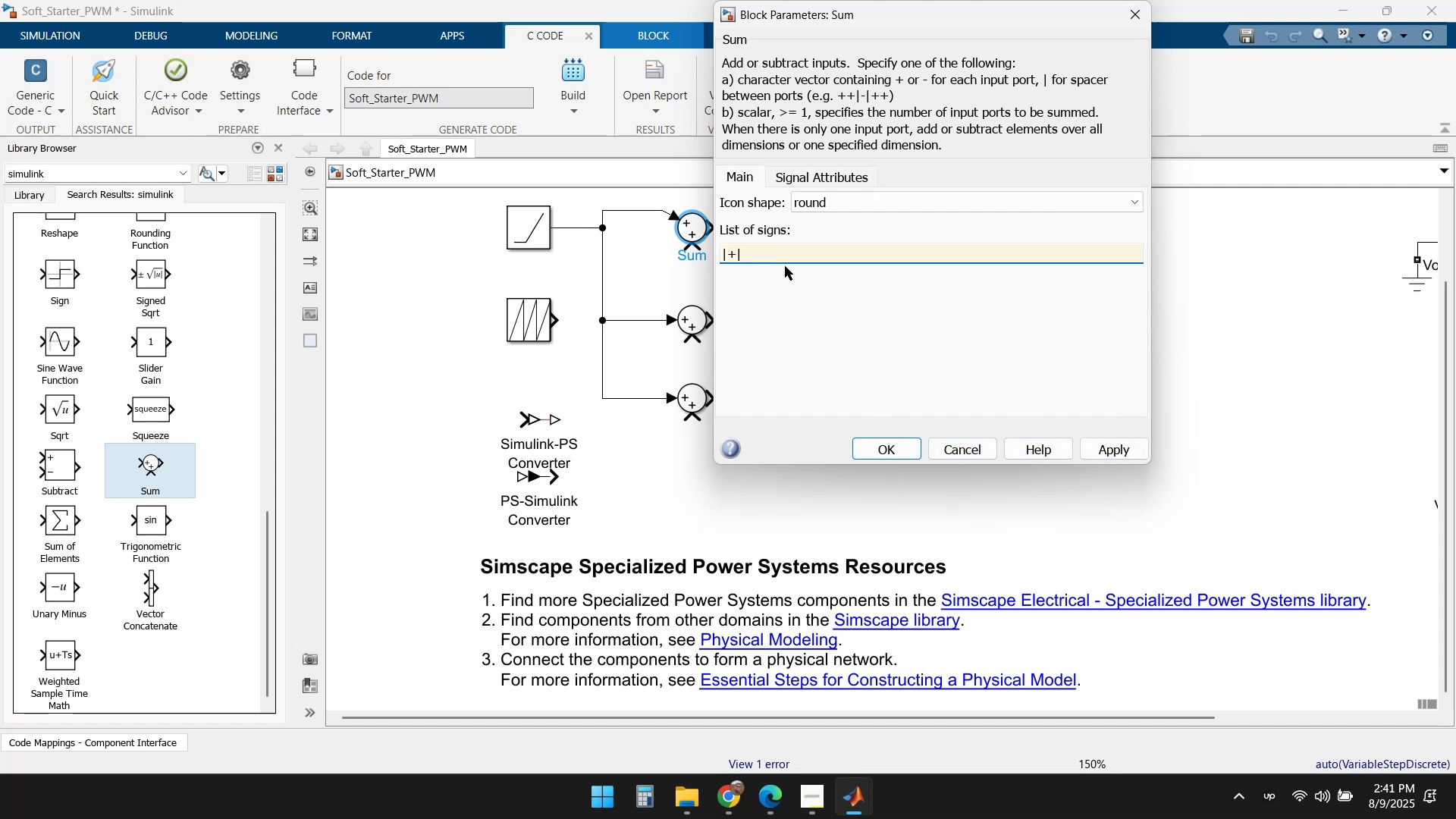 
key(Backspace)
 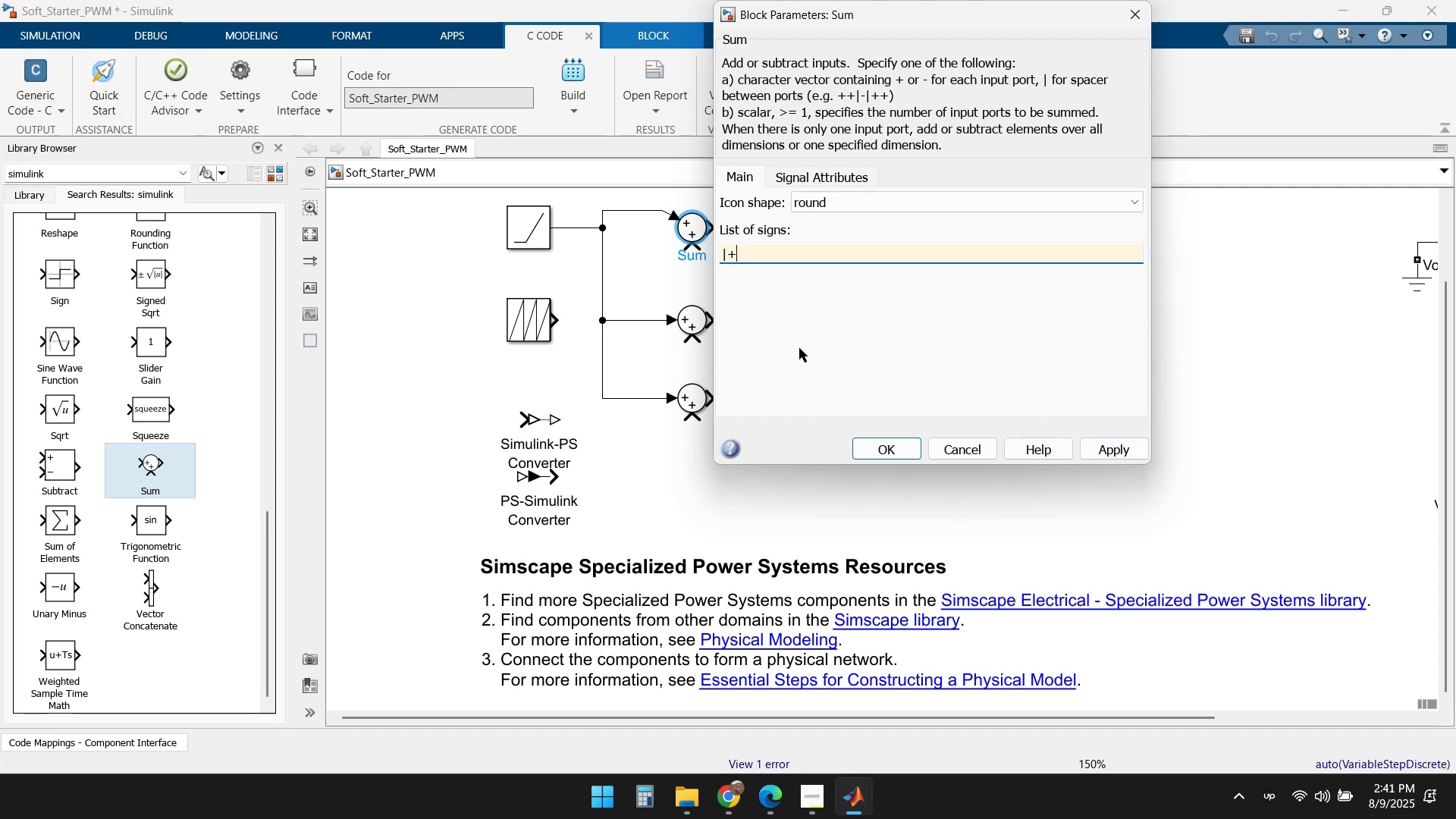 
wait(8.84)
 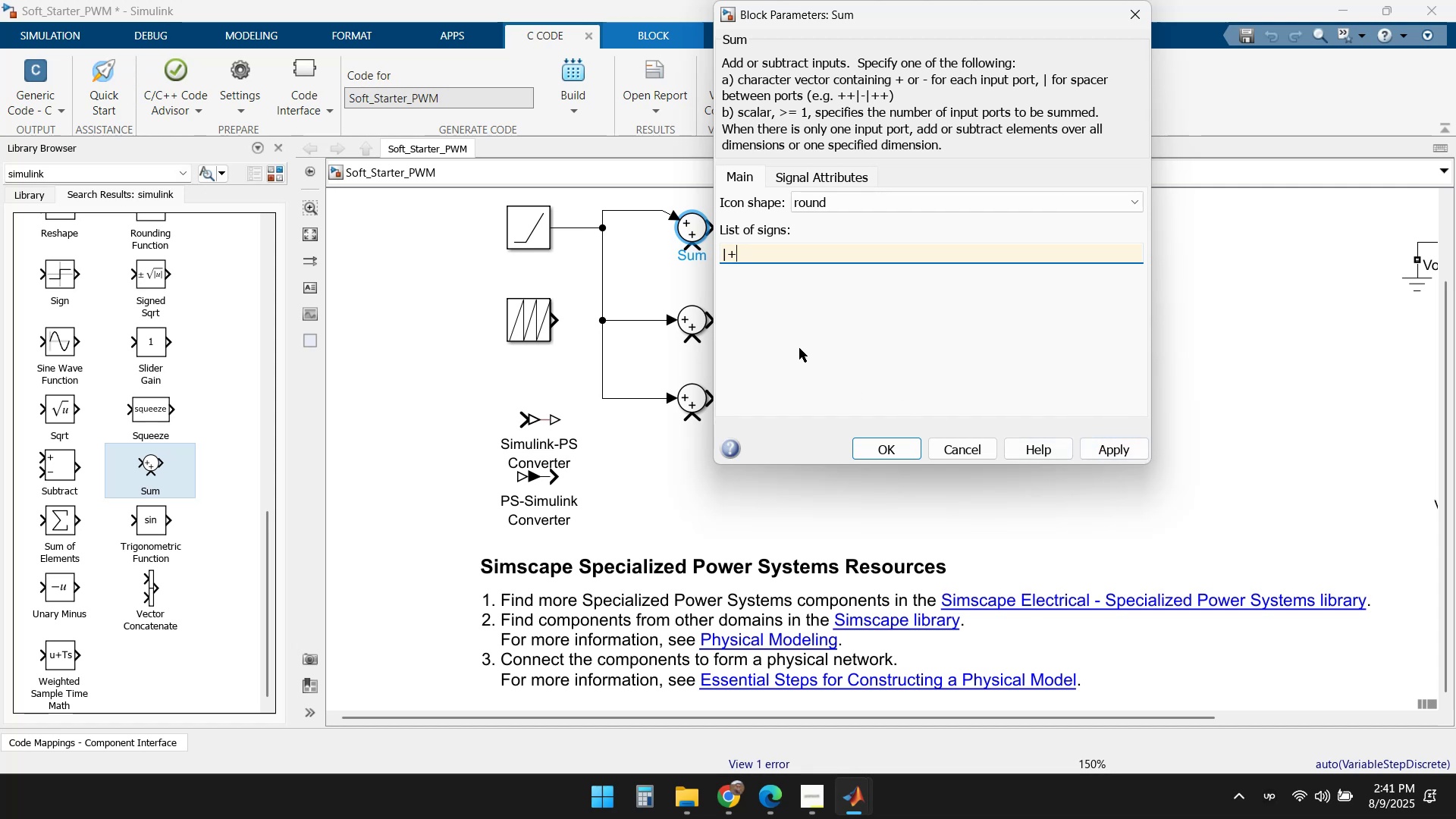 
left_click([617, 693])
 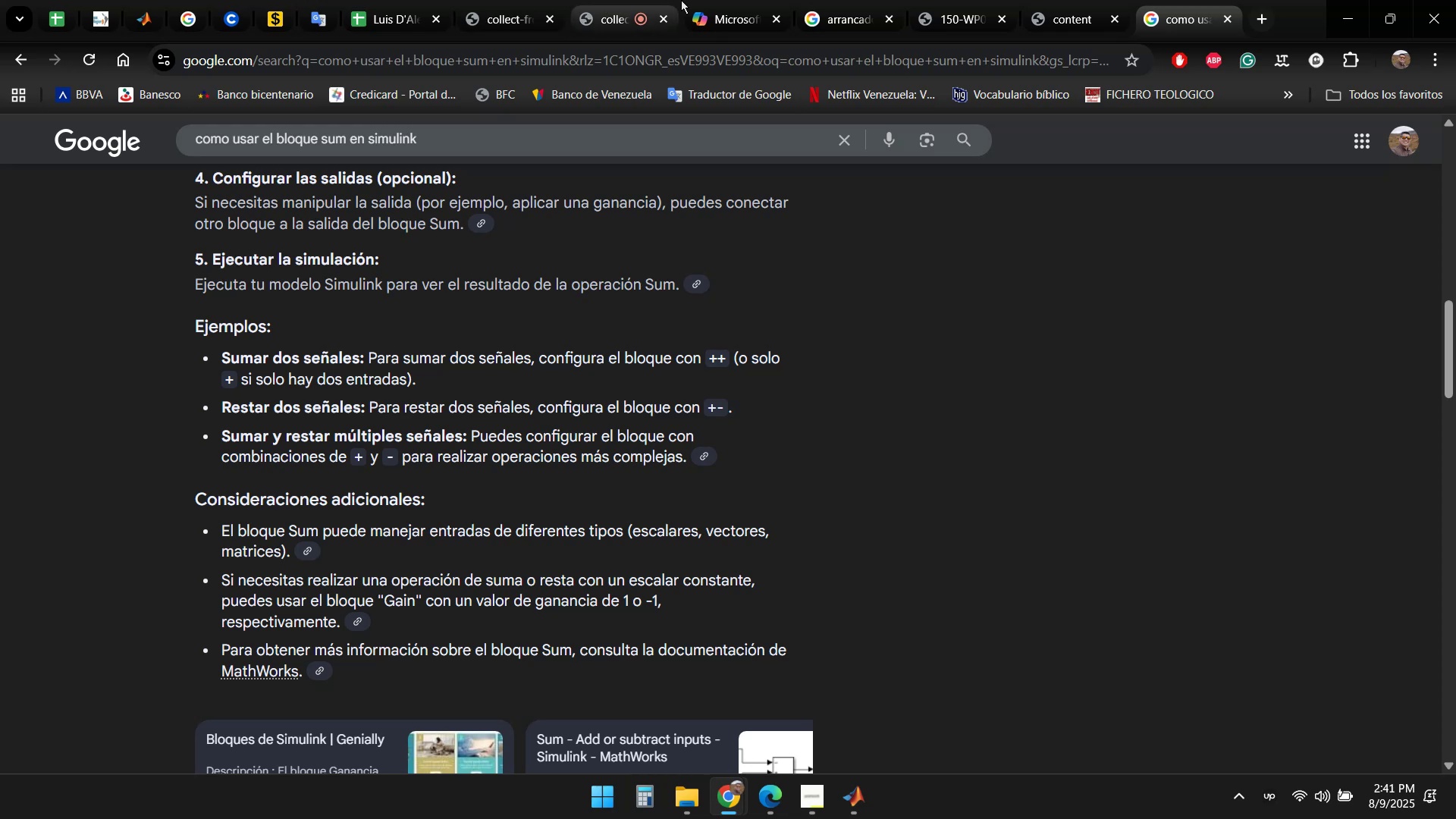 
left_click([741, 5])
 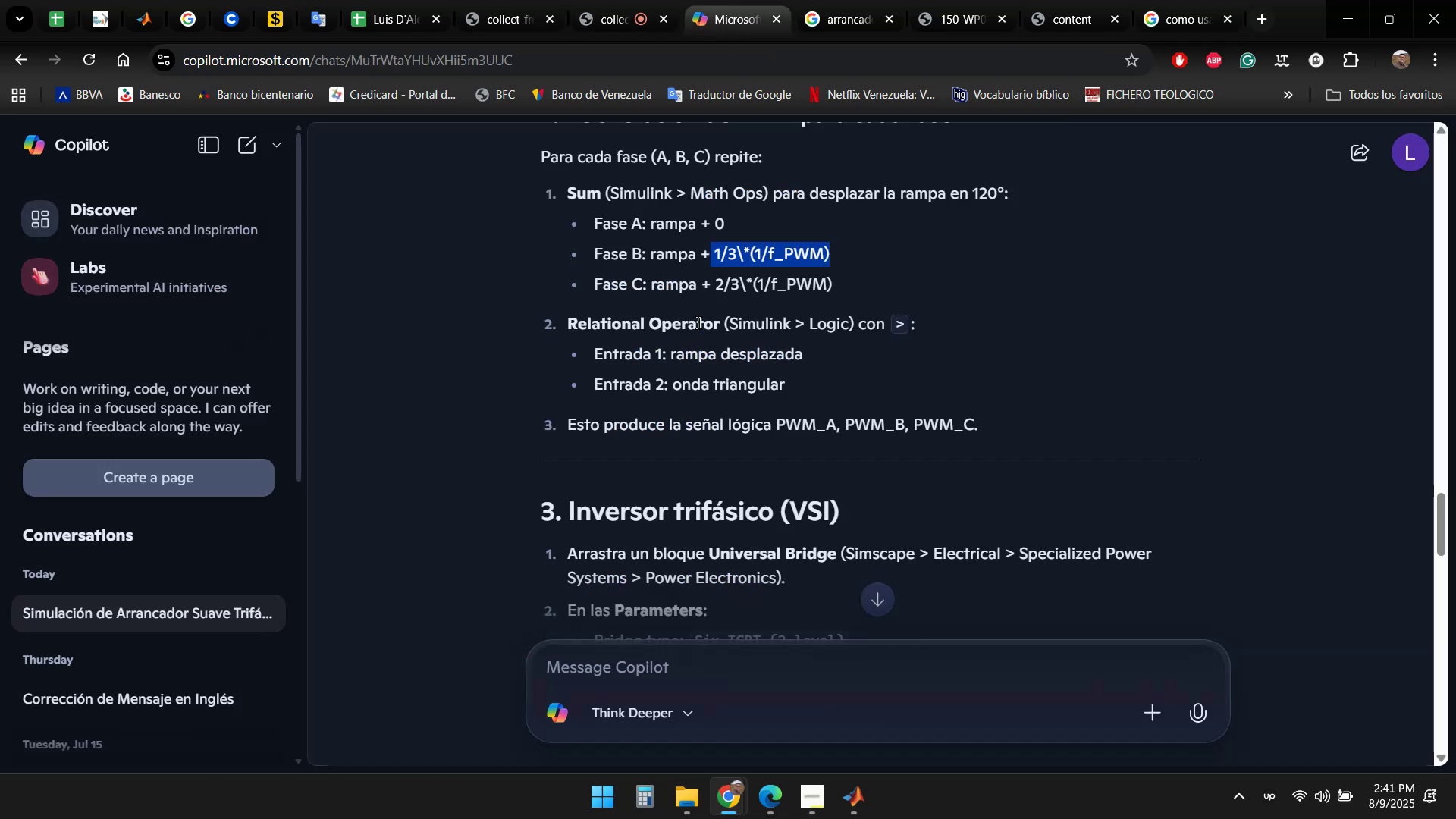 
key(Control+C)
 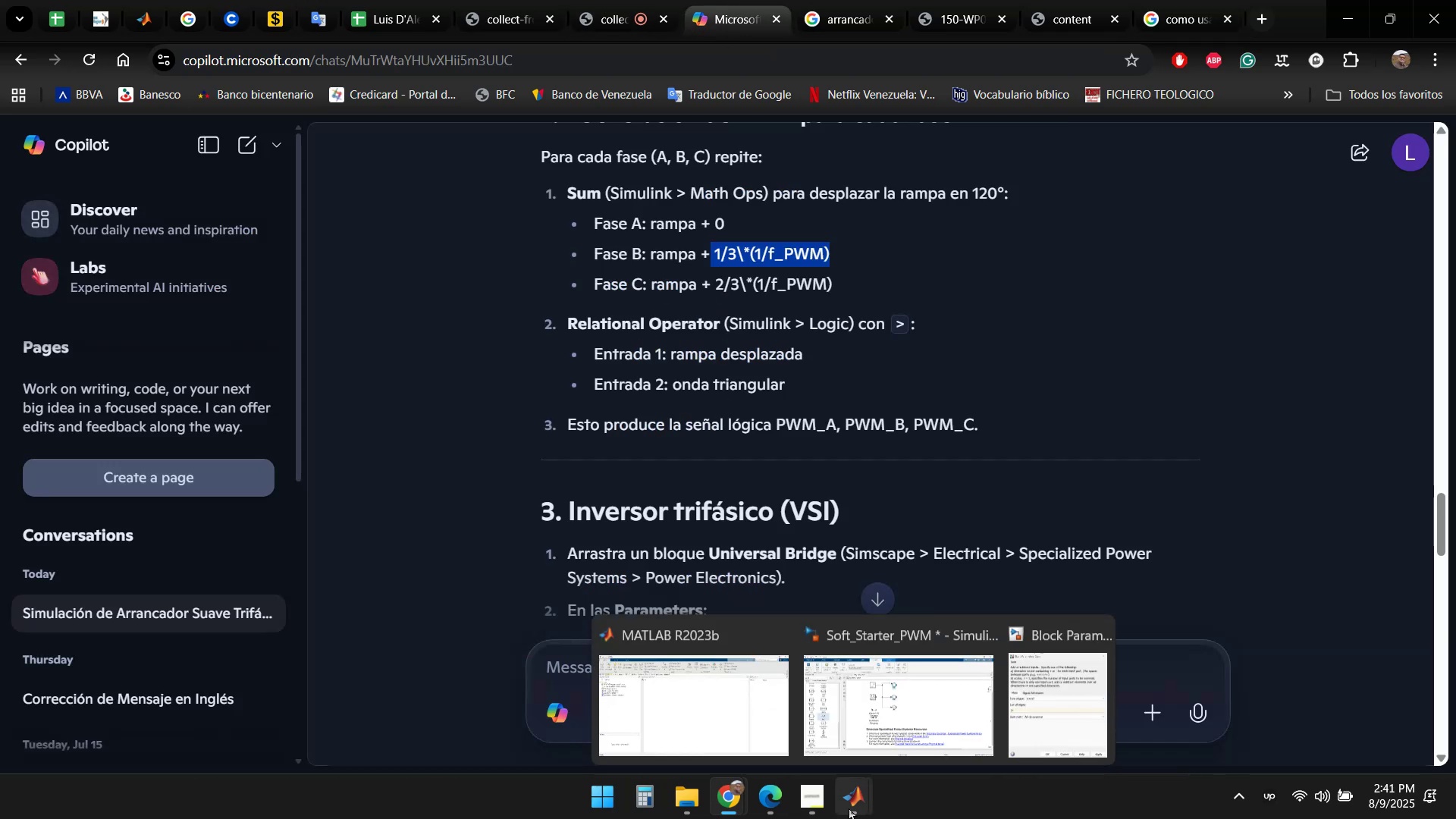 
left_click([1073, 729])
 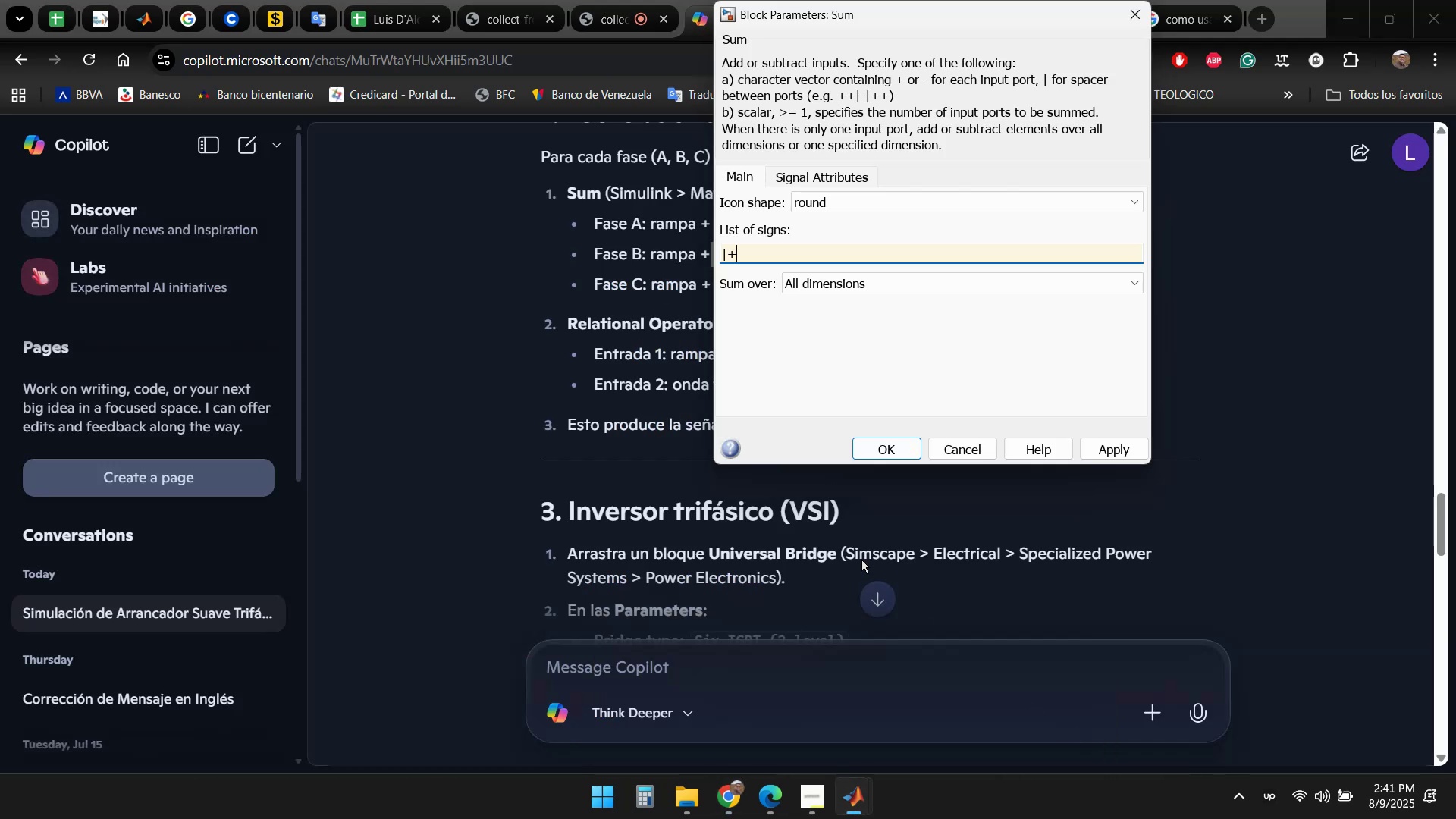 
key(Control+ControlLeft)
 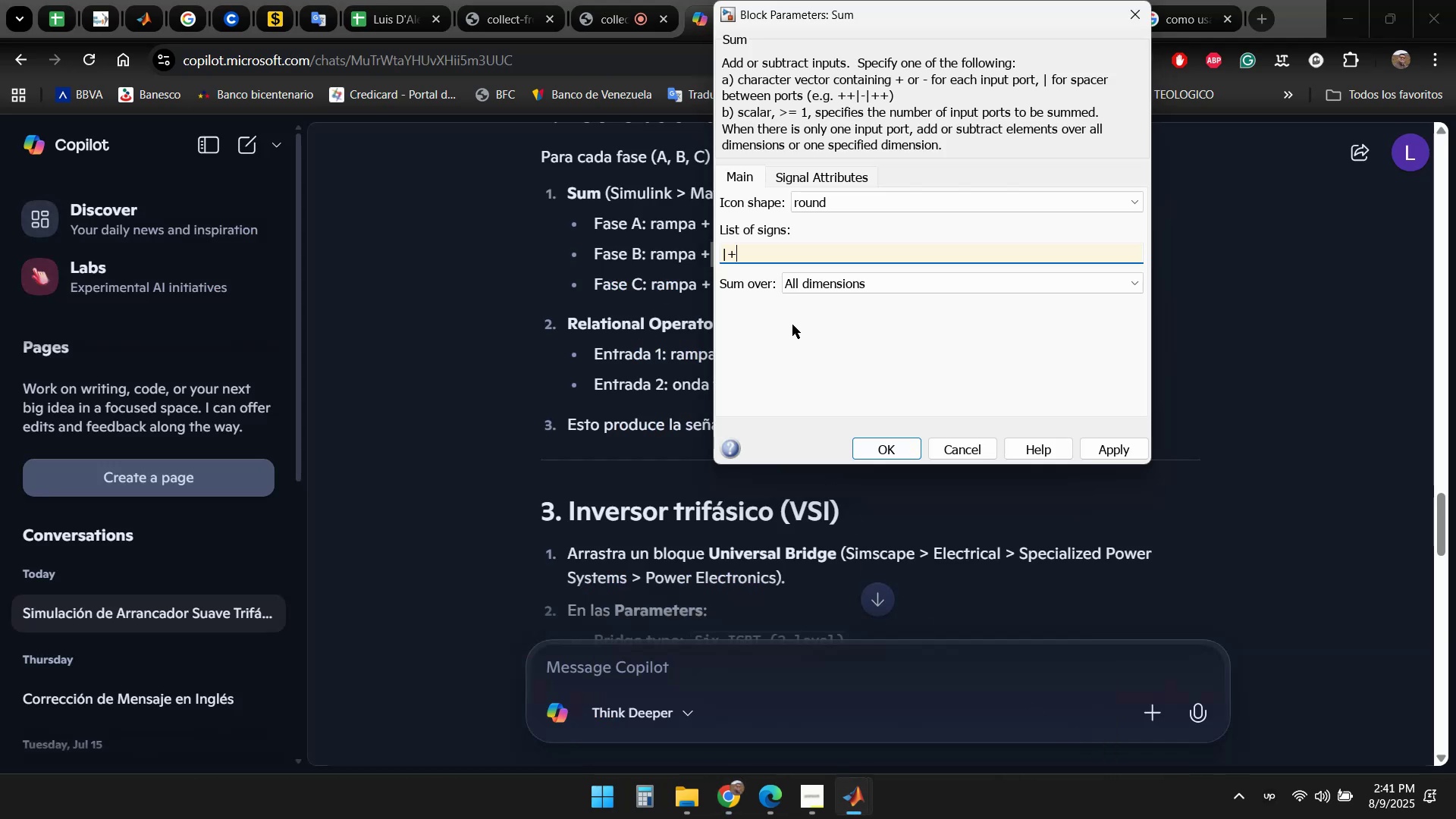 
key(Control+V)
 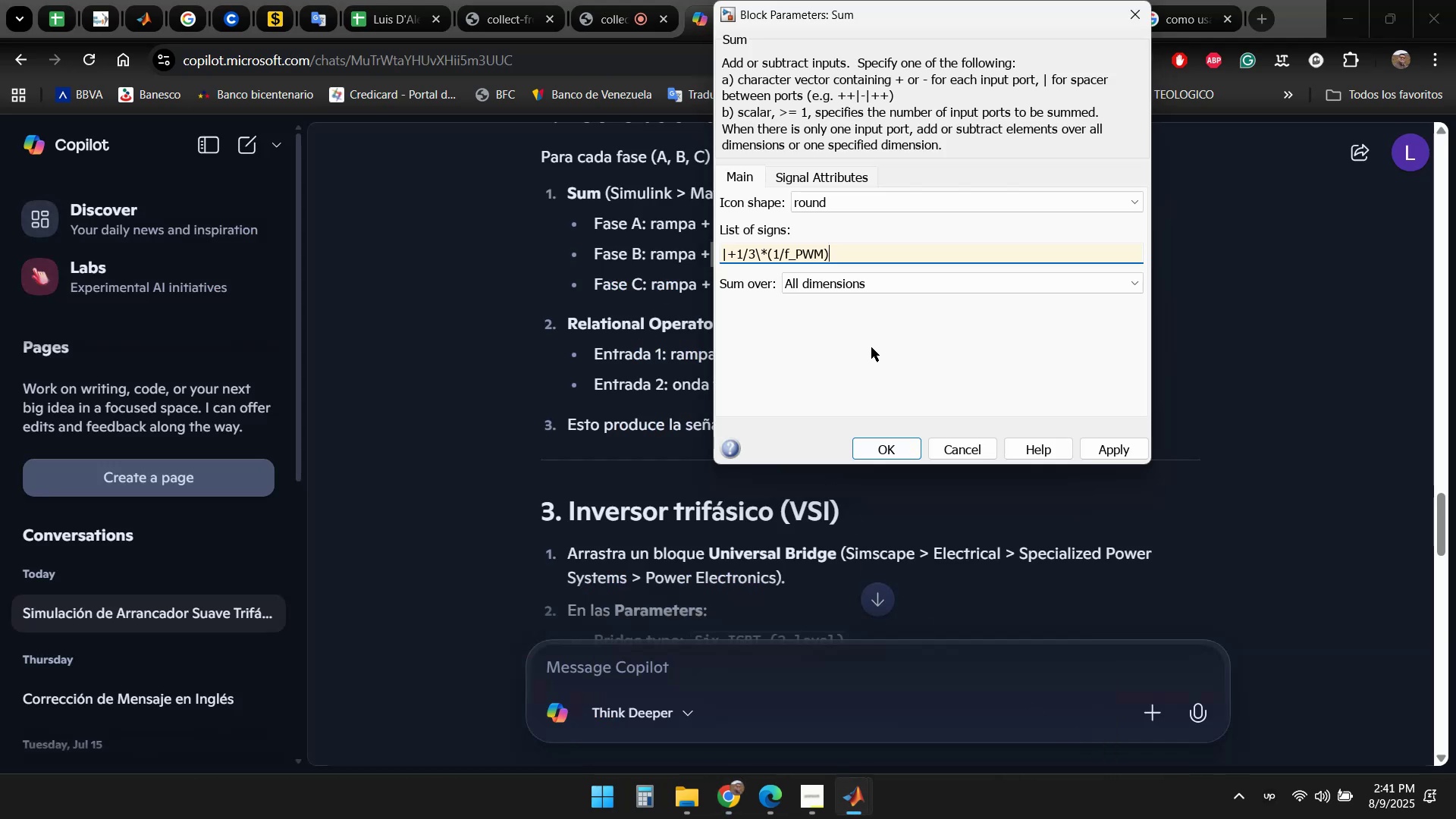 
key(ArrowLeft)
 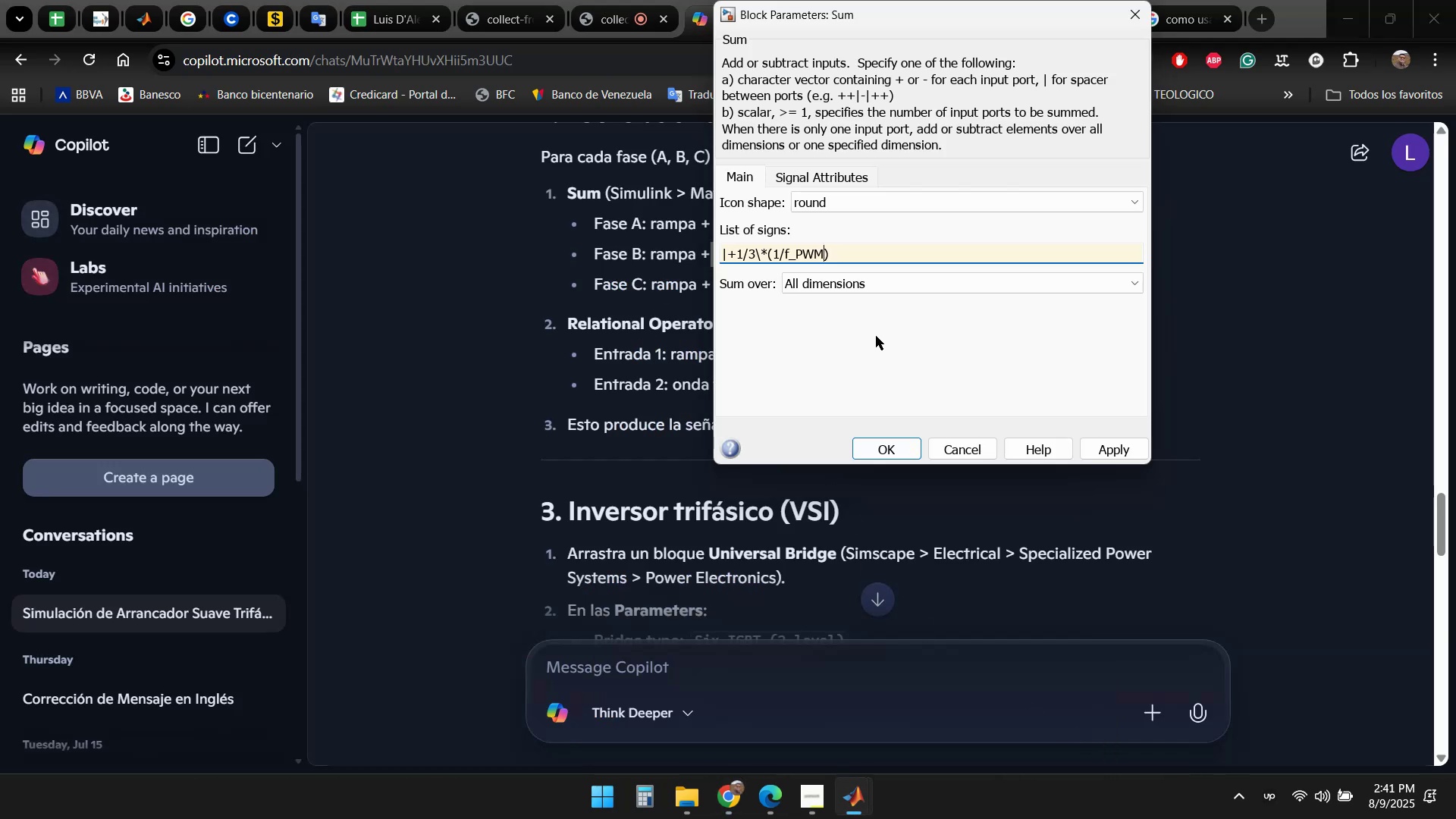 
key(Backspace)
 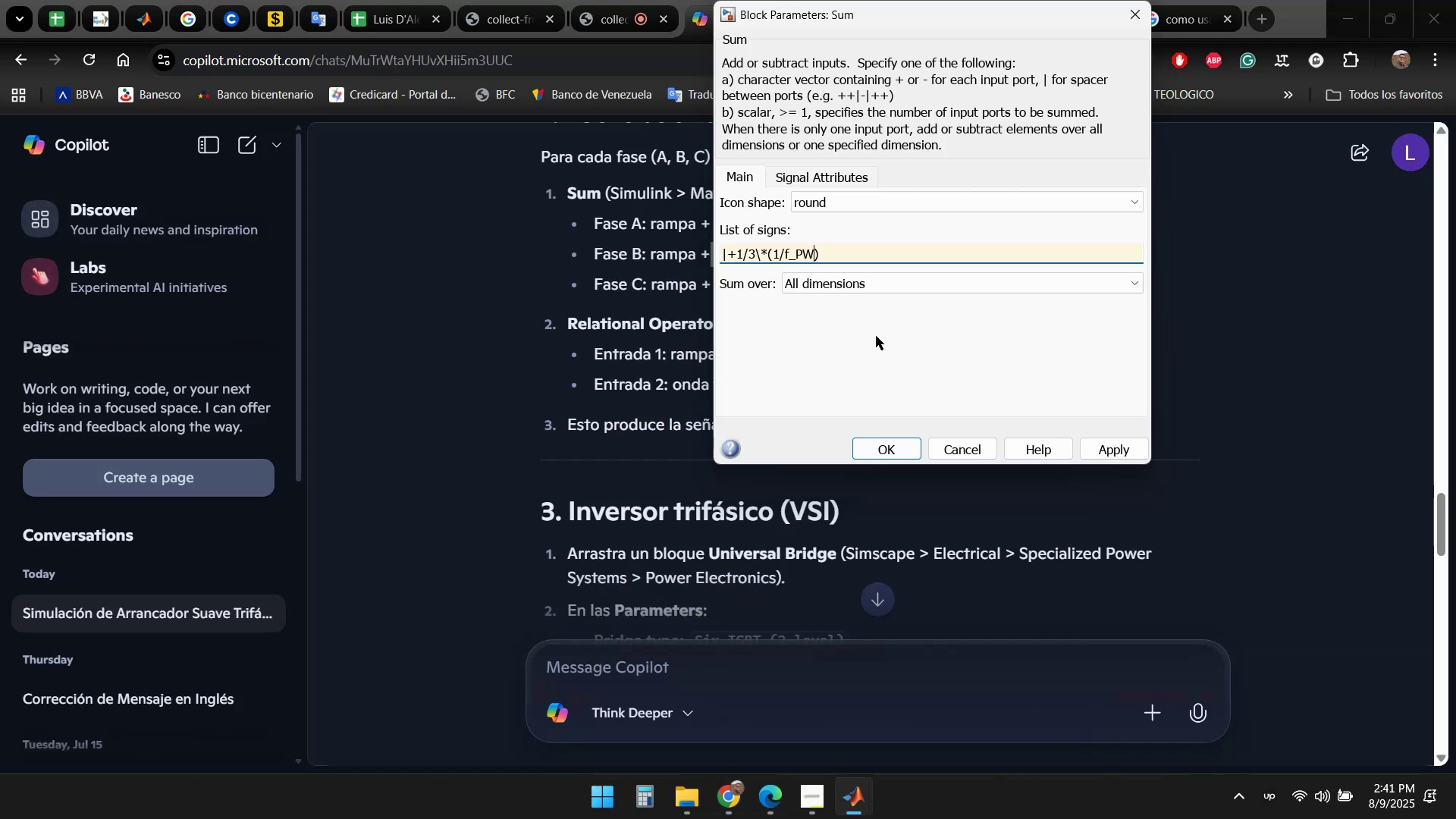 
key(Backspace)
 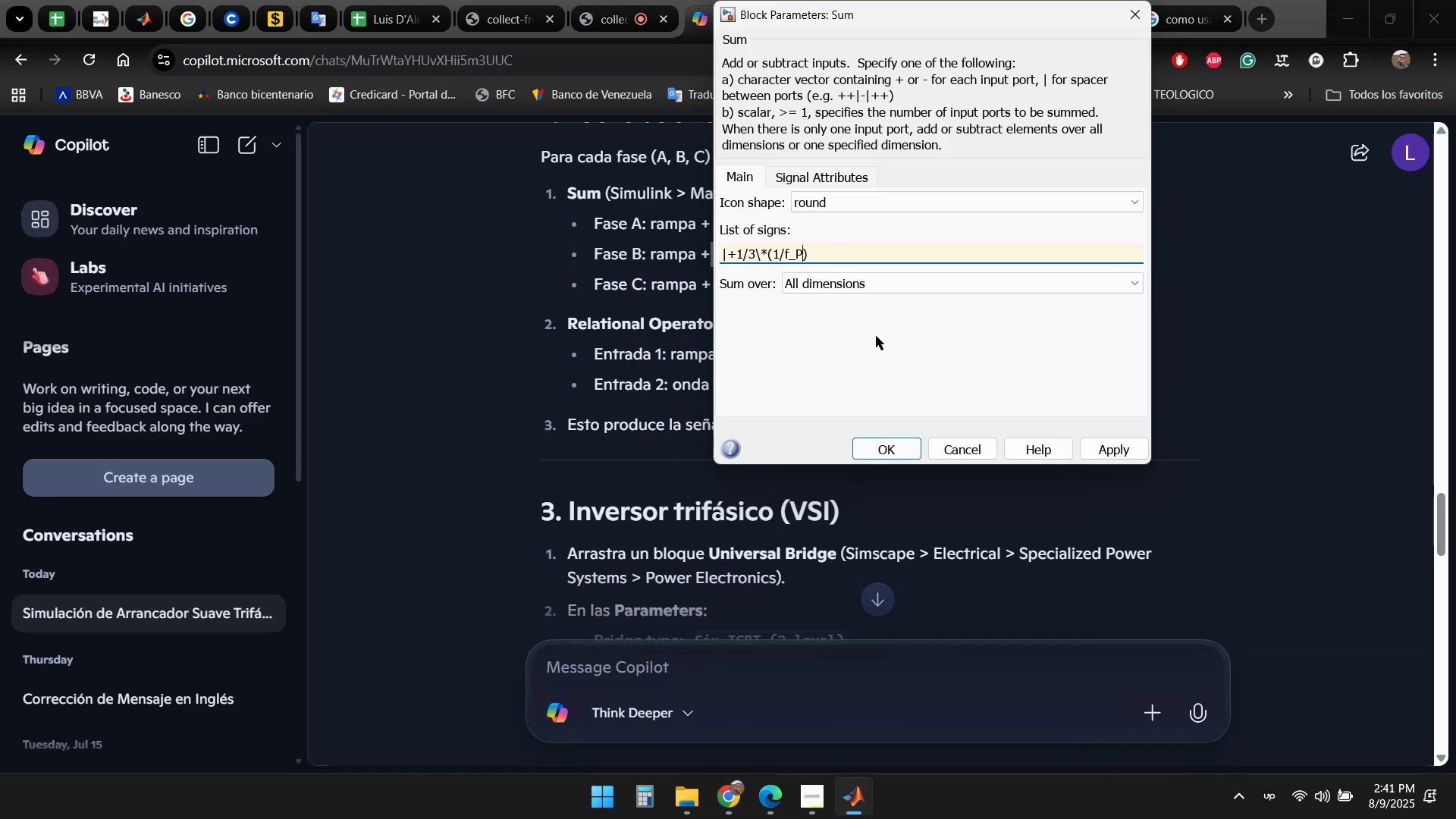 
key(Backspace)
 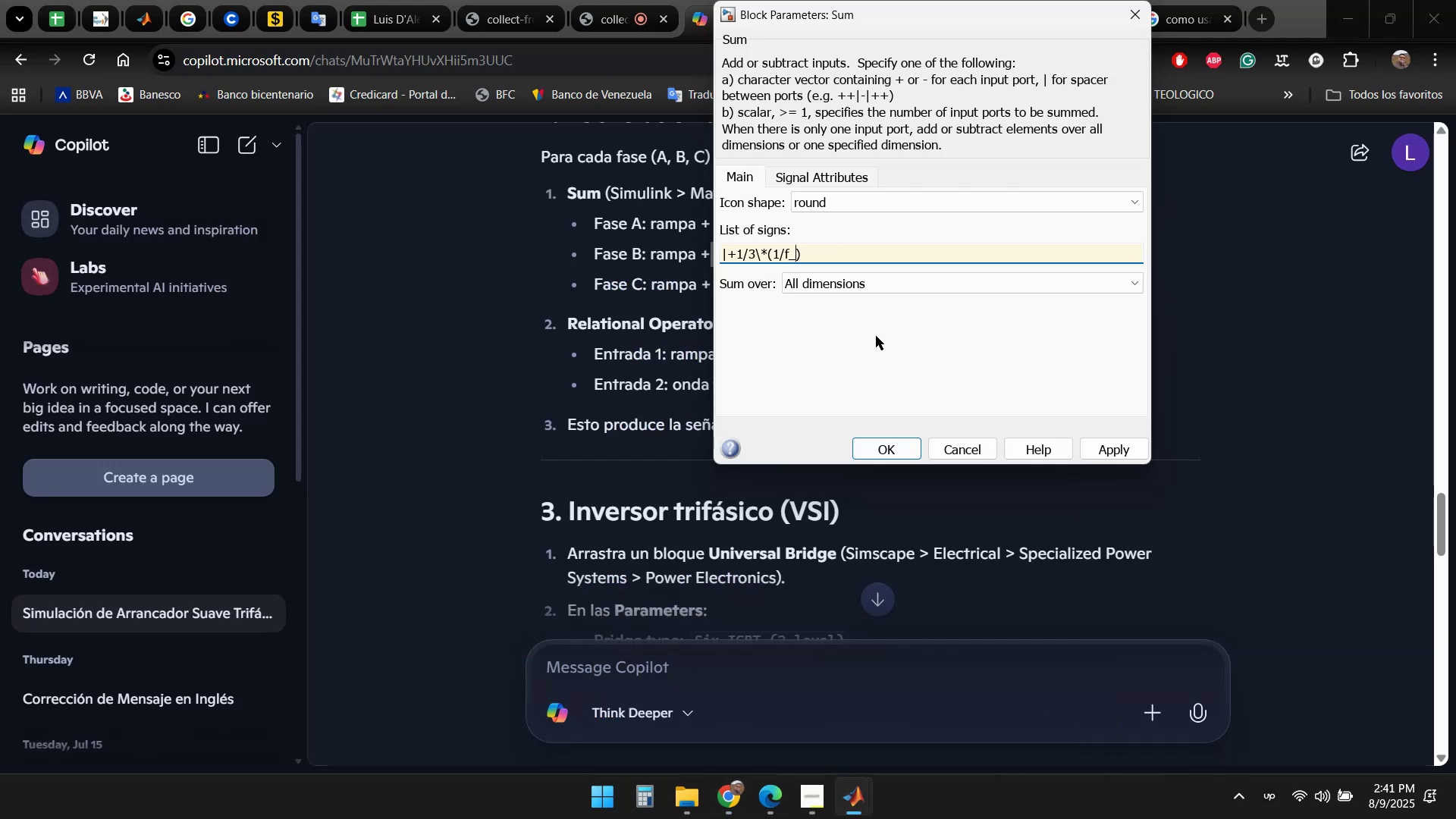 
key(Backspace)
 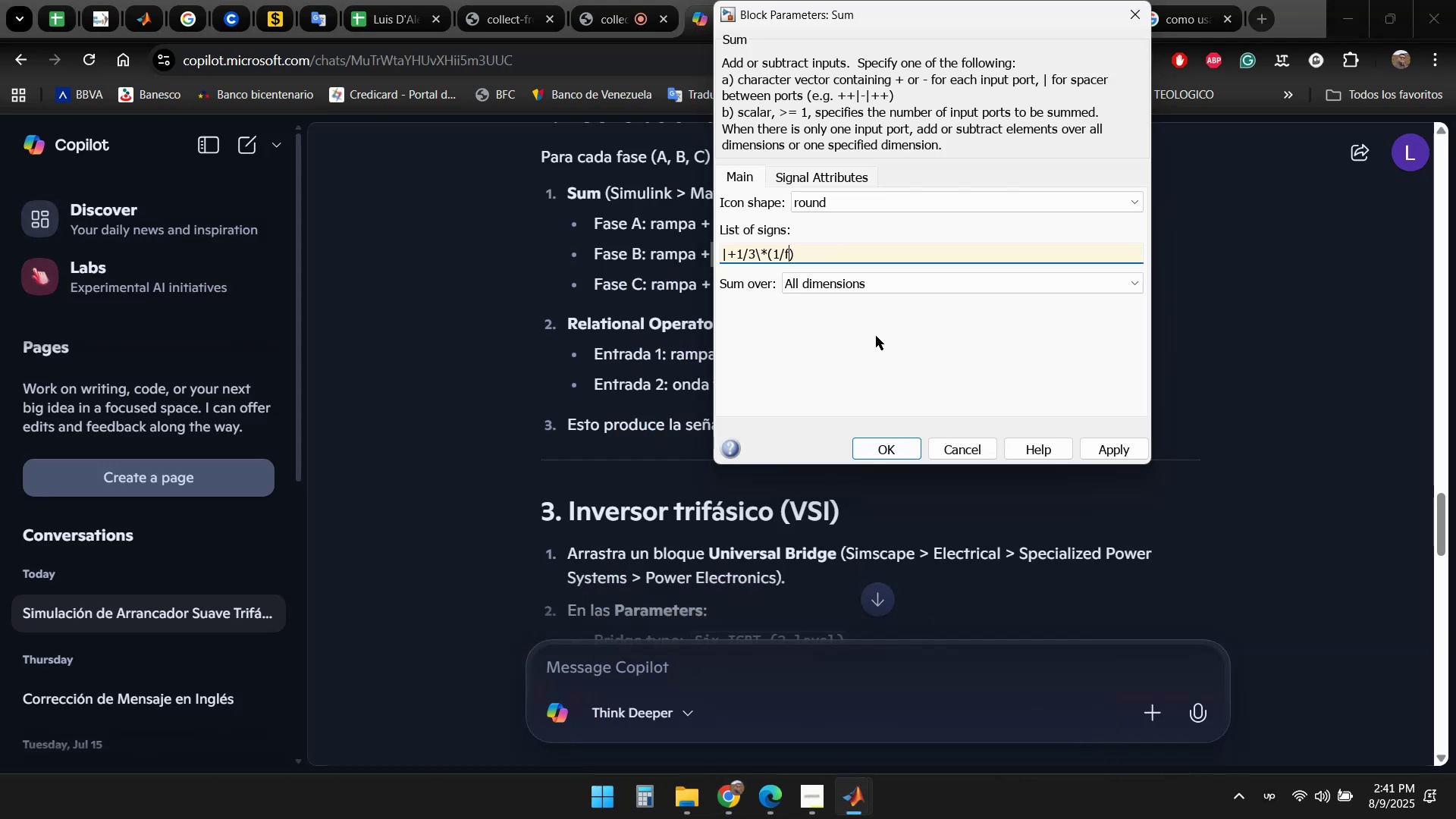 
key(Backspace)
 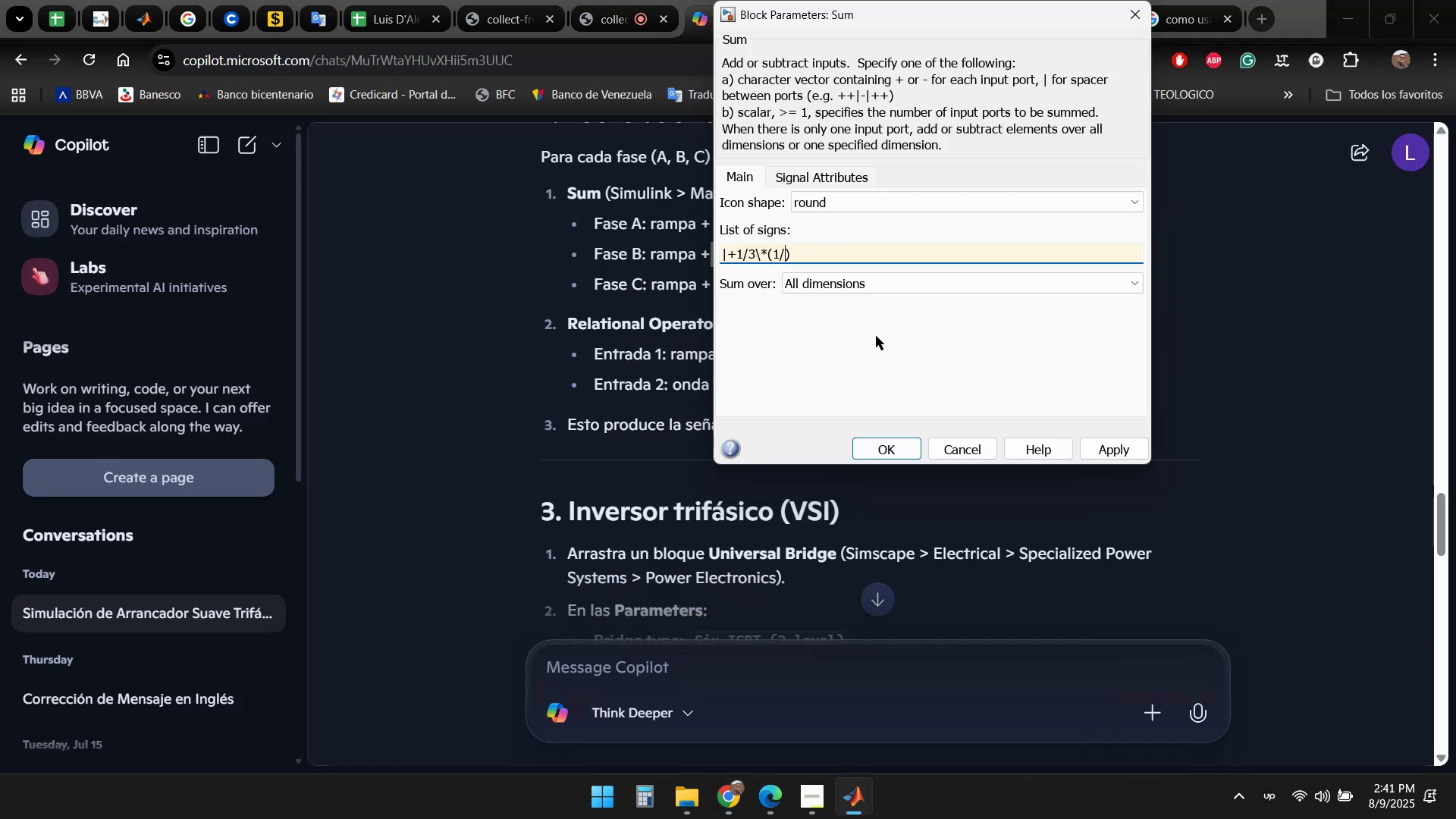 
key(Numpad1)
 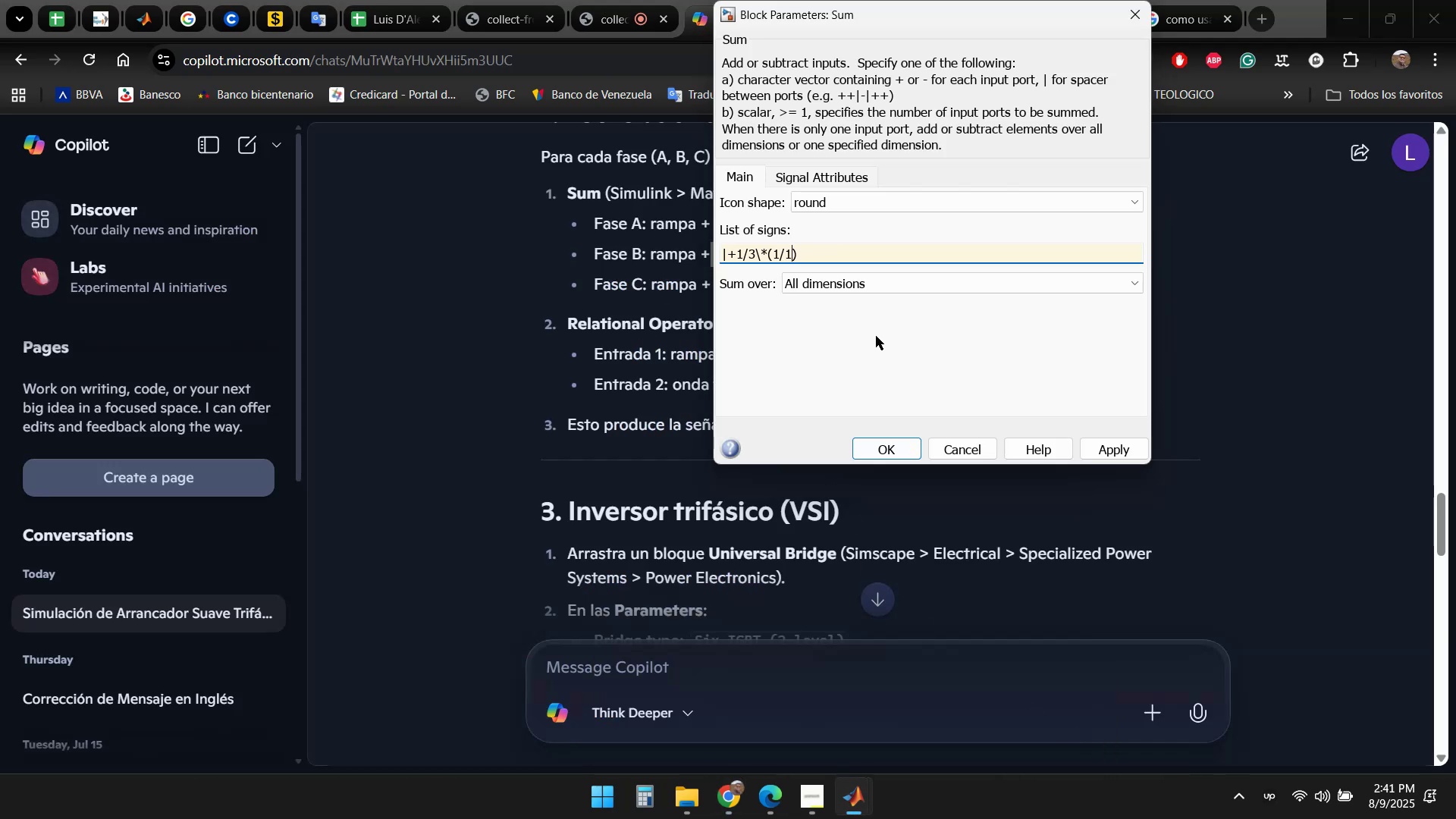 
key(Numpad0)
 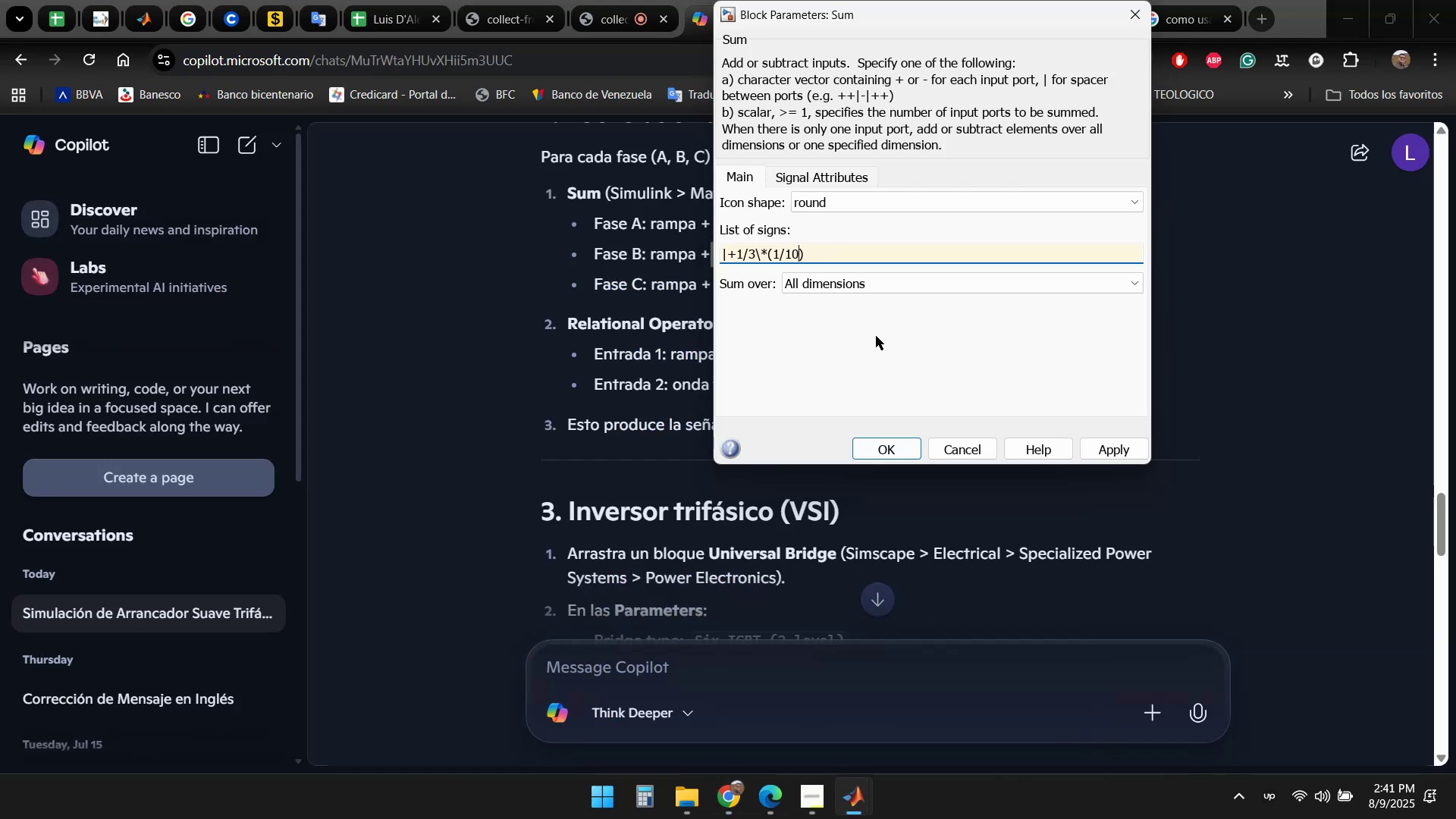 
key(Numpad0)
 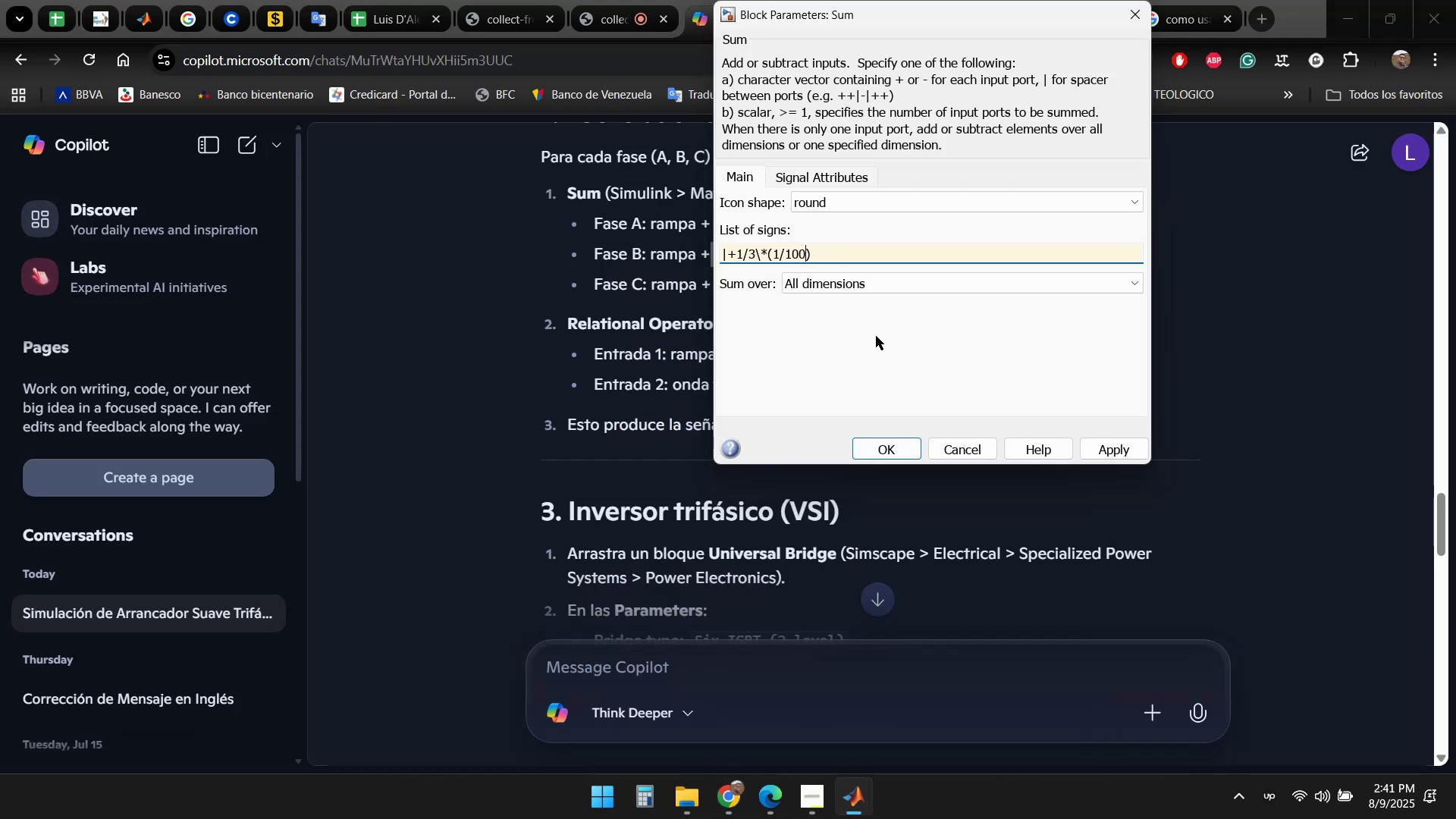 
key(Numpad0)
 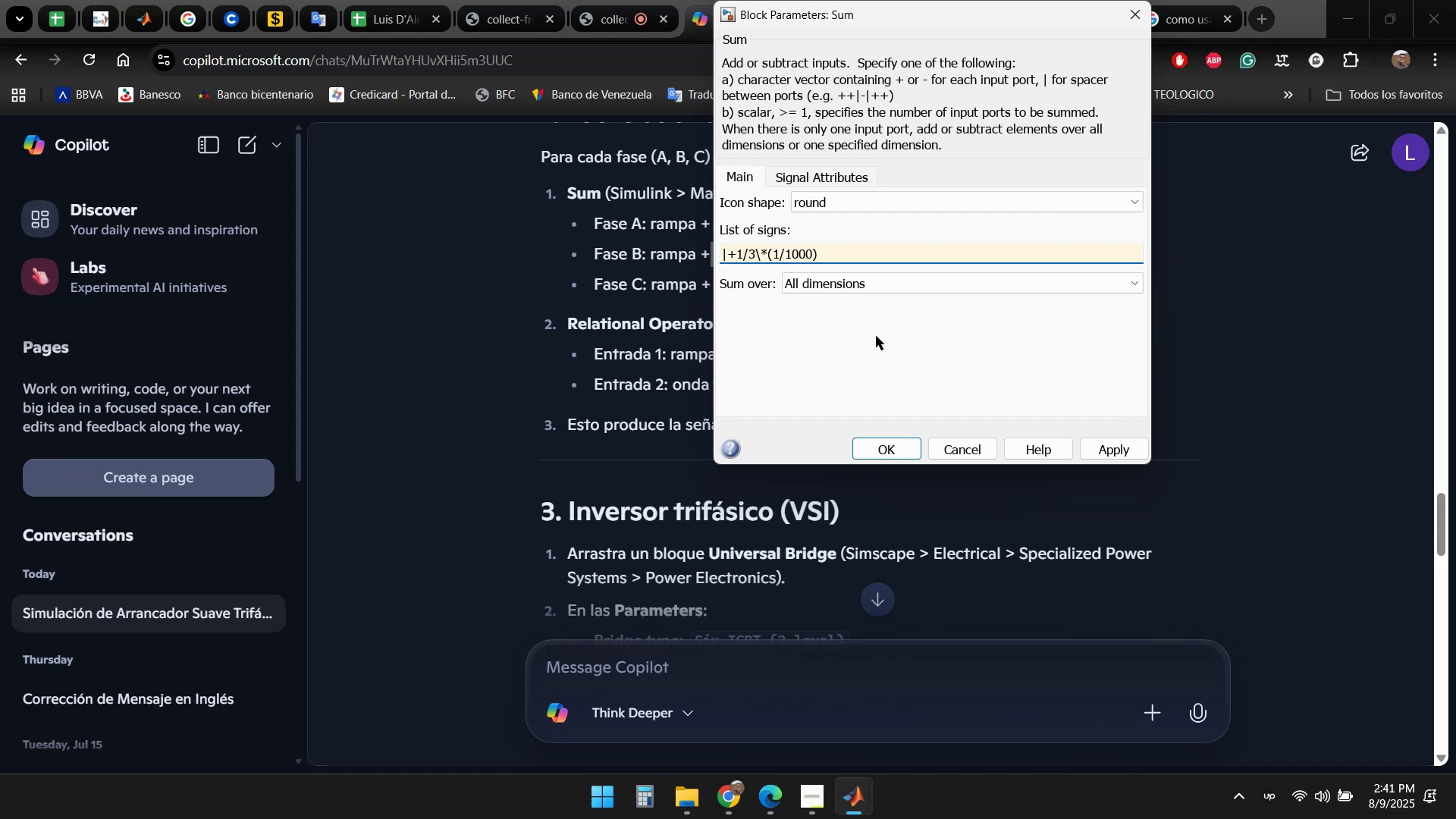 
left_click([946, 359])
 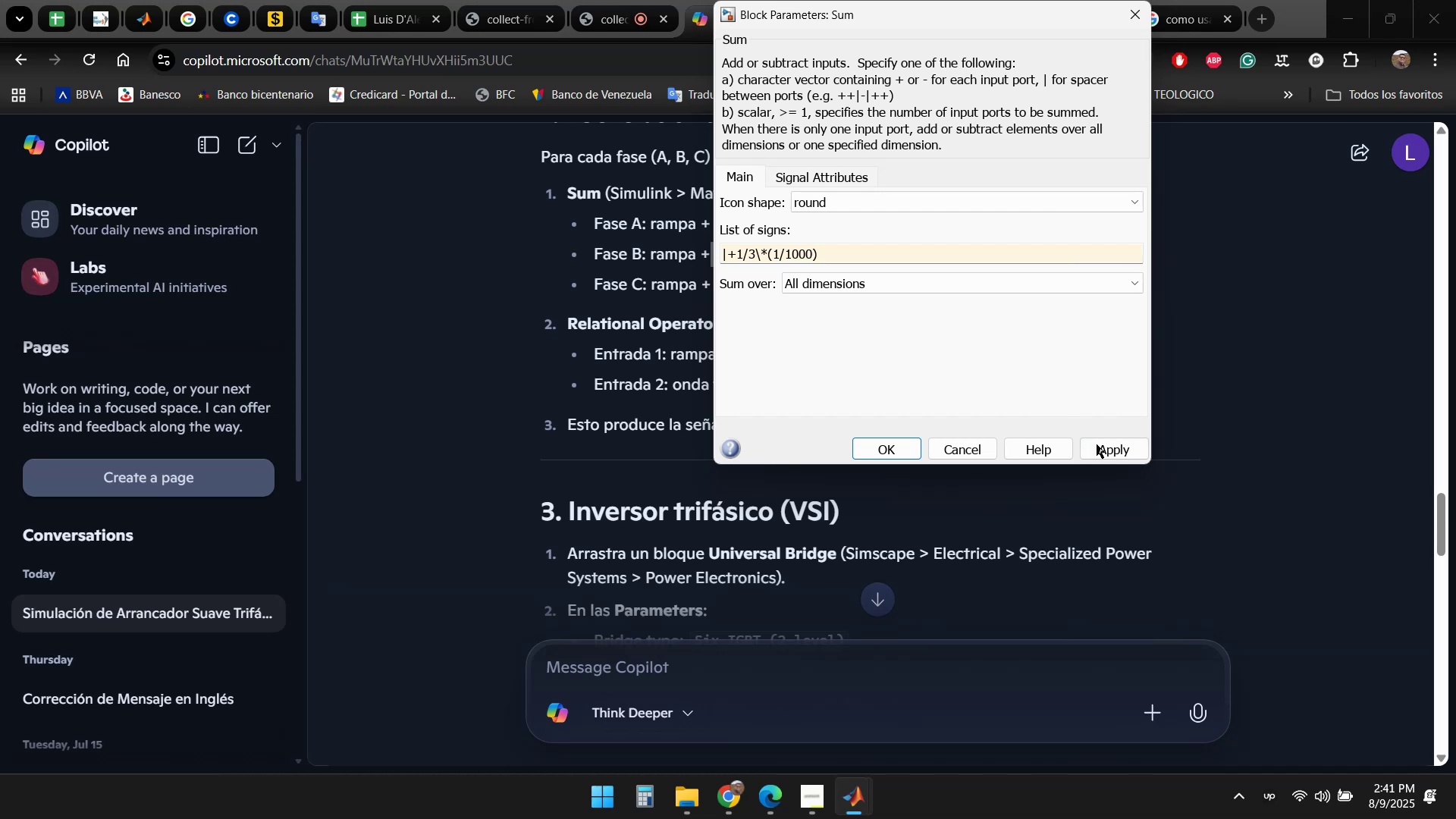 
left_click([1111, 457])
 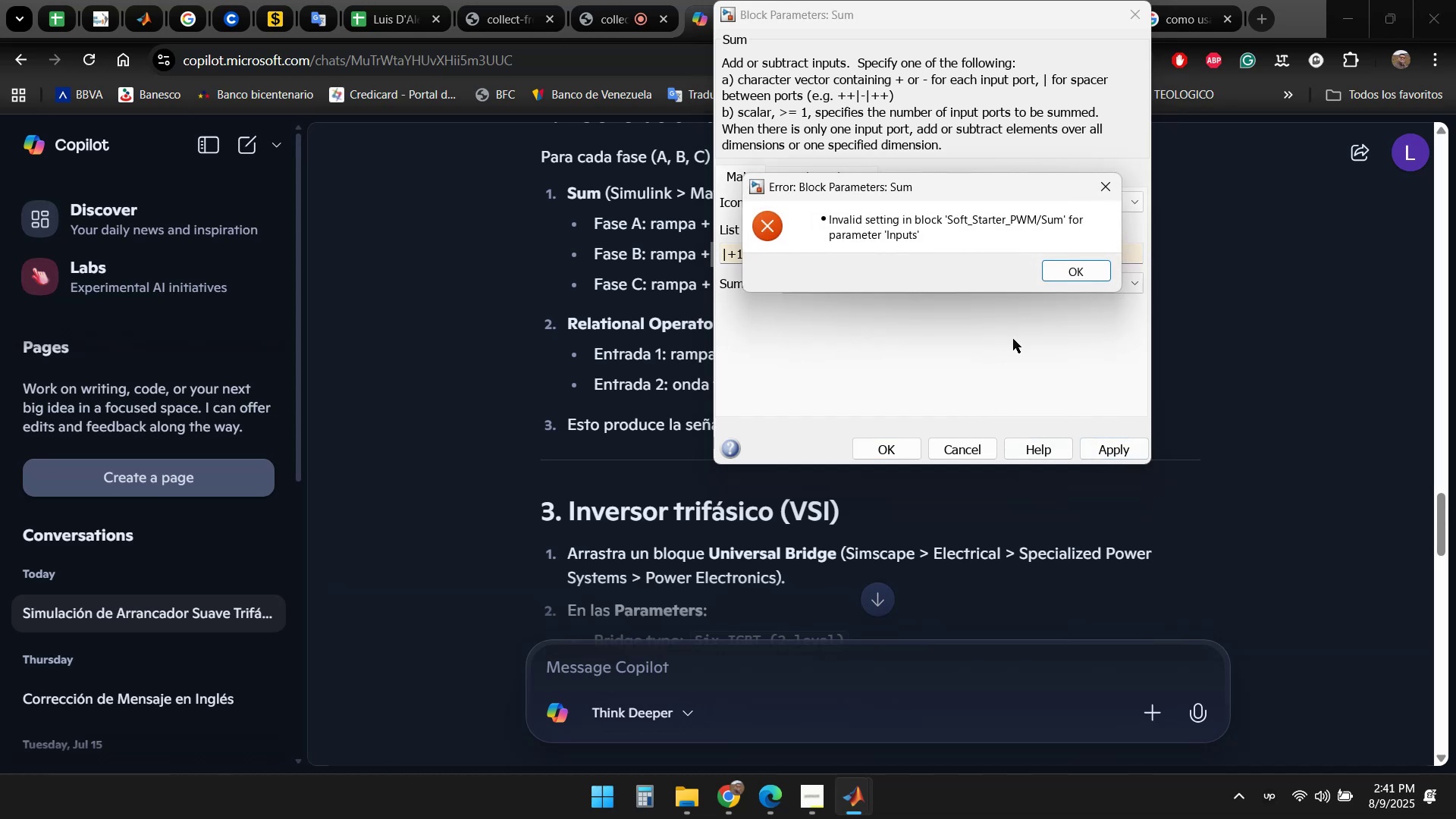 
left_click([1078, 264])
 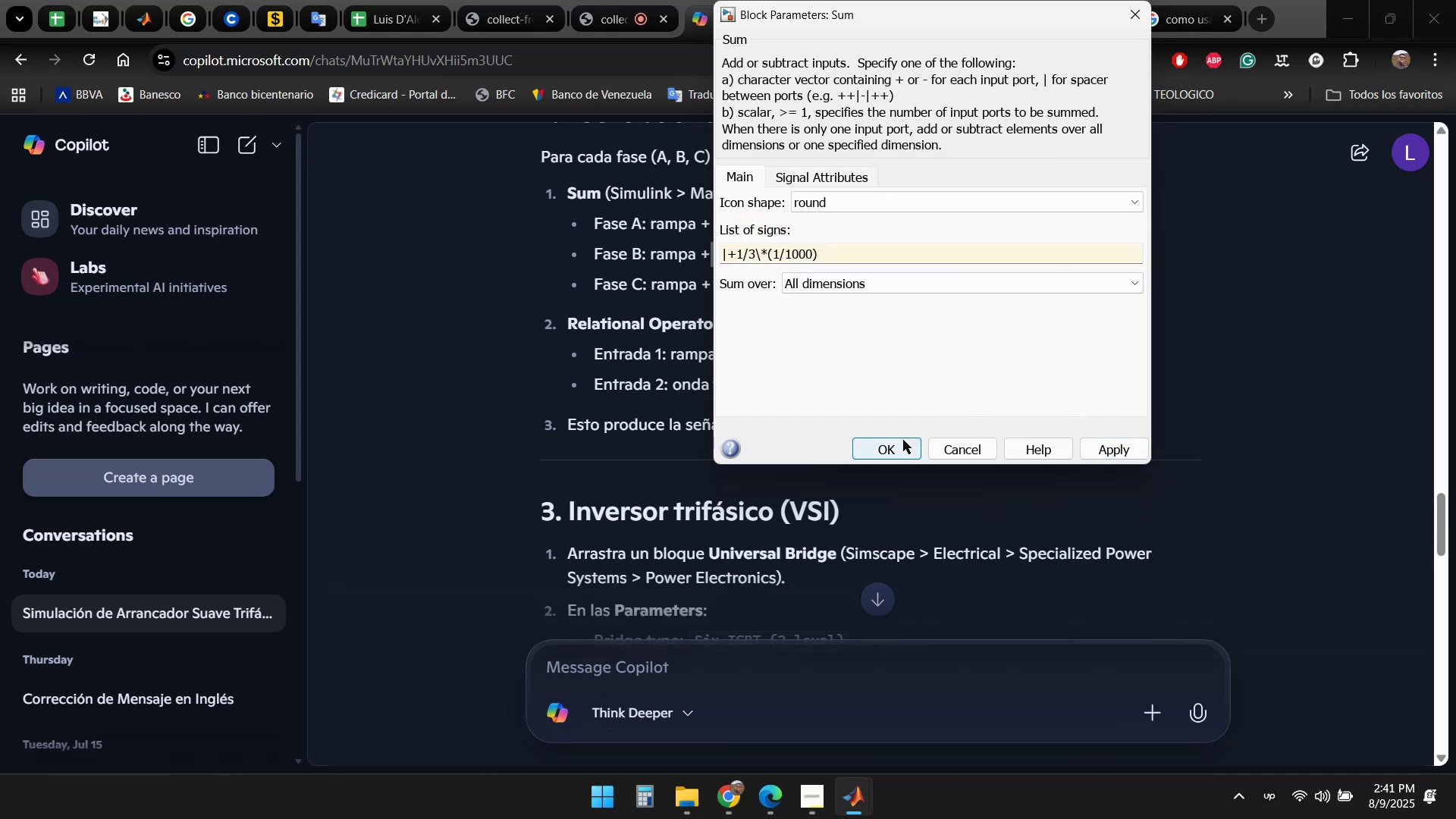 
left_click([884, 443])
 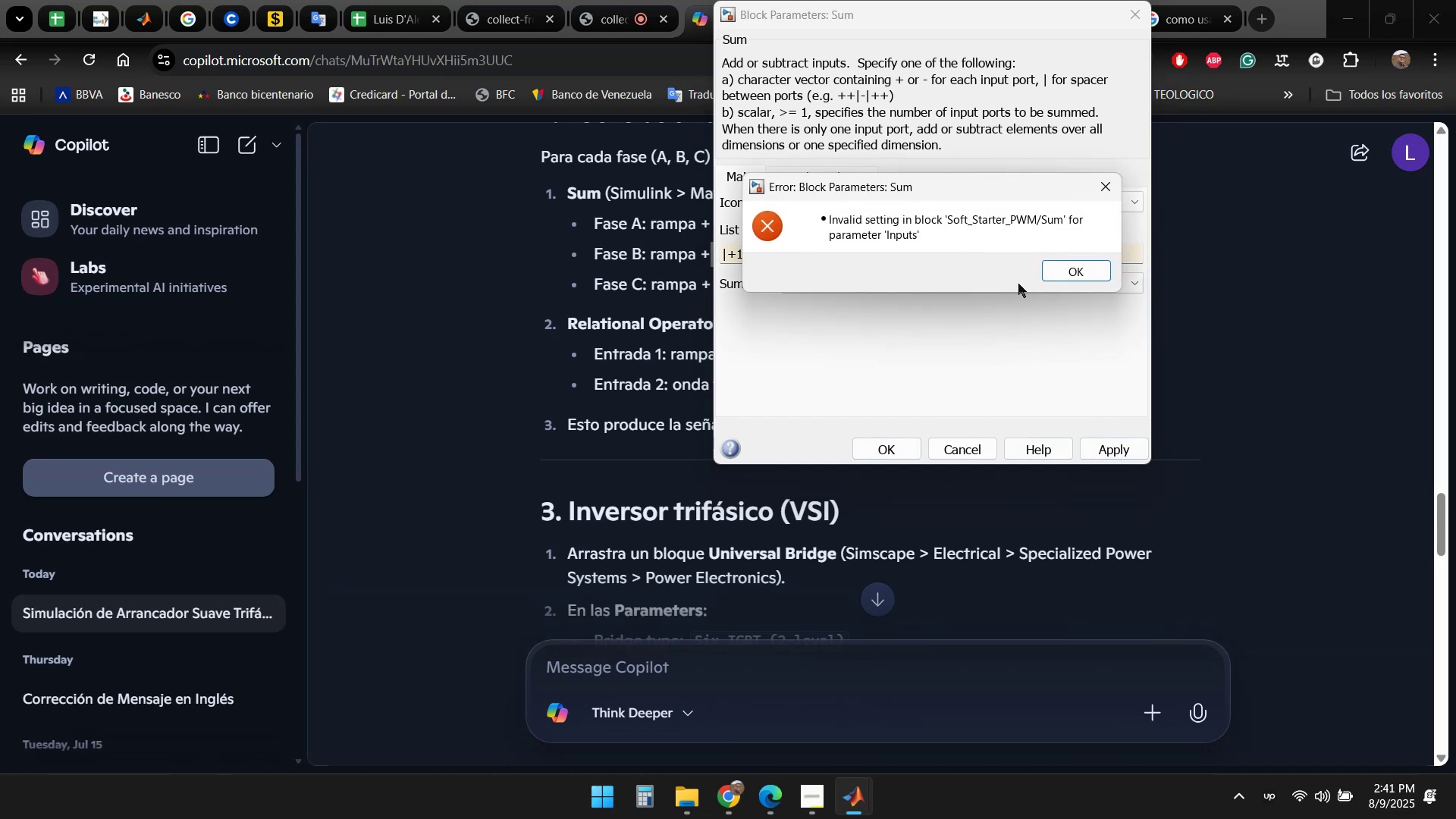 
left_click([1056, 268])
 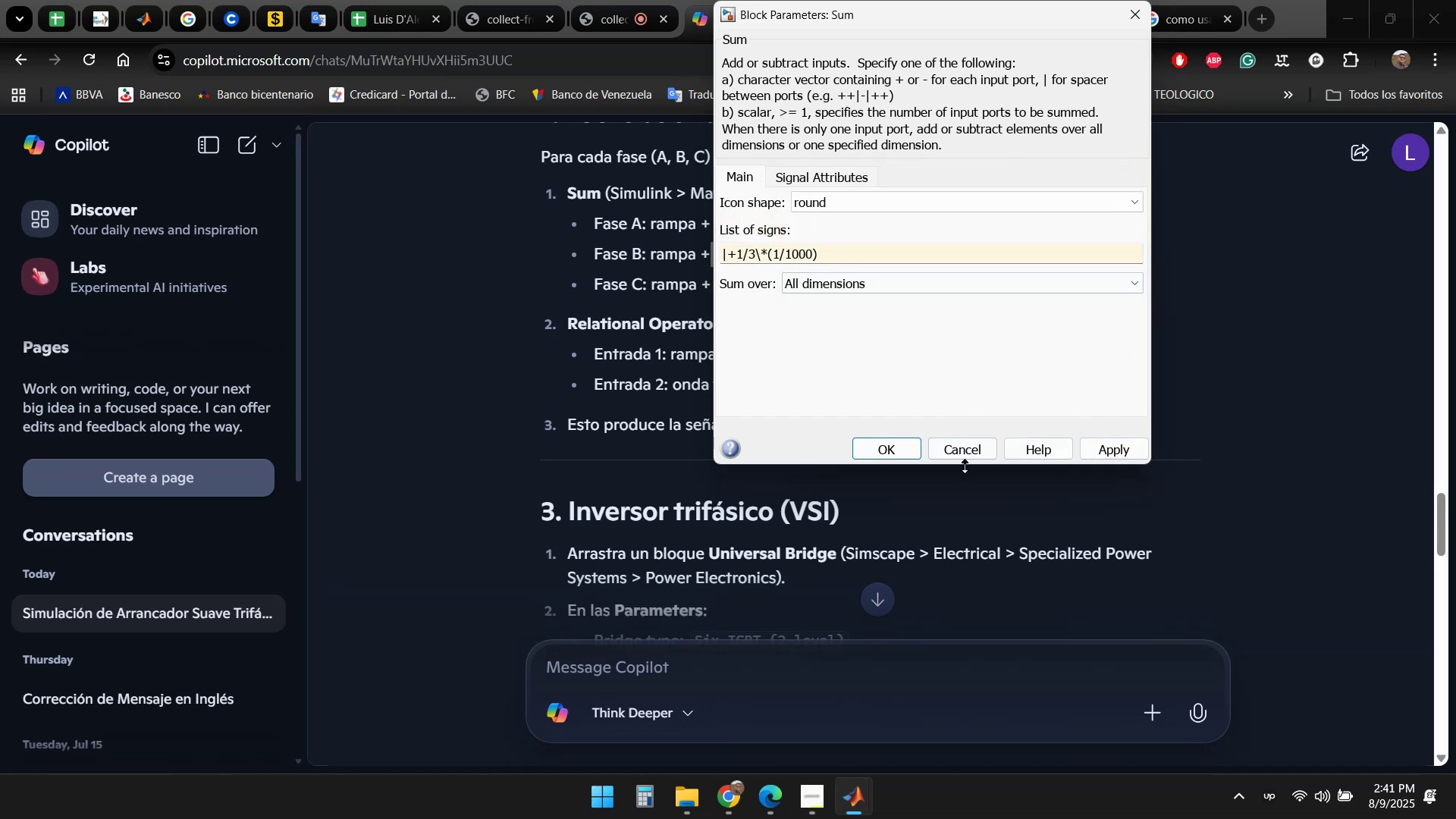 
left_click([966, 455])
 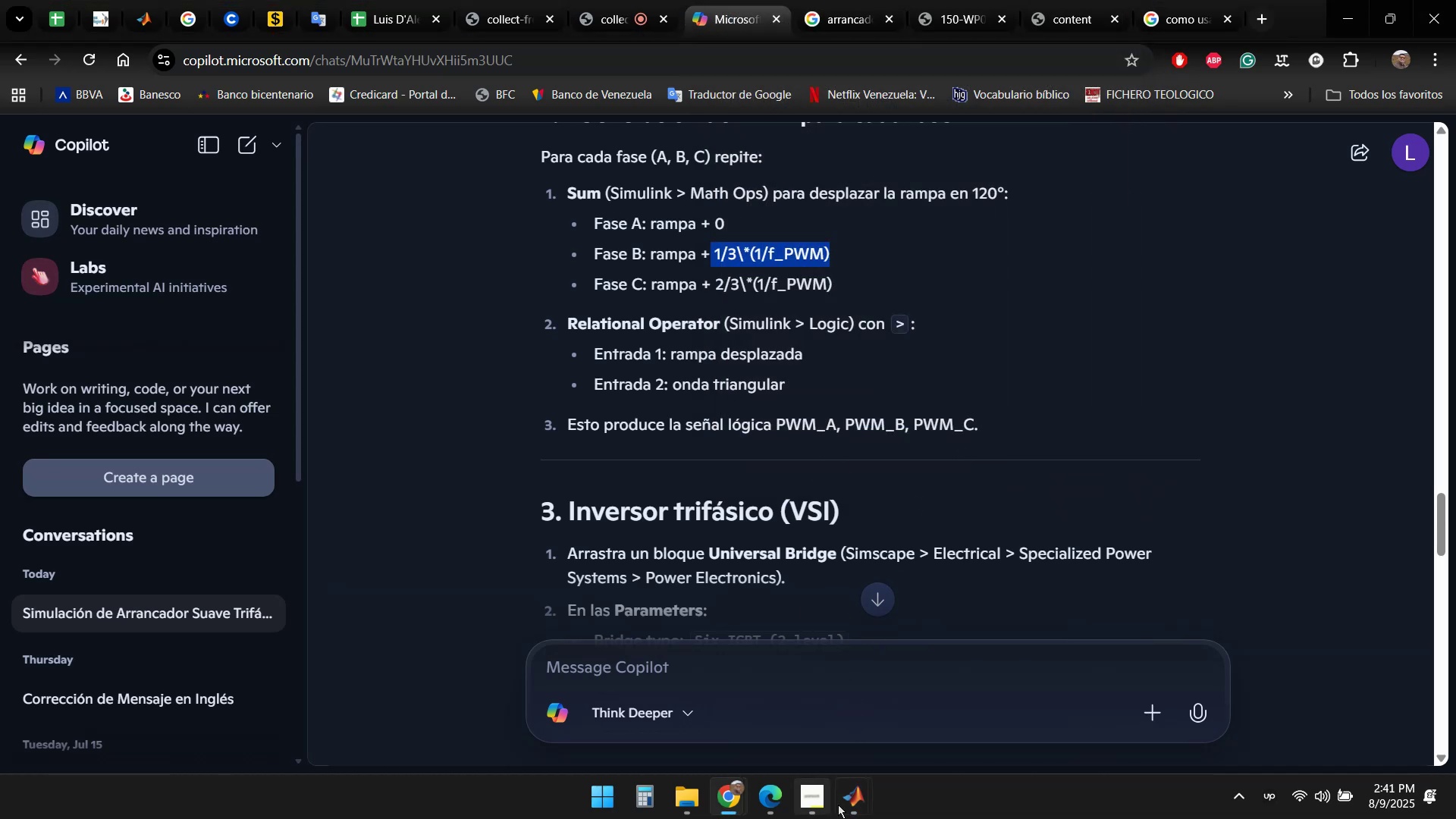 
double_click([999, 722])
 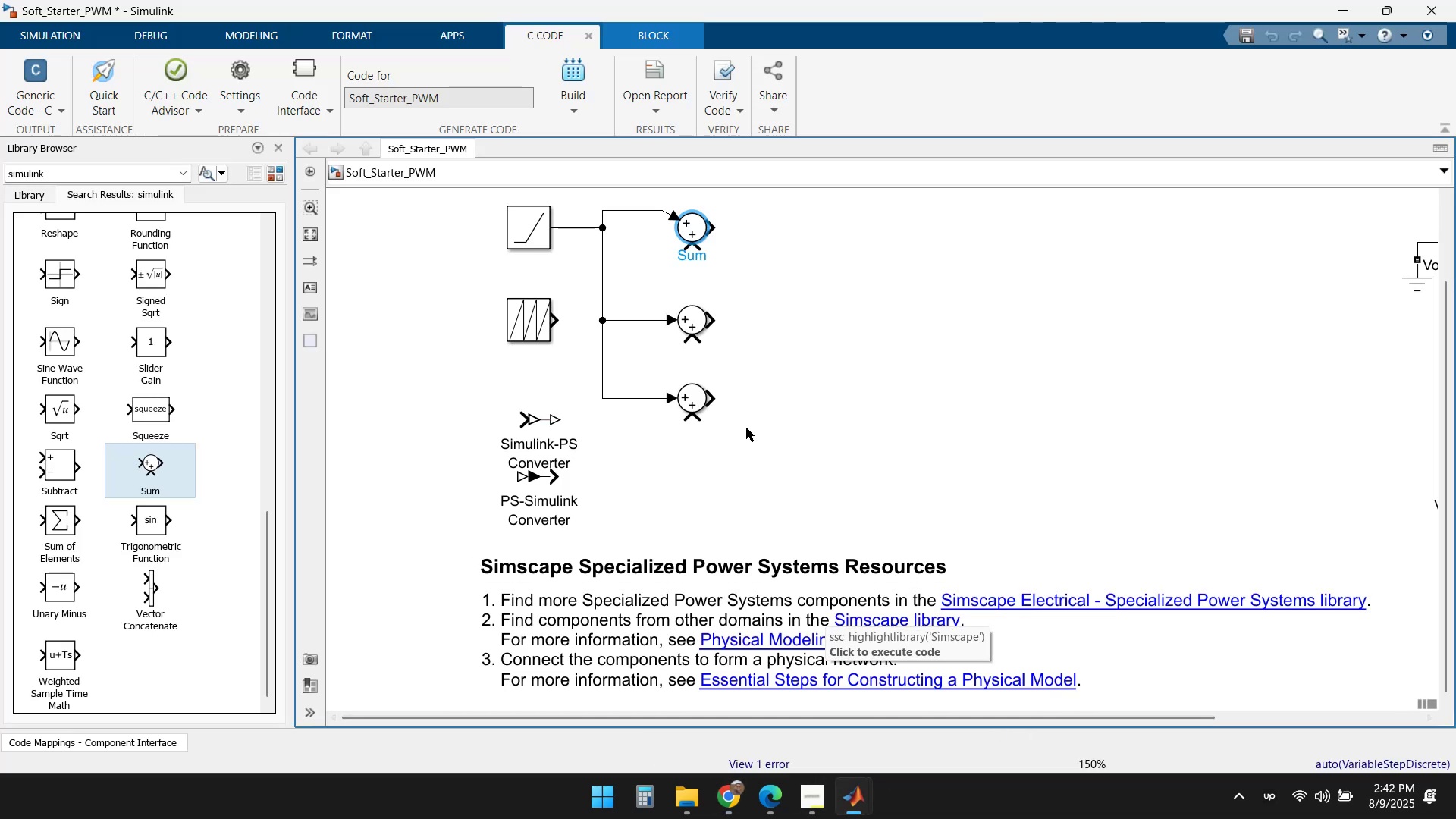 
left_click([788, 301])
 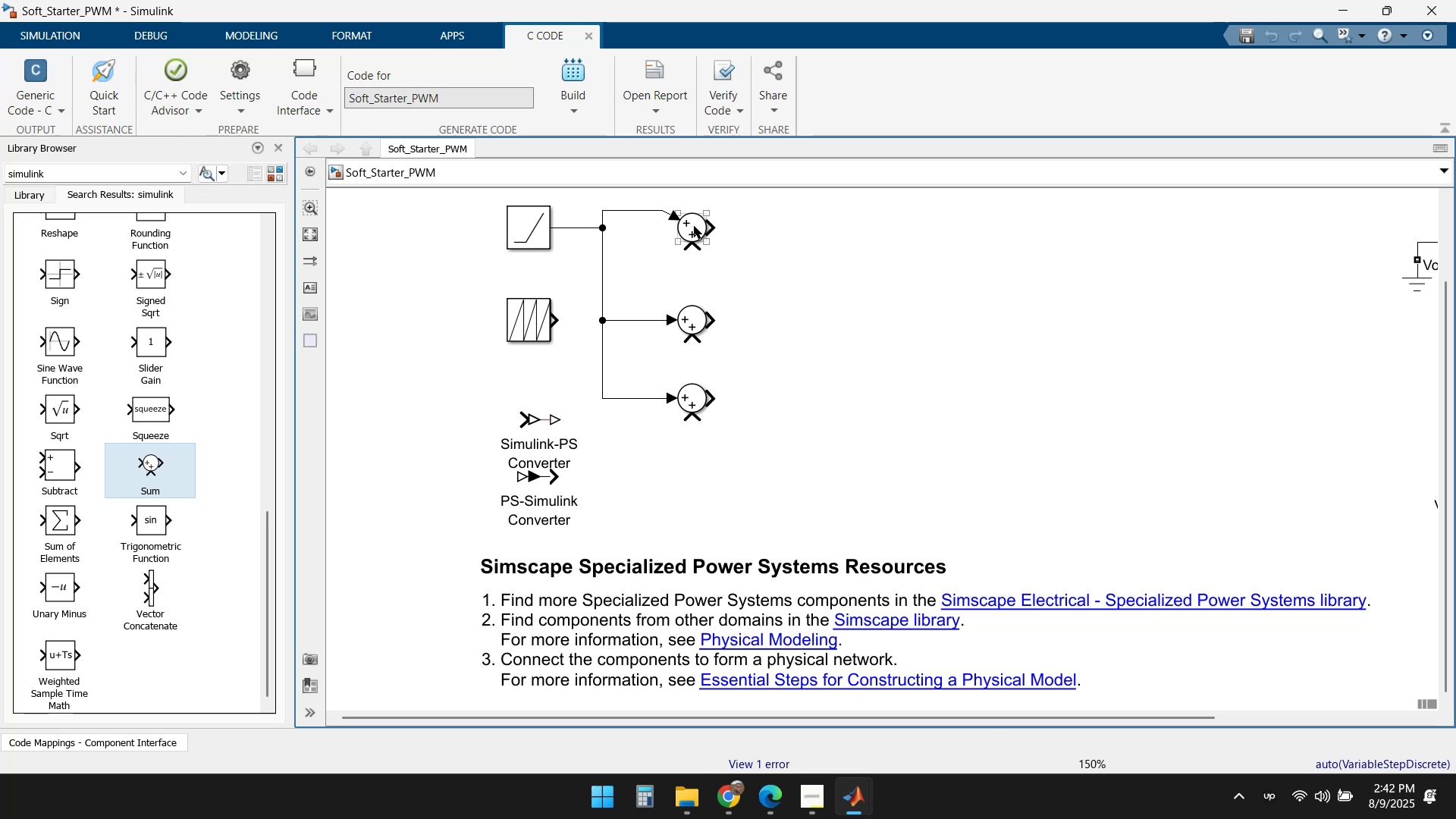 
double_click([694, 226])
 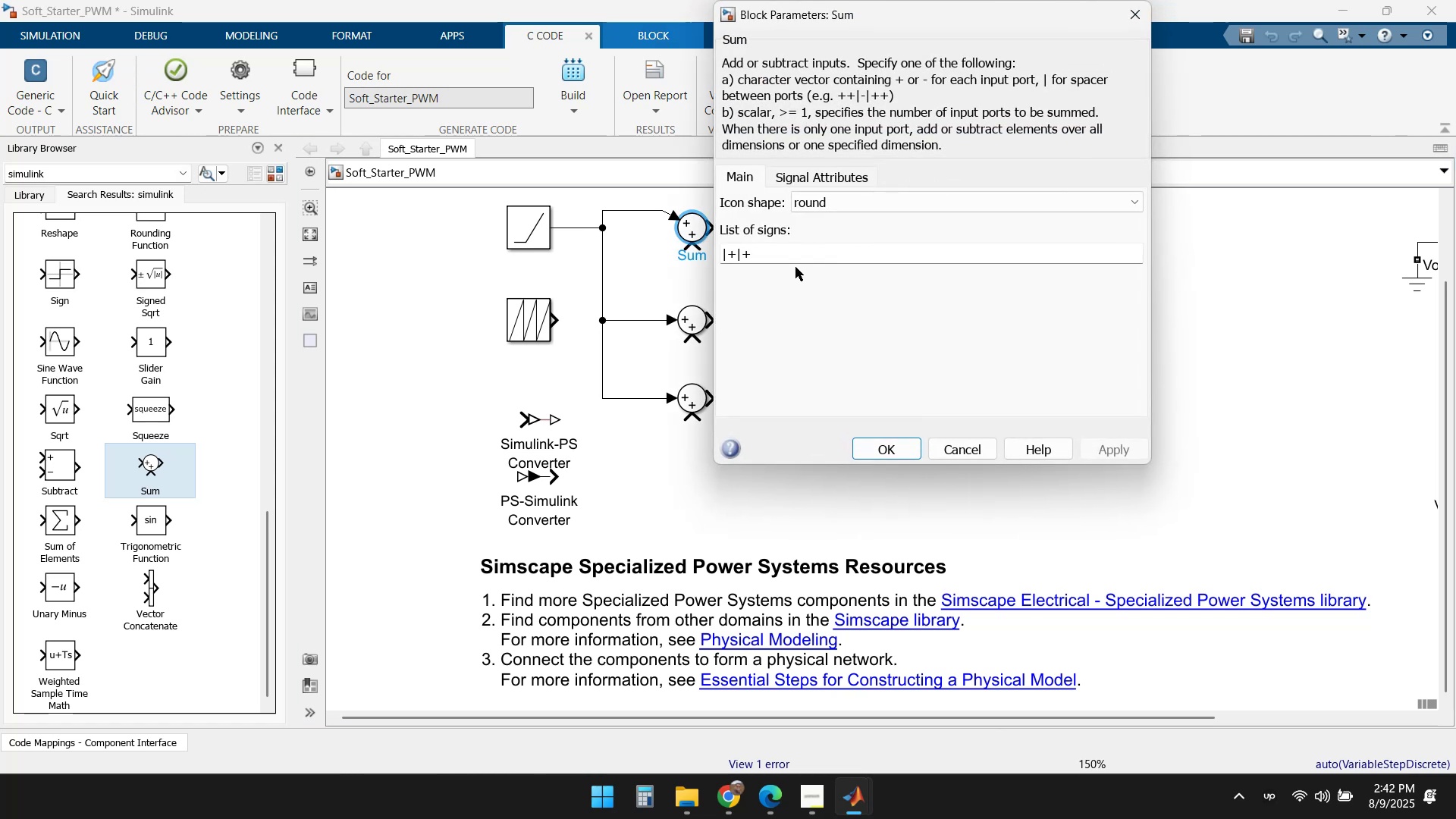 
left_click([801, 256])
 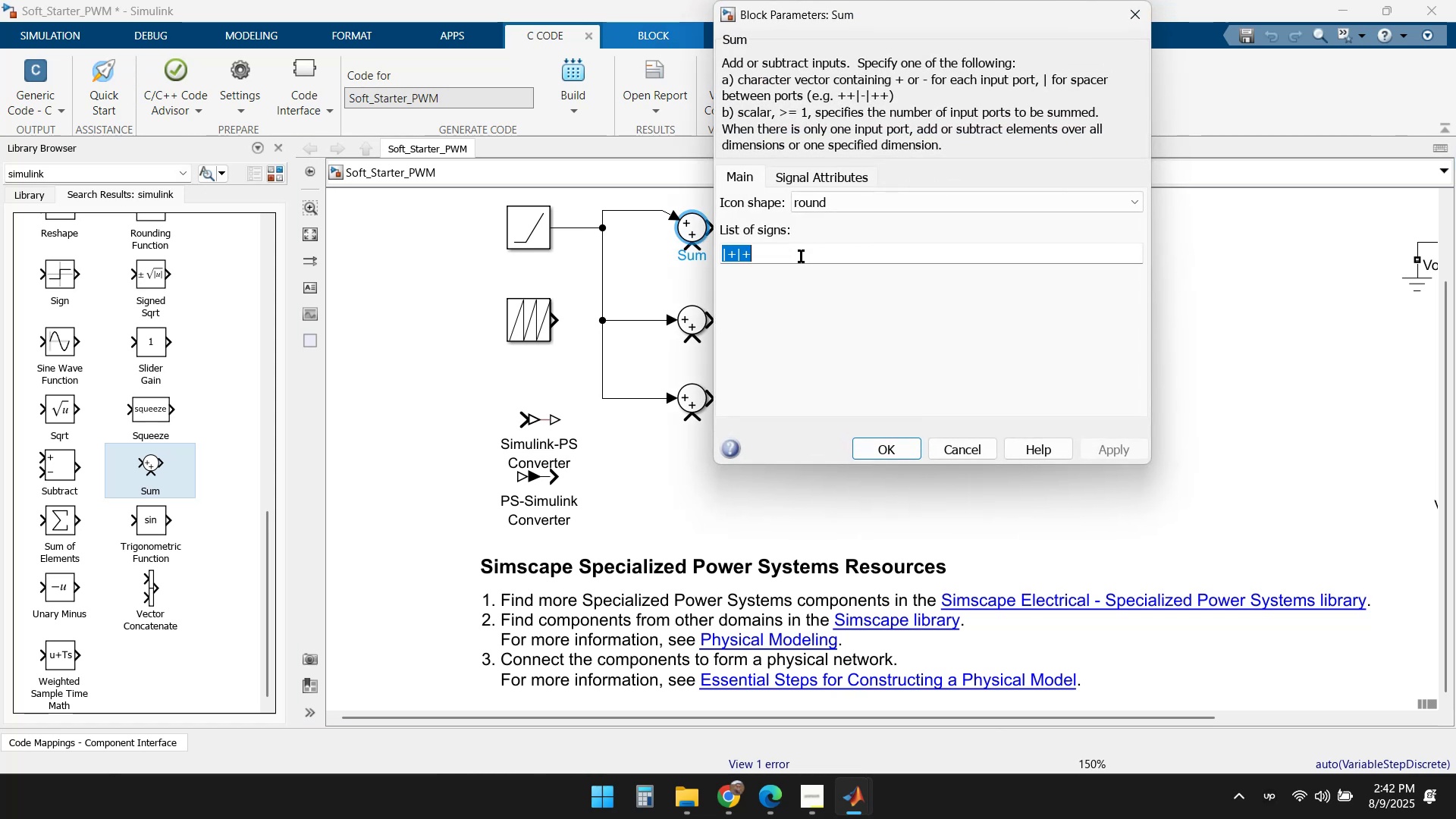 
key(ArrowRight)
 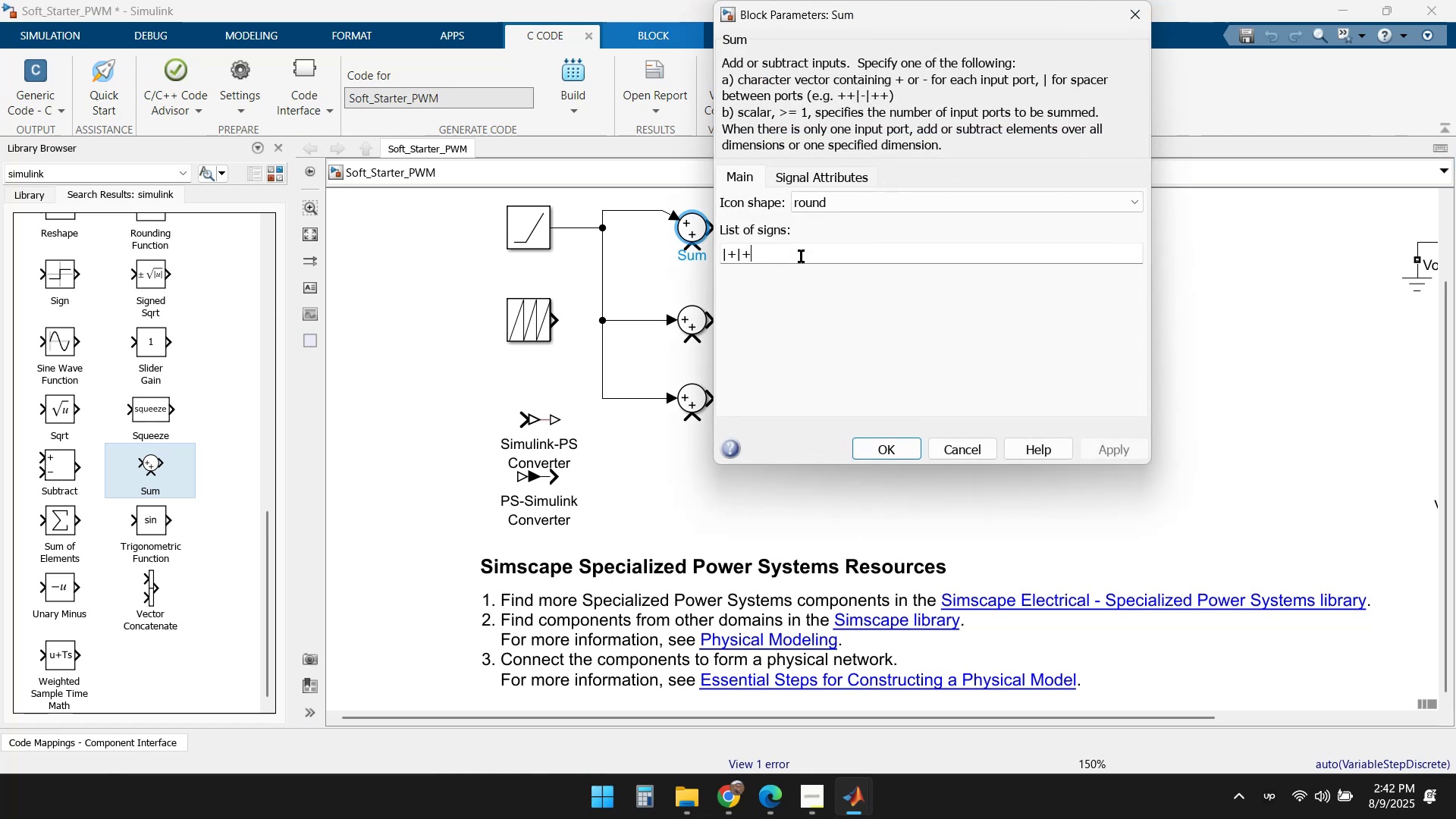 
key(Backspace)
 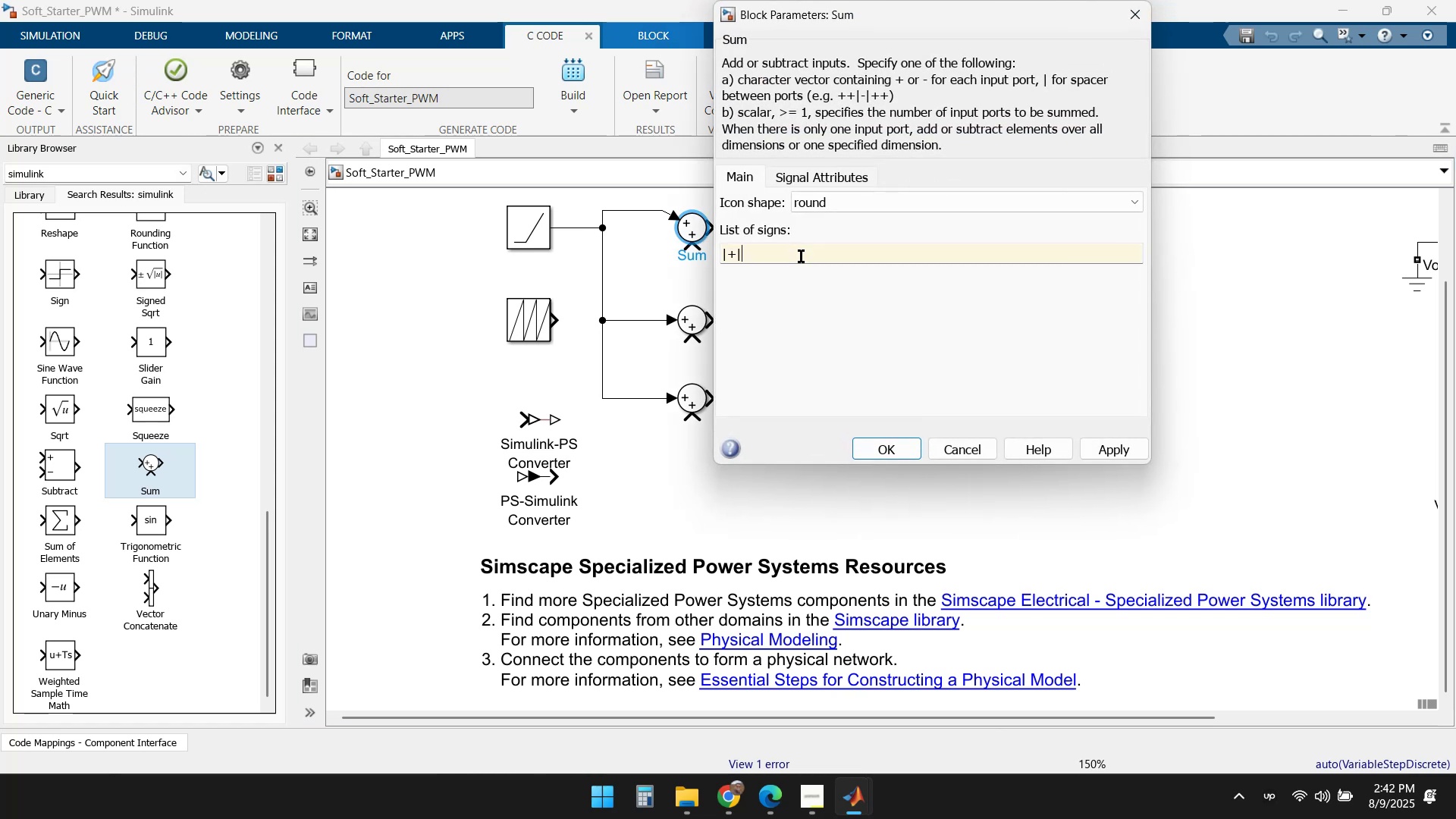 
key(Backspace)
 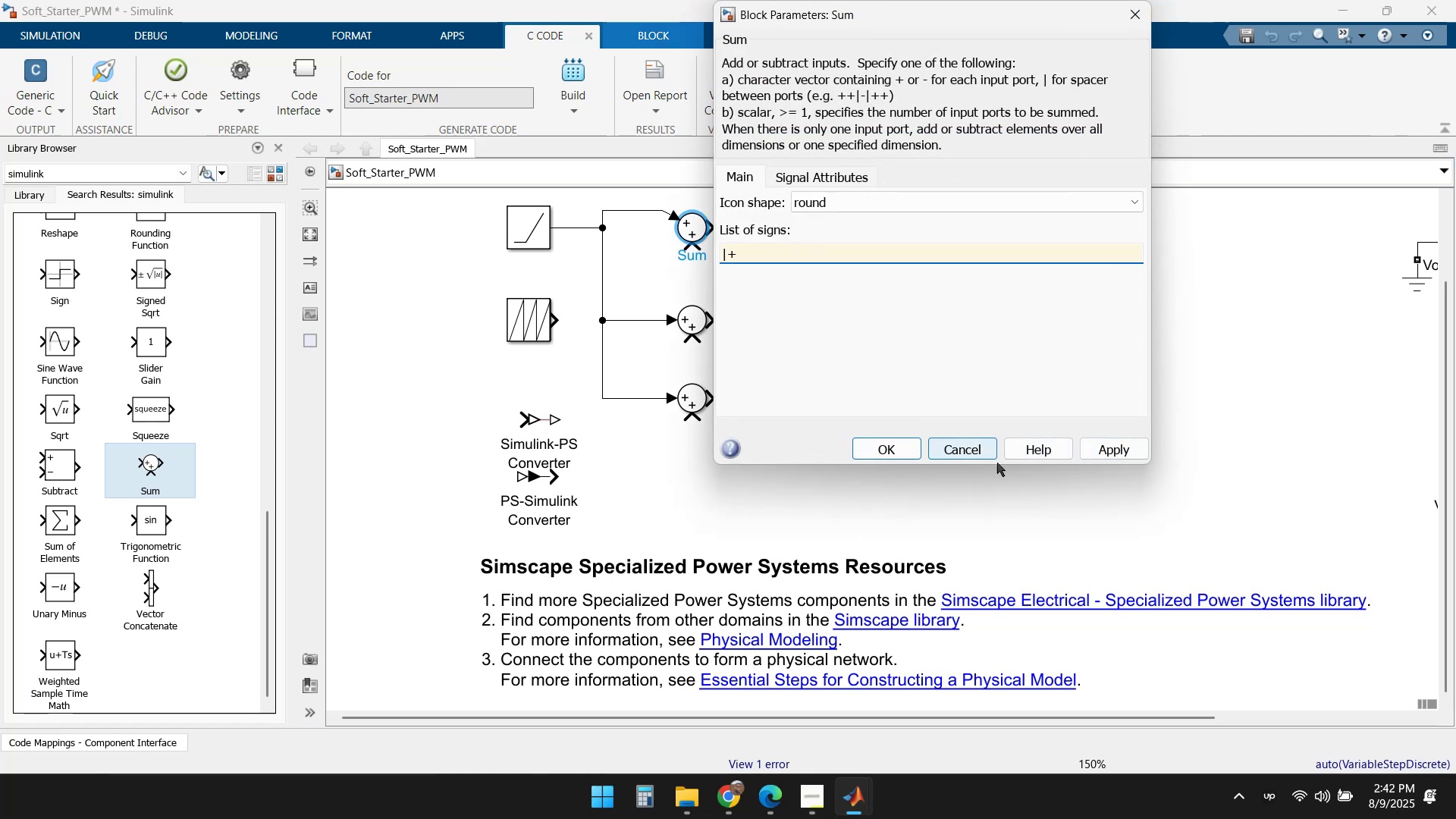 
left_click([1124, 444])
 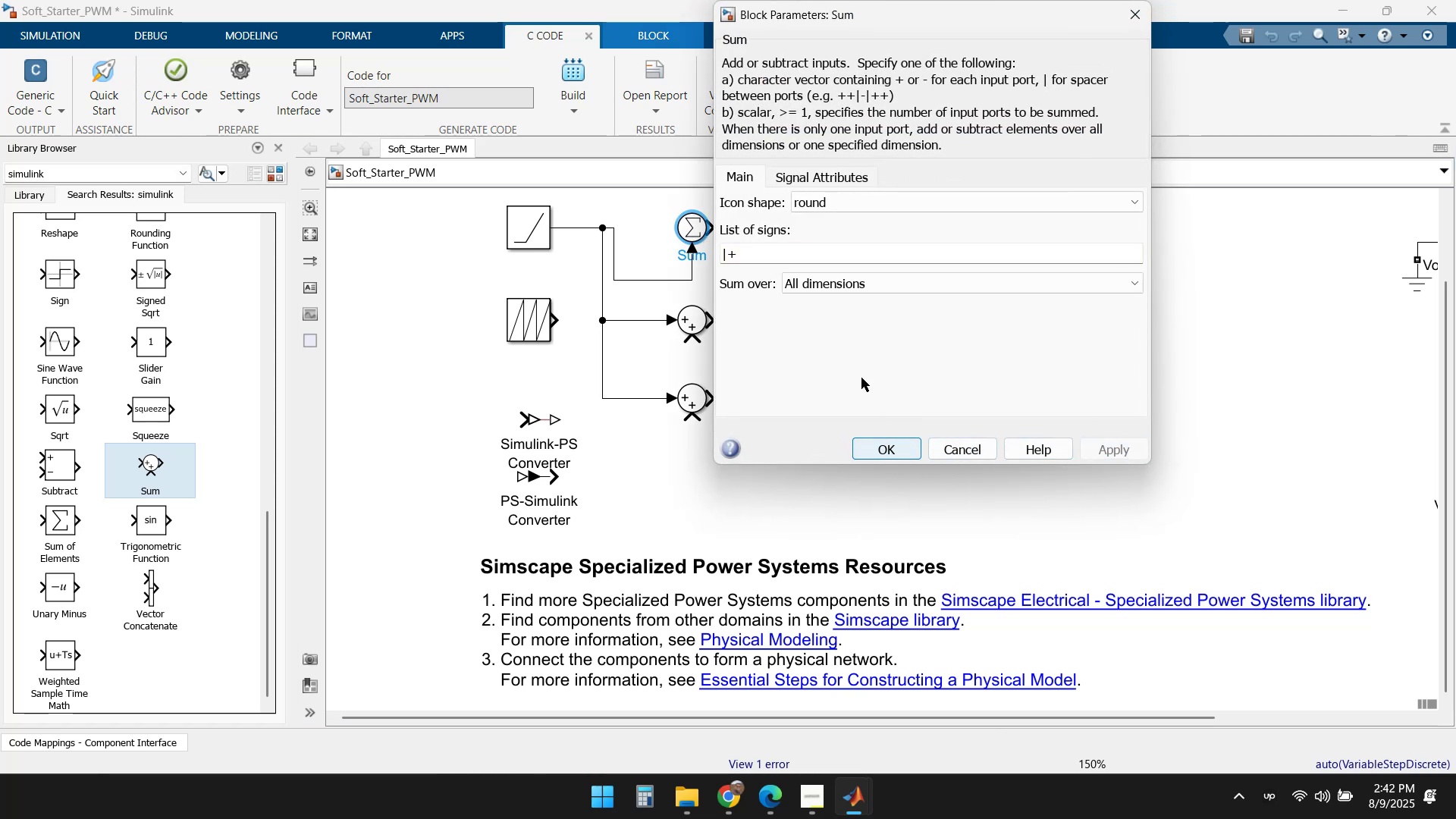 
left_click([860, 281])
 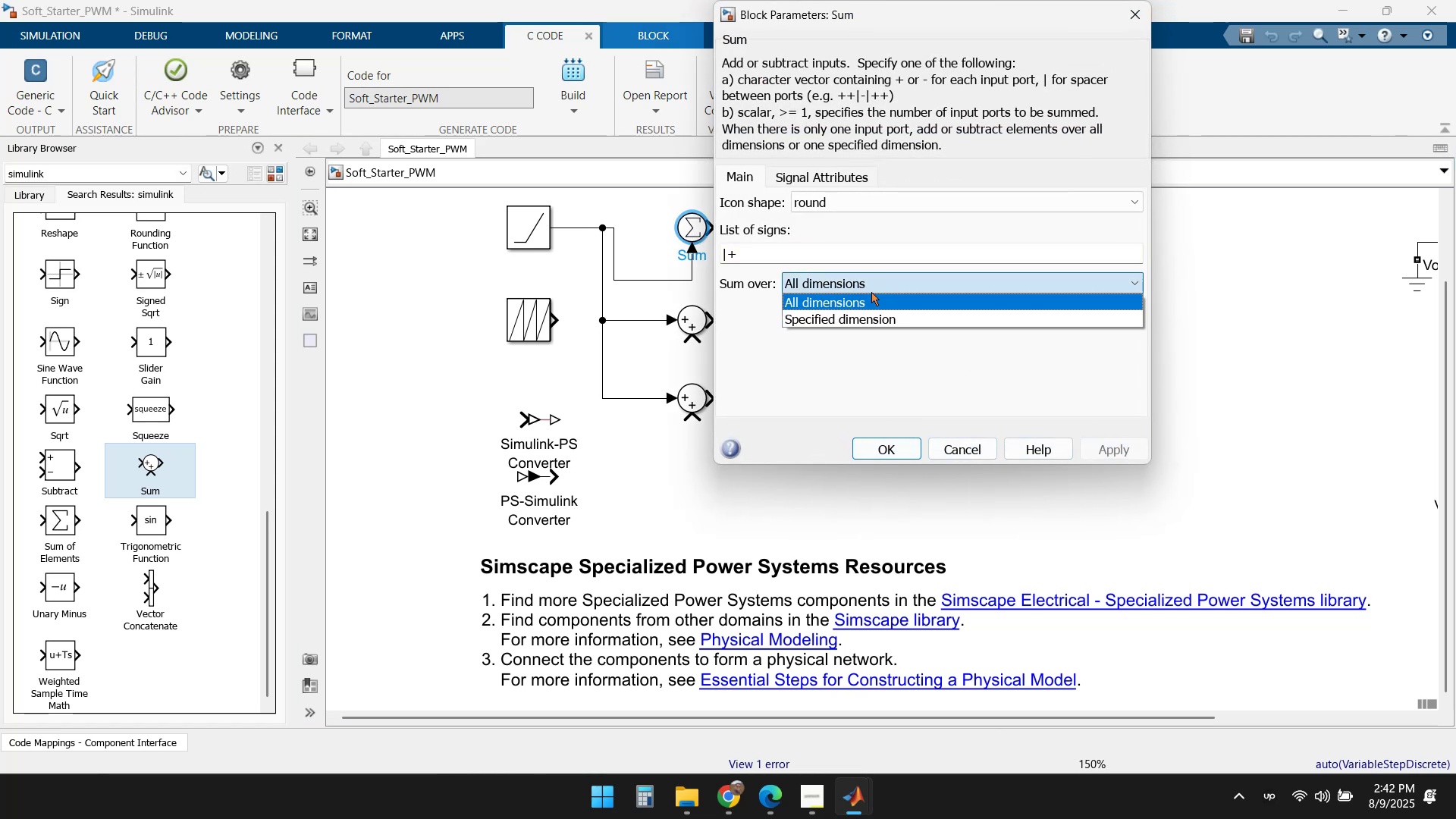 
left_click([889, 322])
 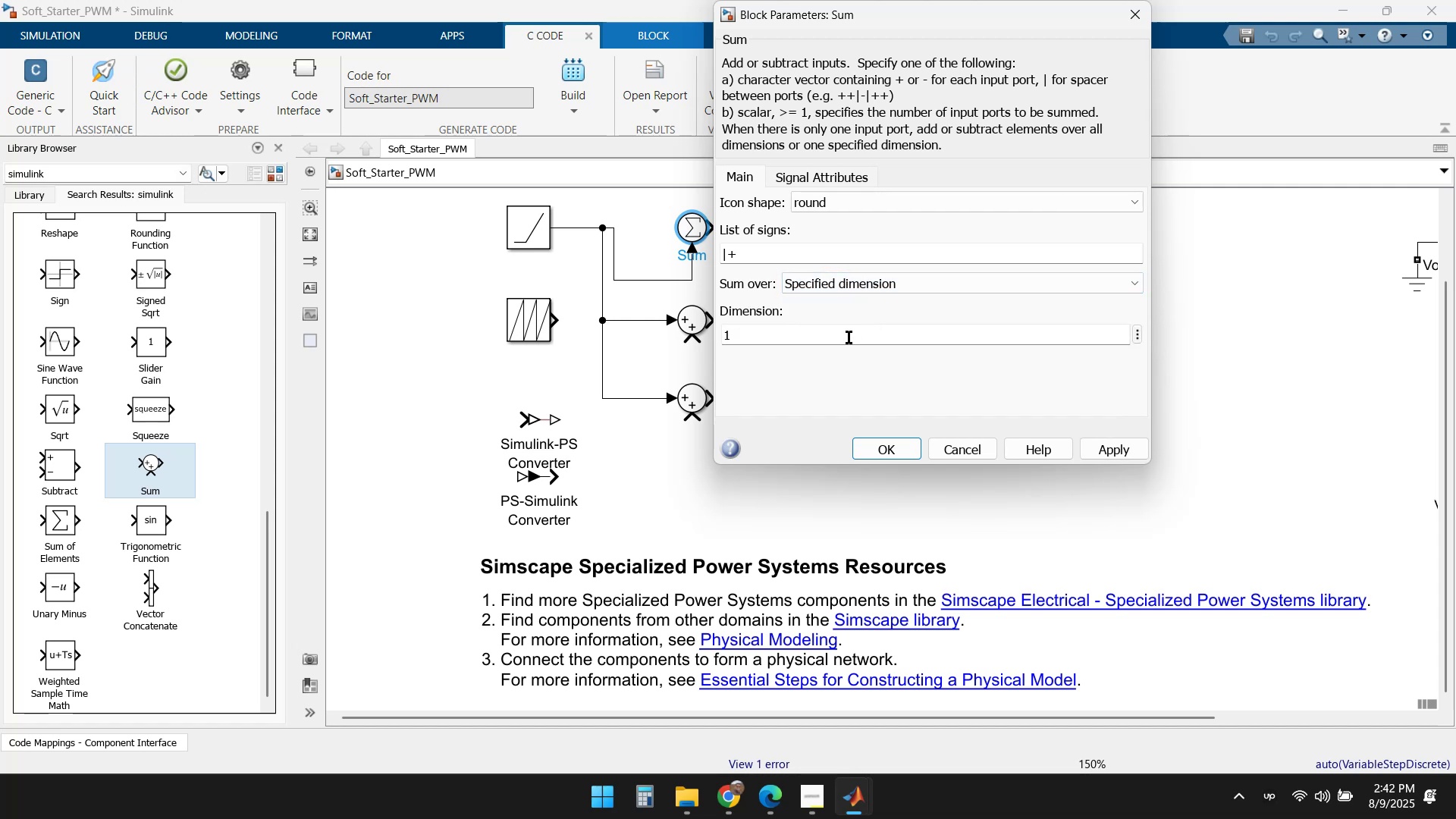 
mouse_move([813, 339])
 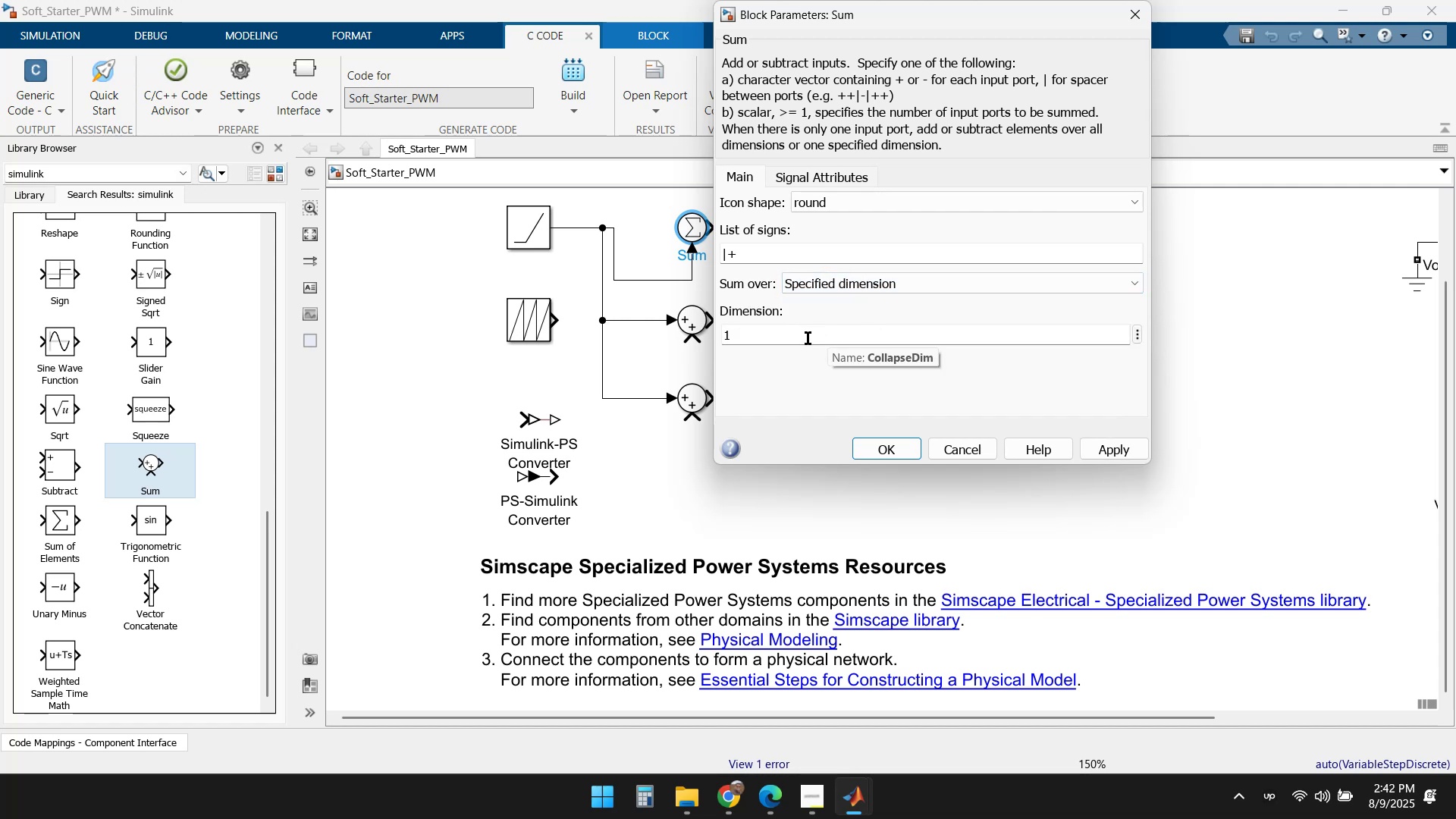 
left_click([808, 338])
 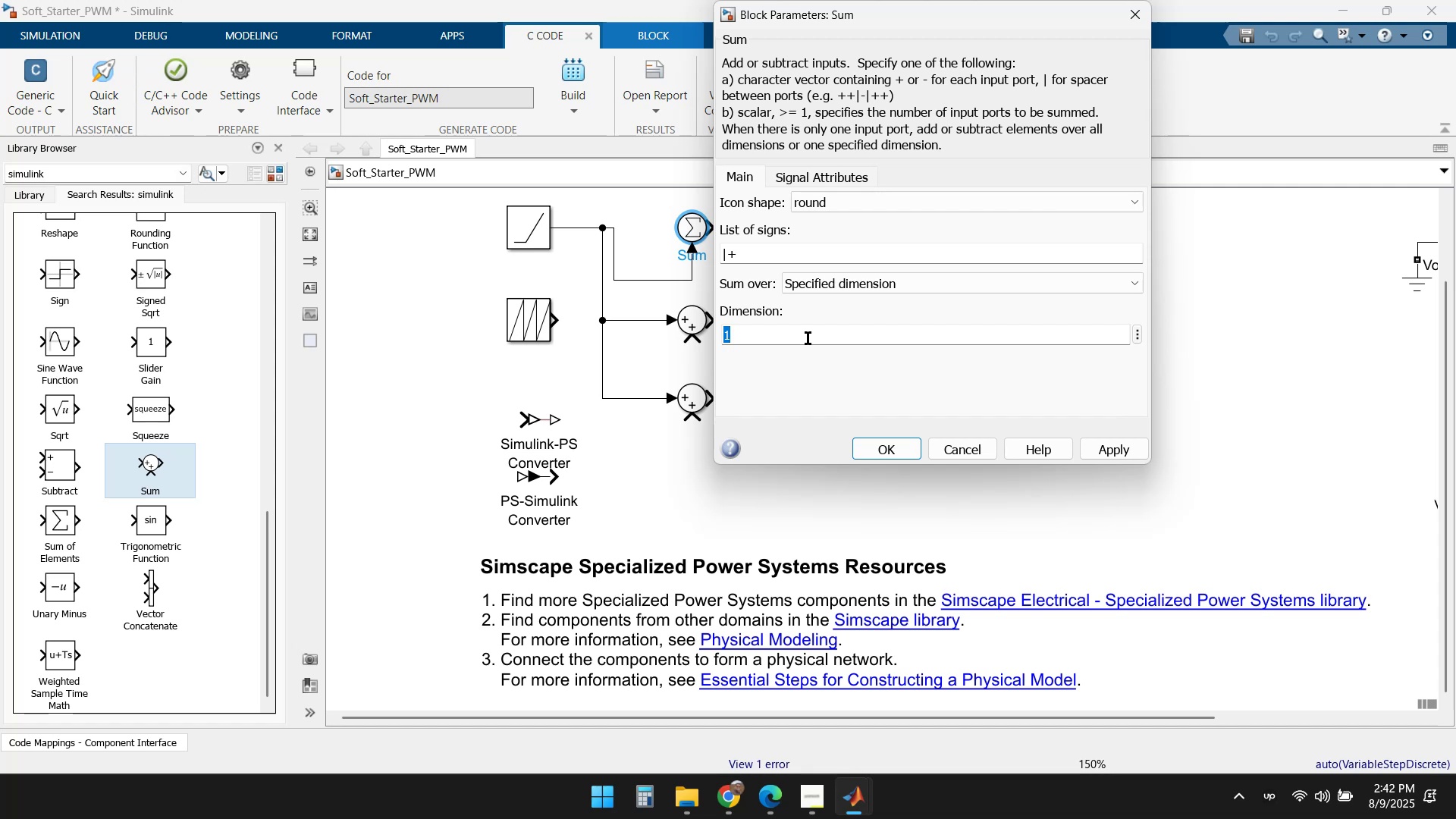 
wait(41.65)
 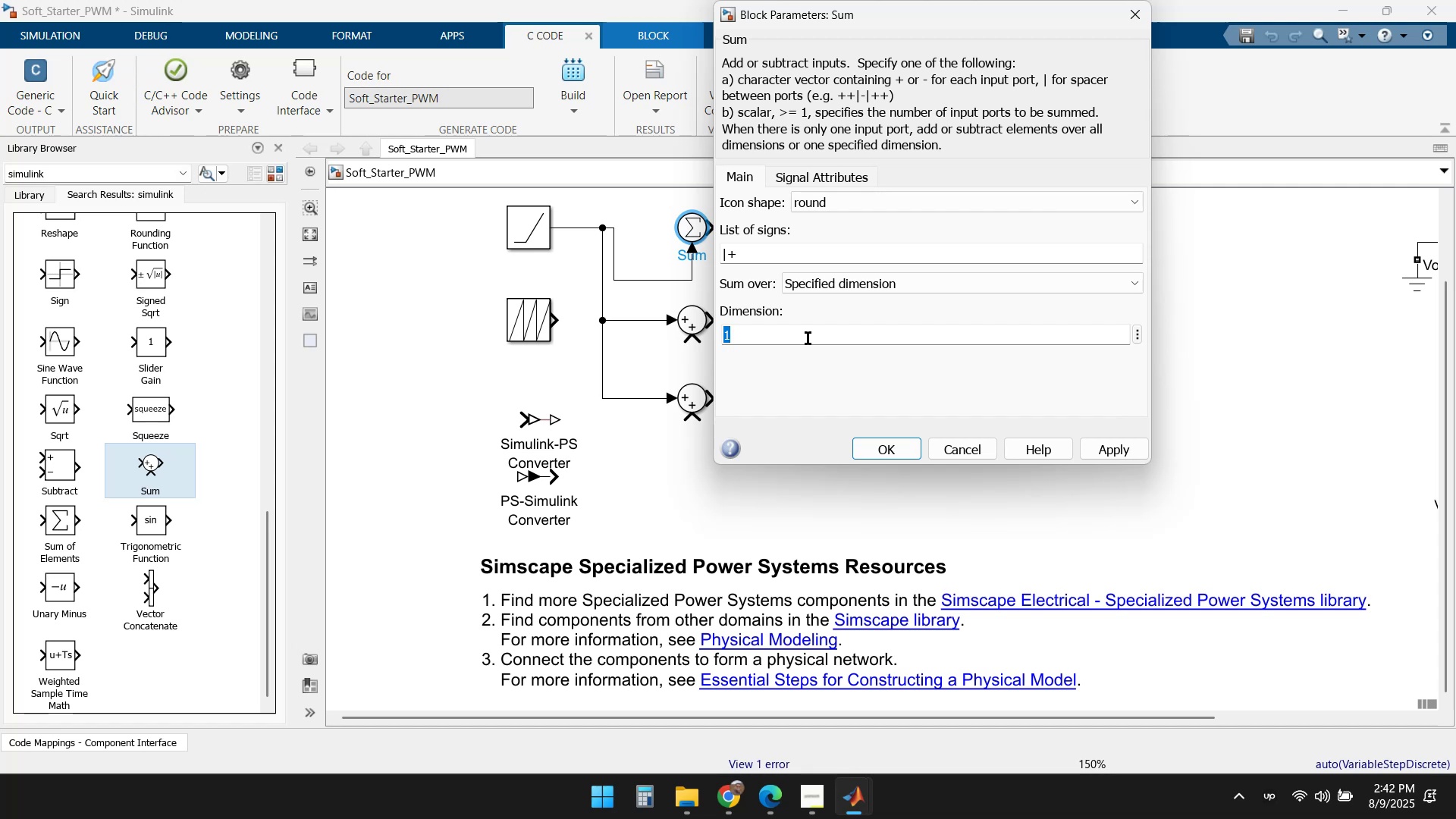 
left_click([865, 303])
 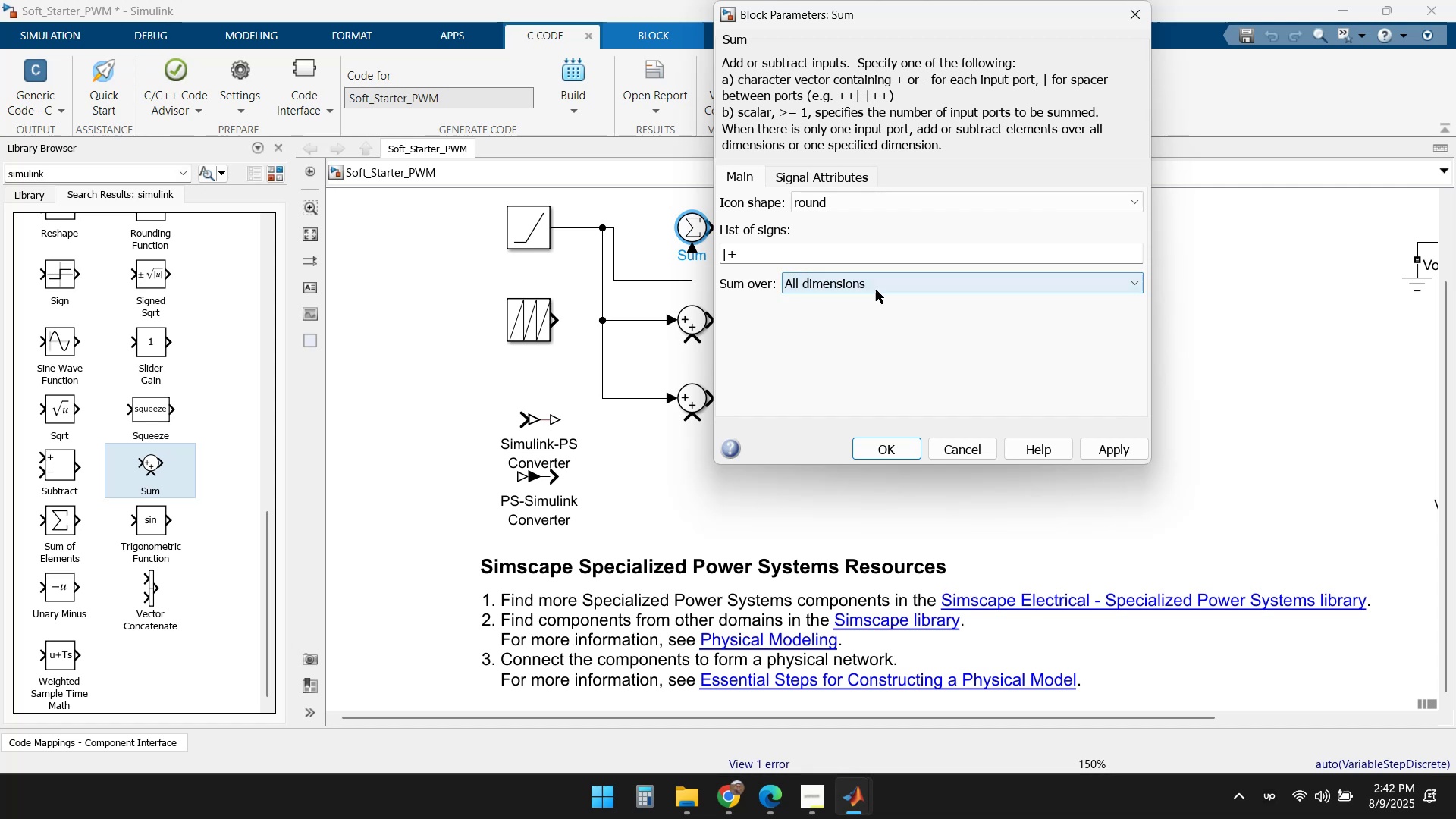 
left_click([883, 282])
 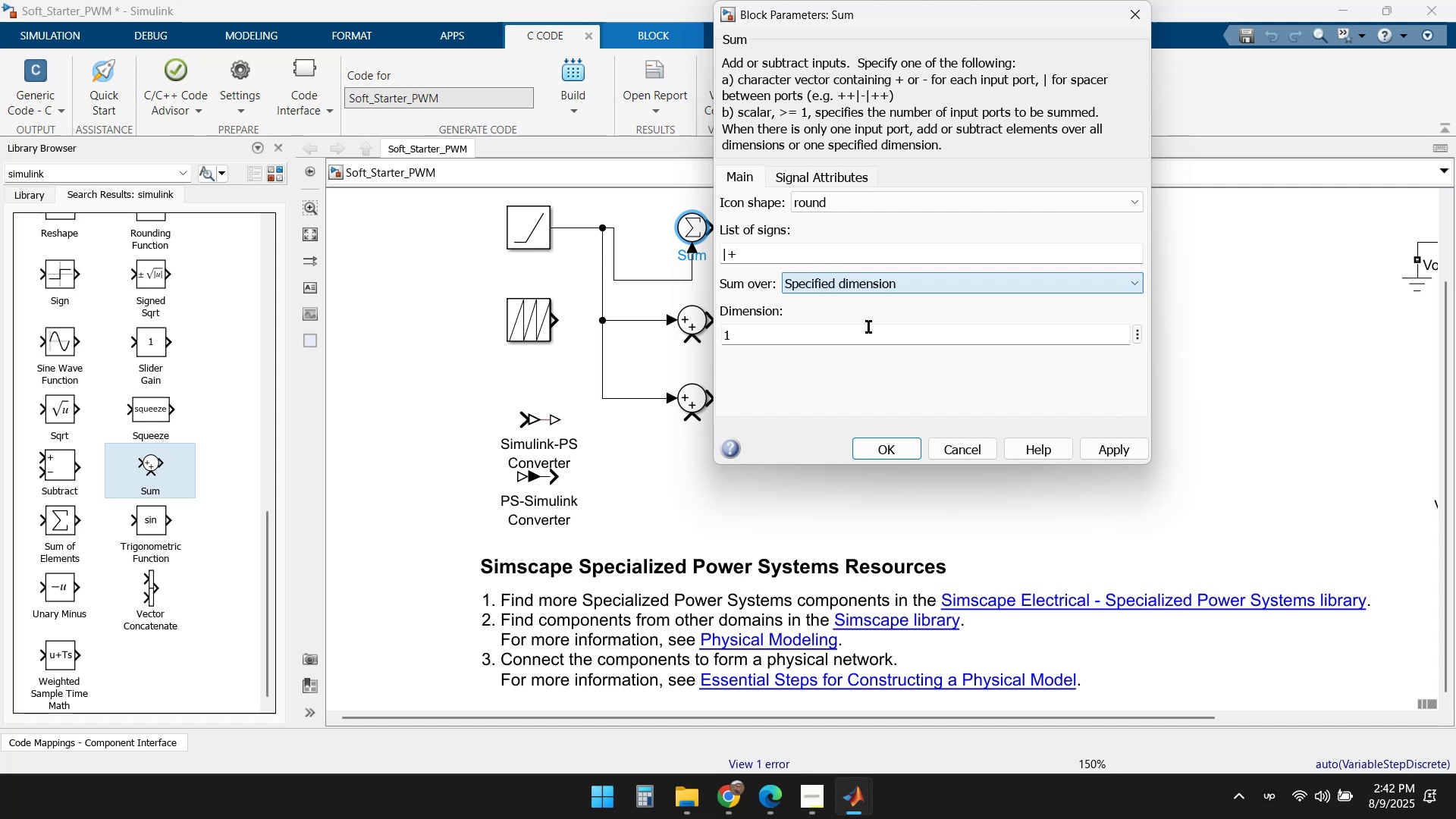 
left_click([831, 334])
 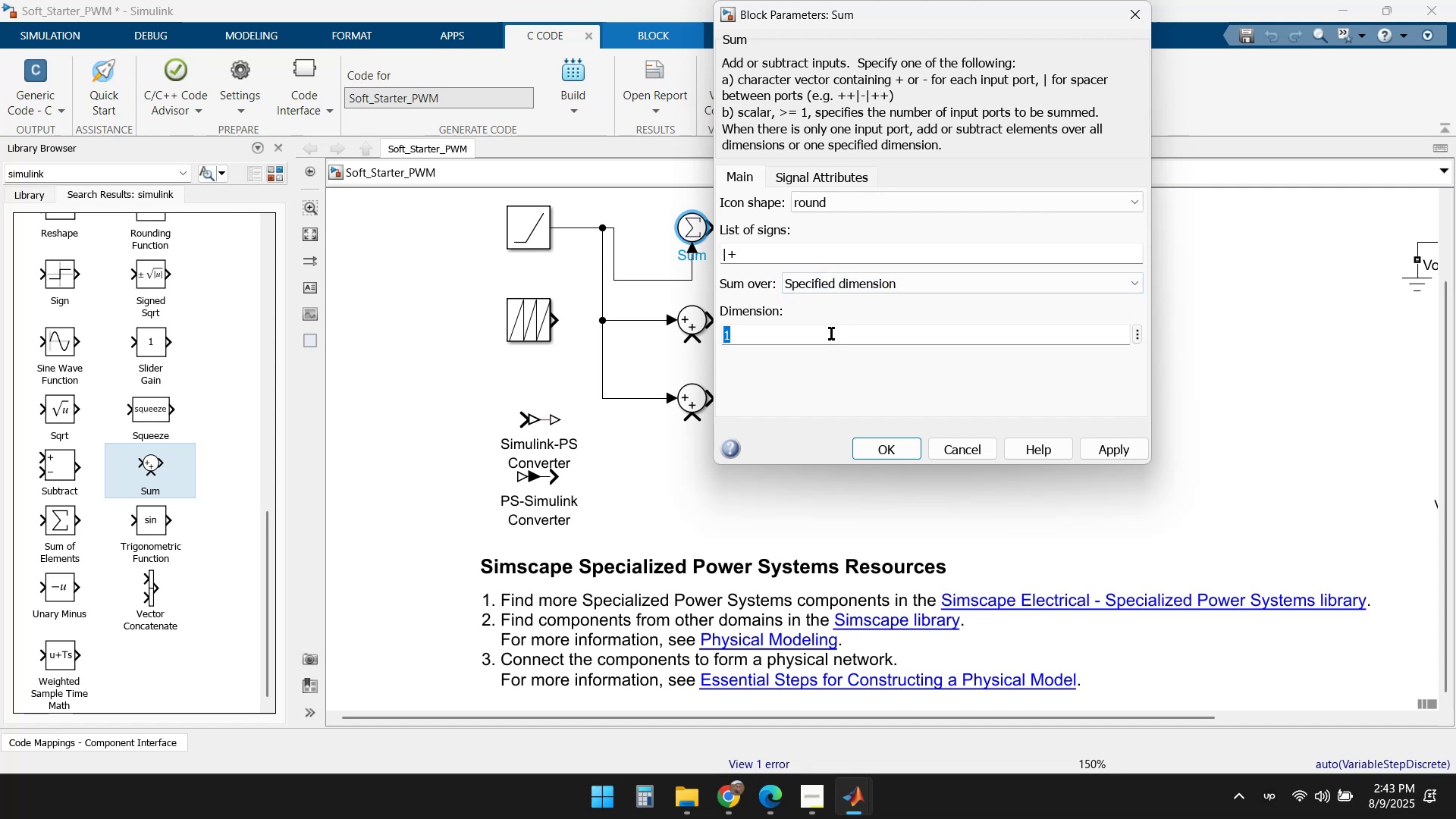 
key(Control+V)
 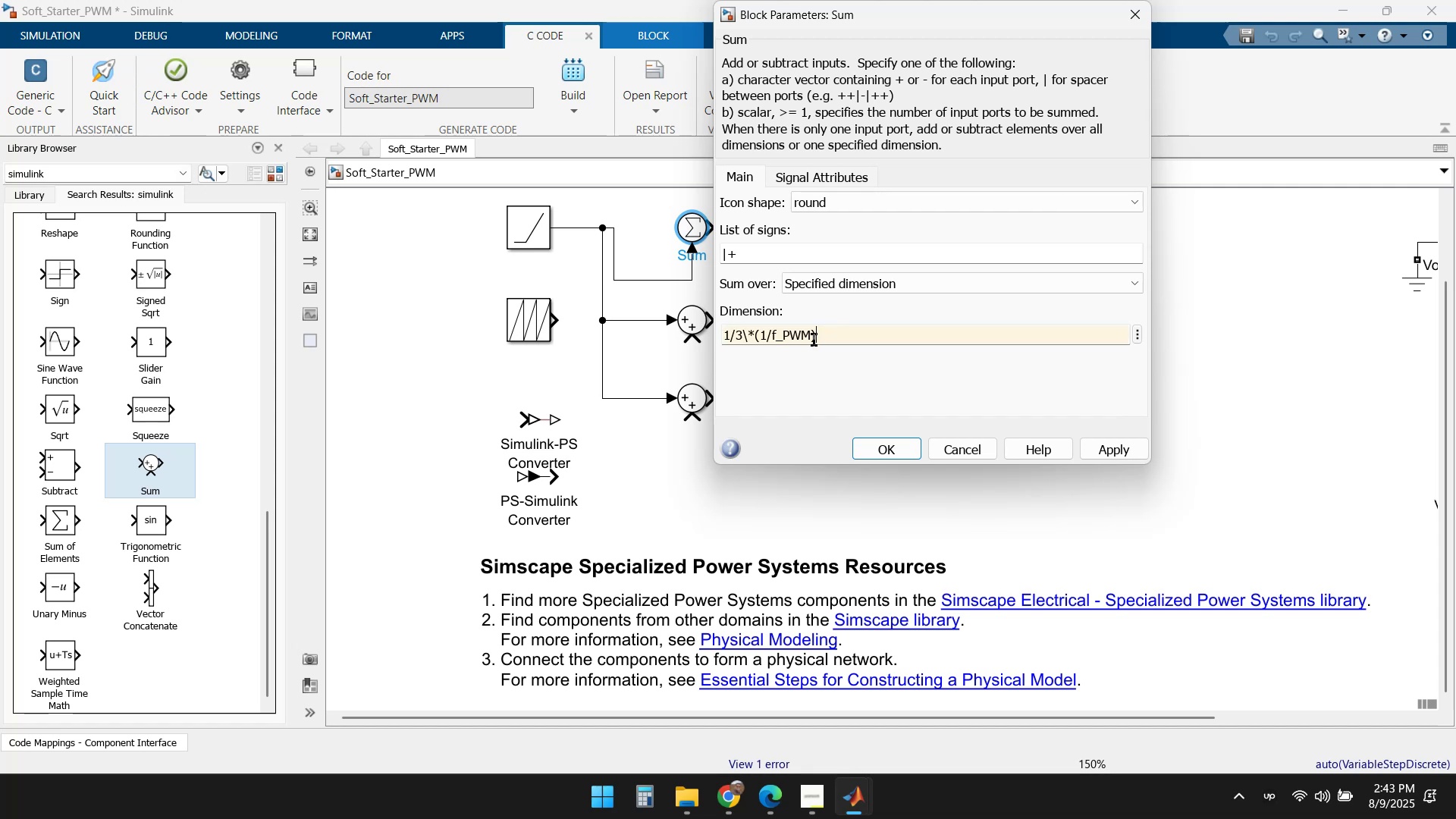 
key(ArrowLeft)
 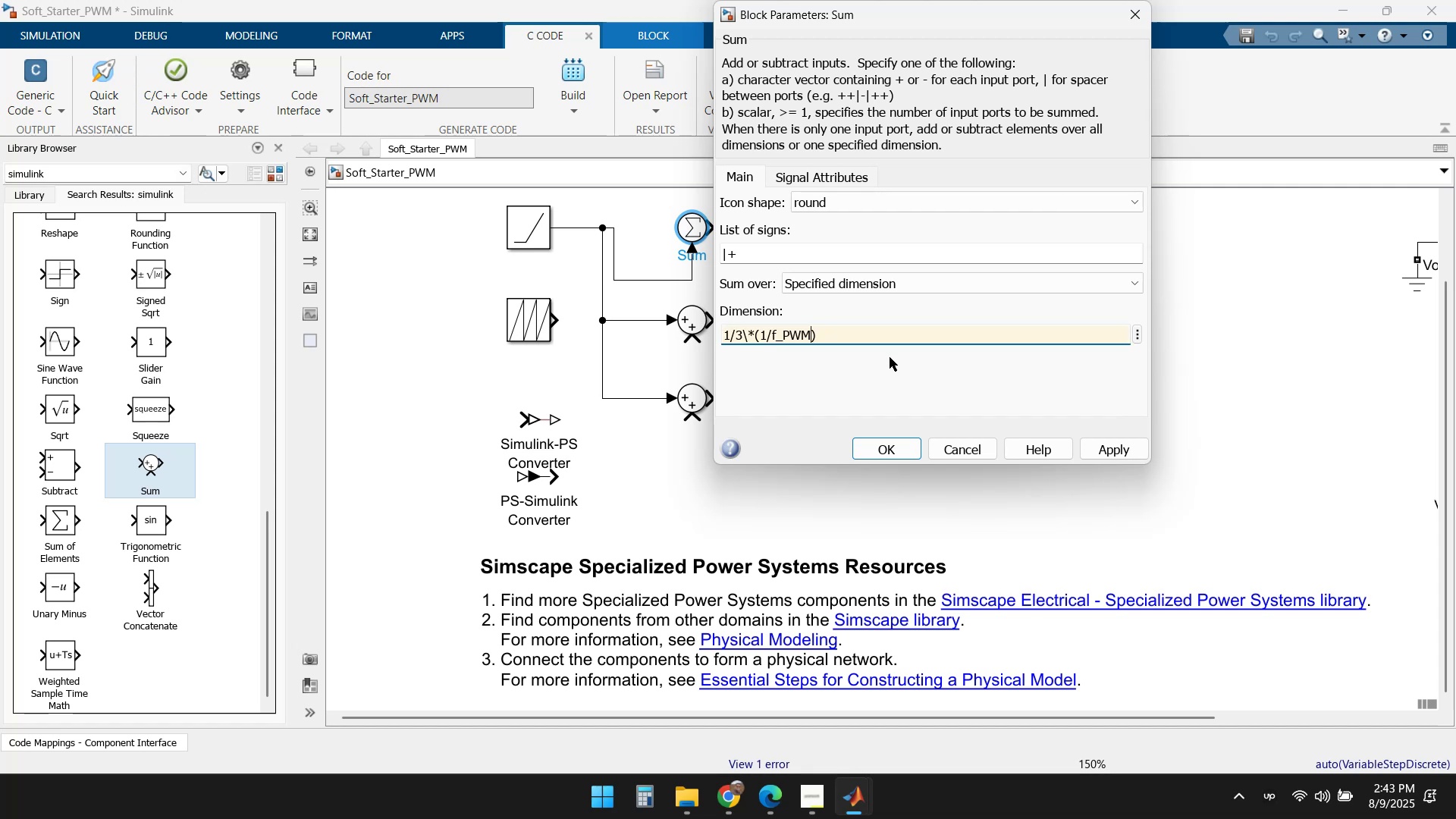 
key(Backspace)
 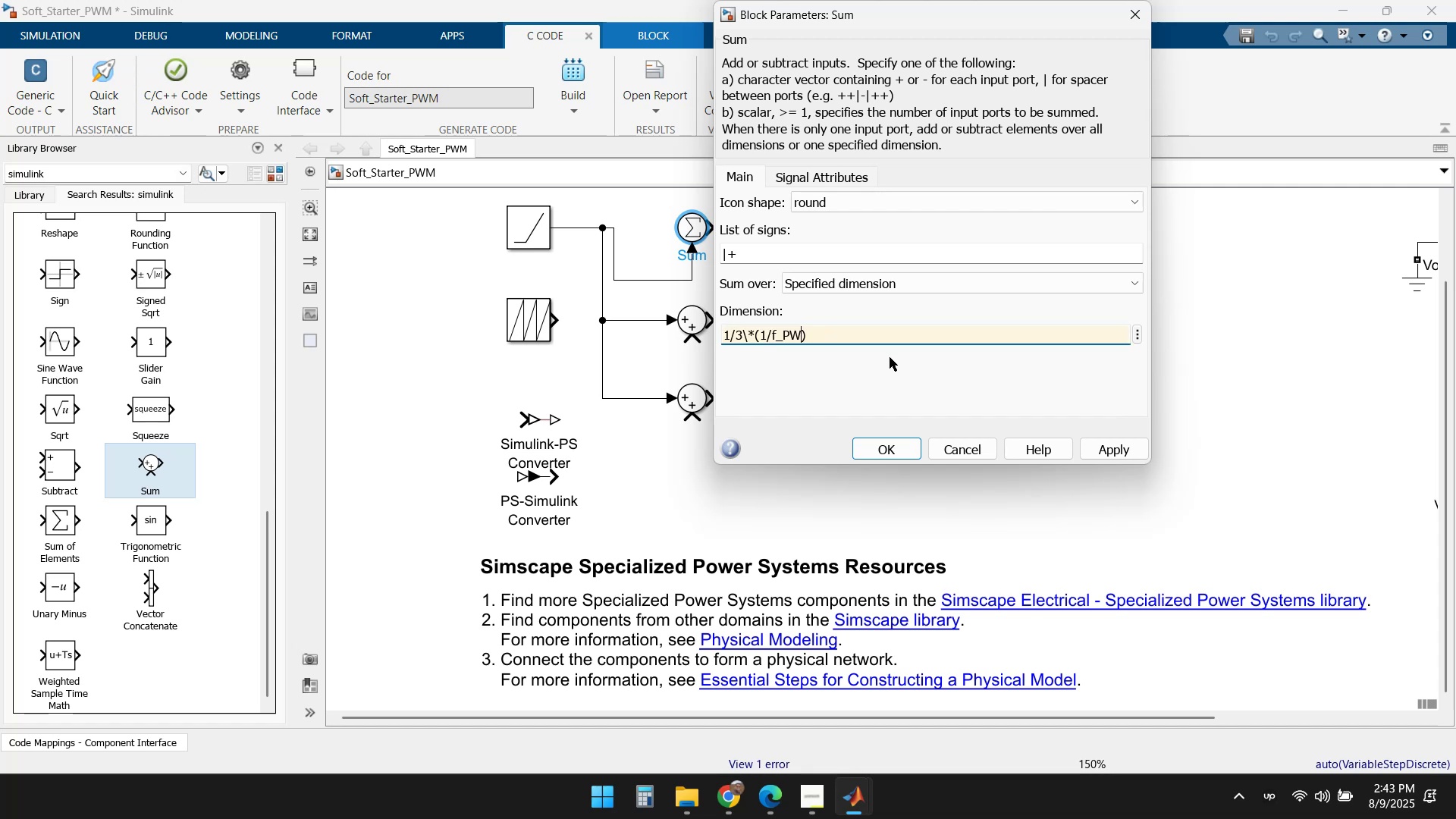 
key(Backspace)
 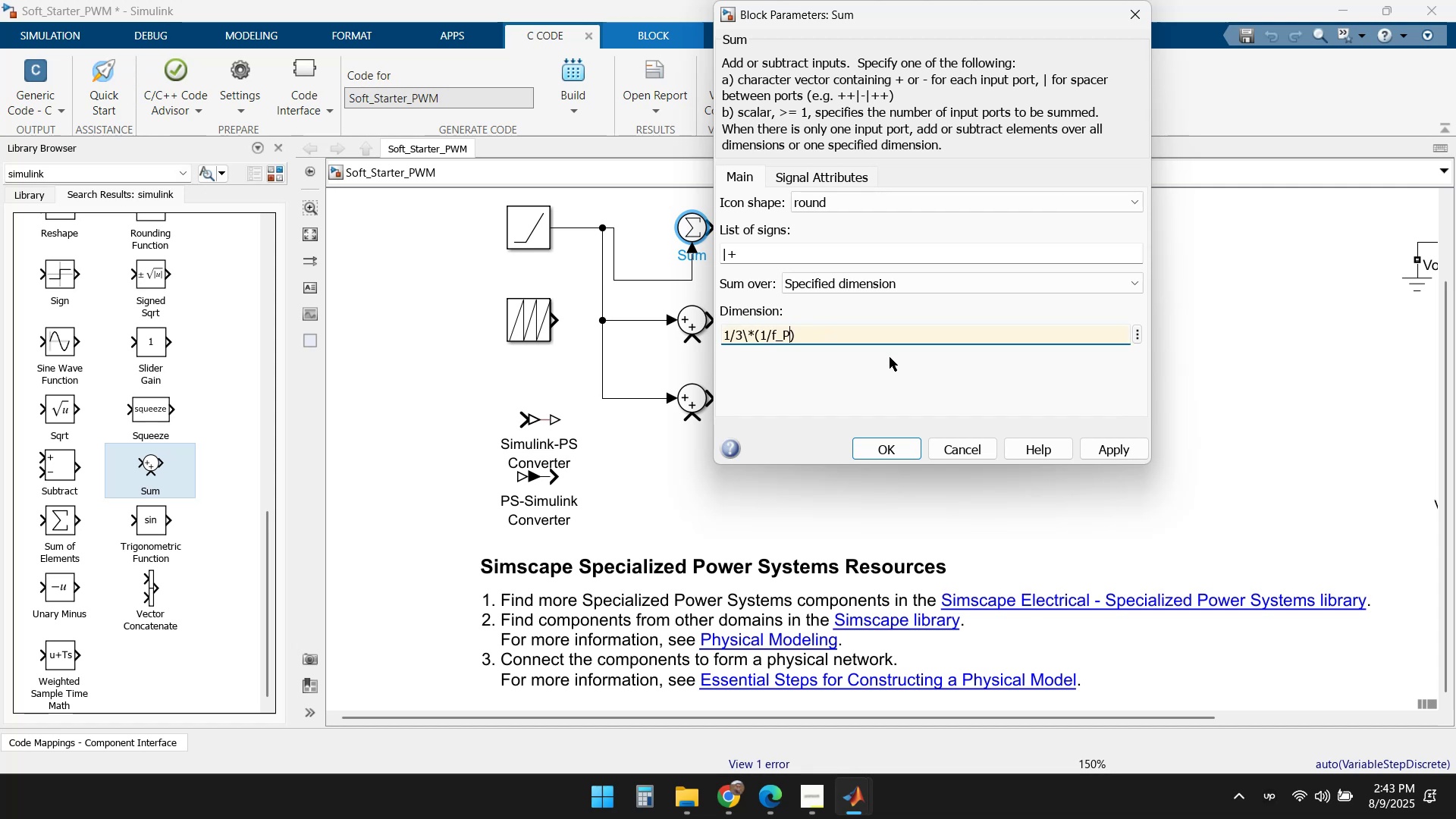 
key(Backspace)
 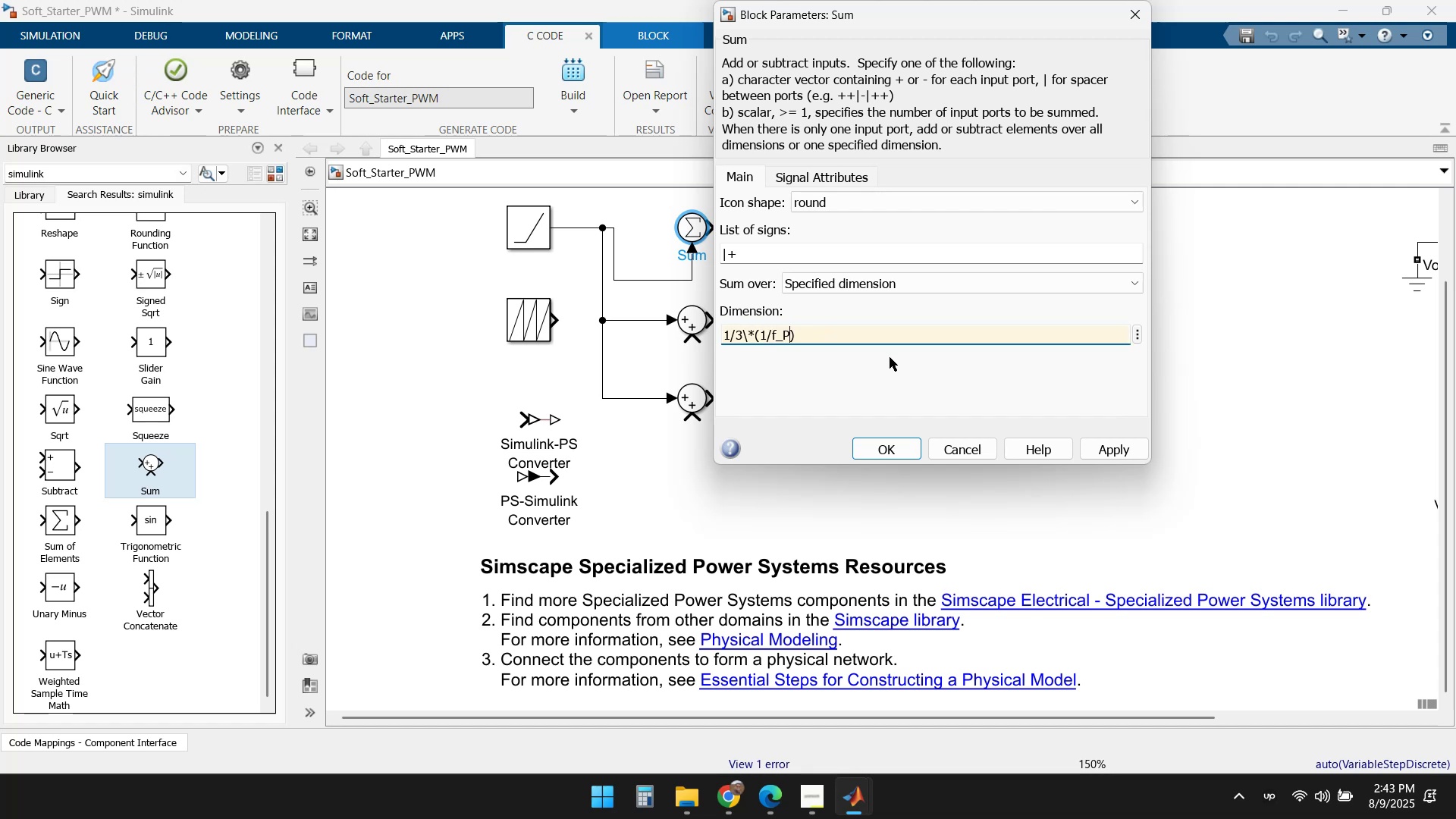 
key(Backspace)
 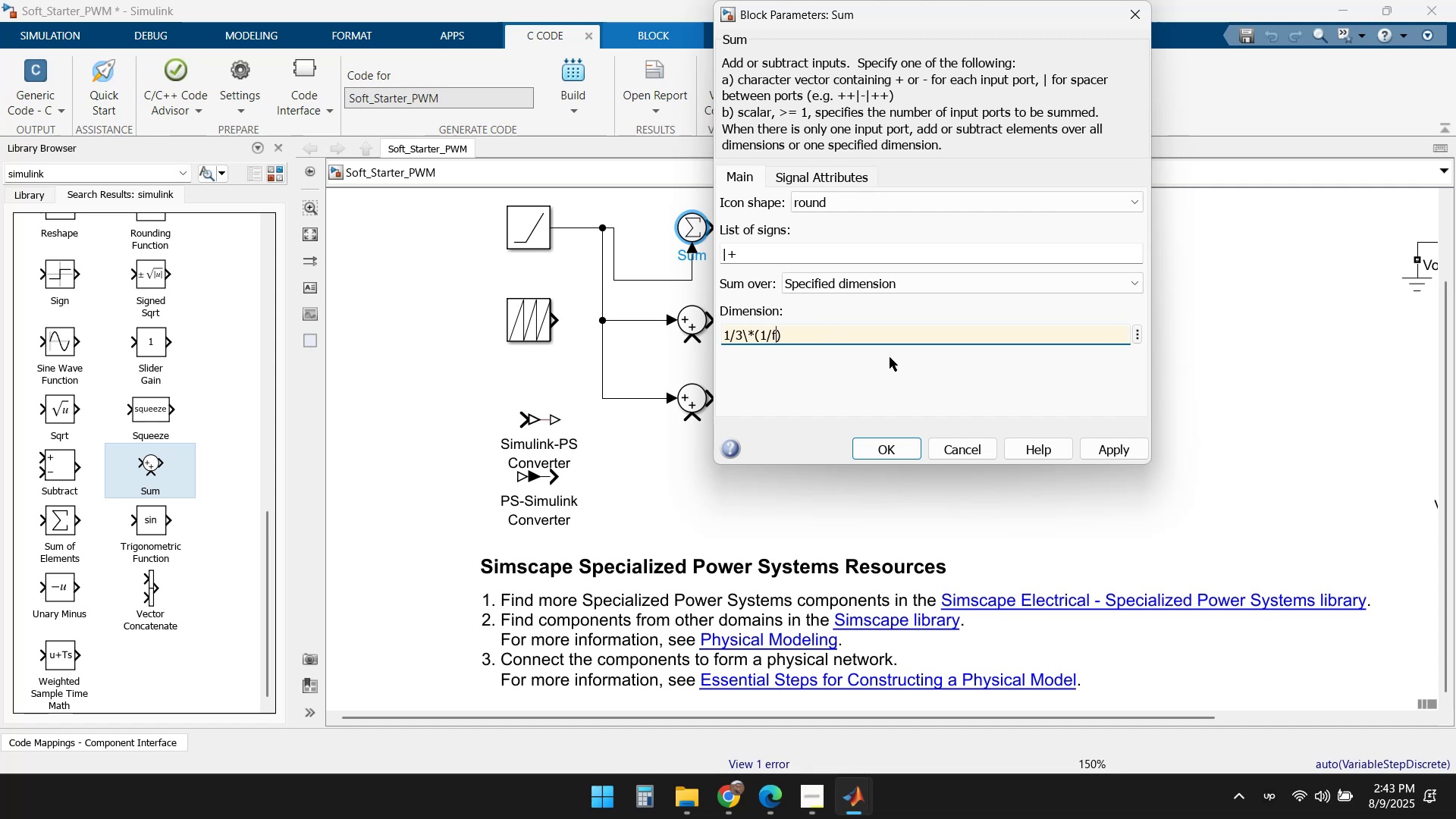 
key(Backspace)
 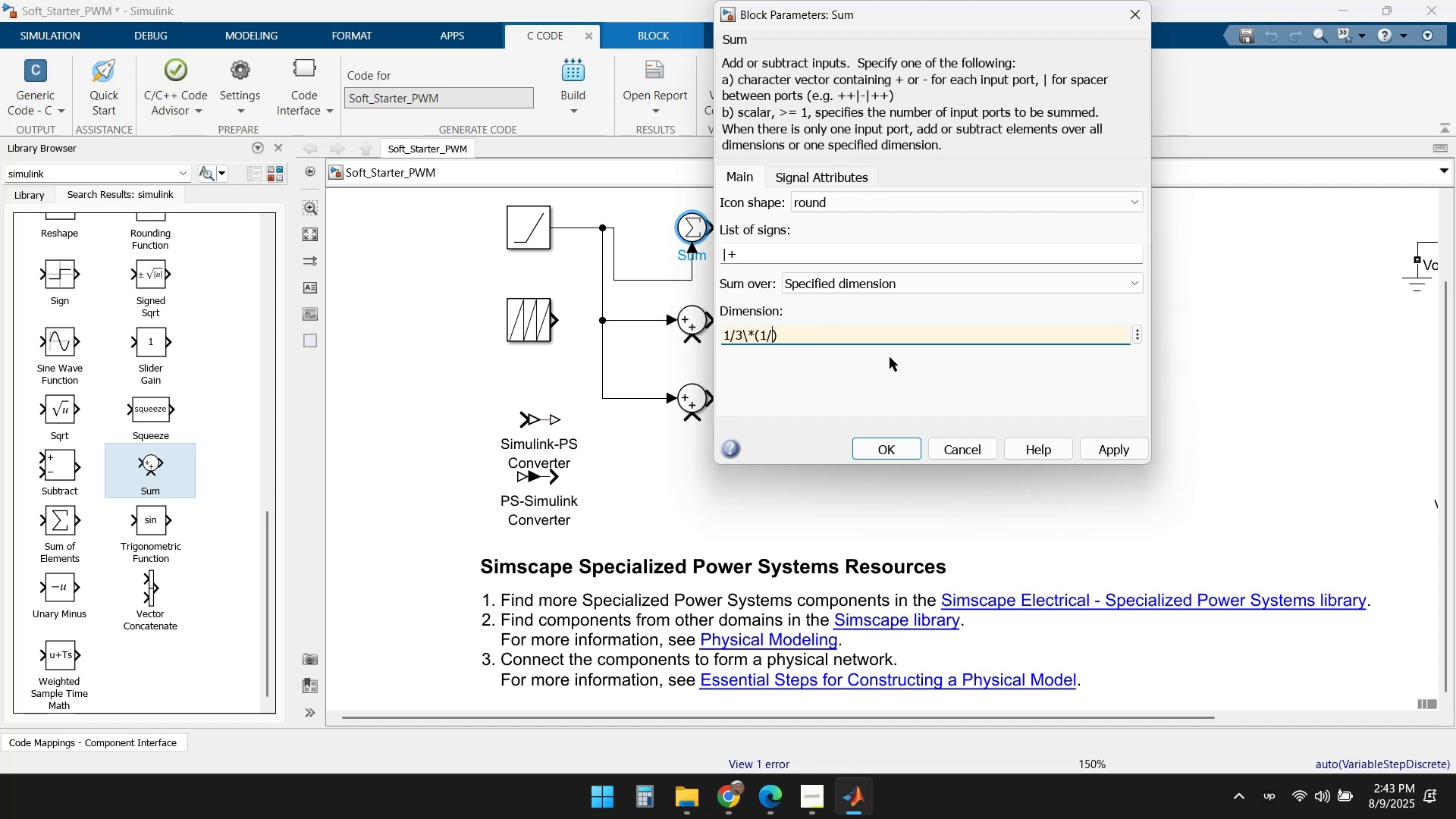 
key(Numpad1)
 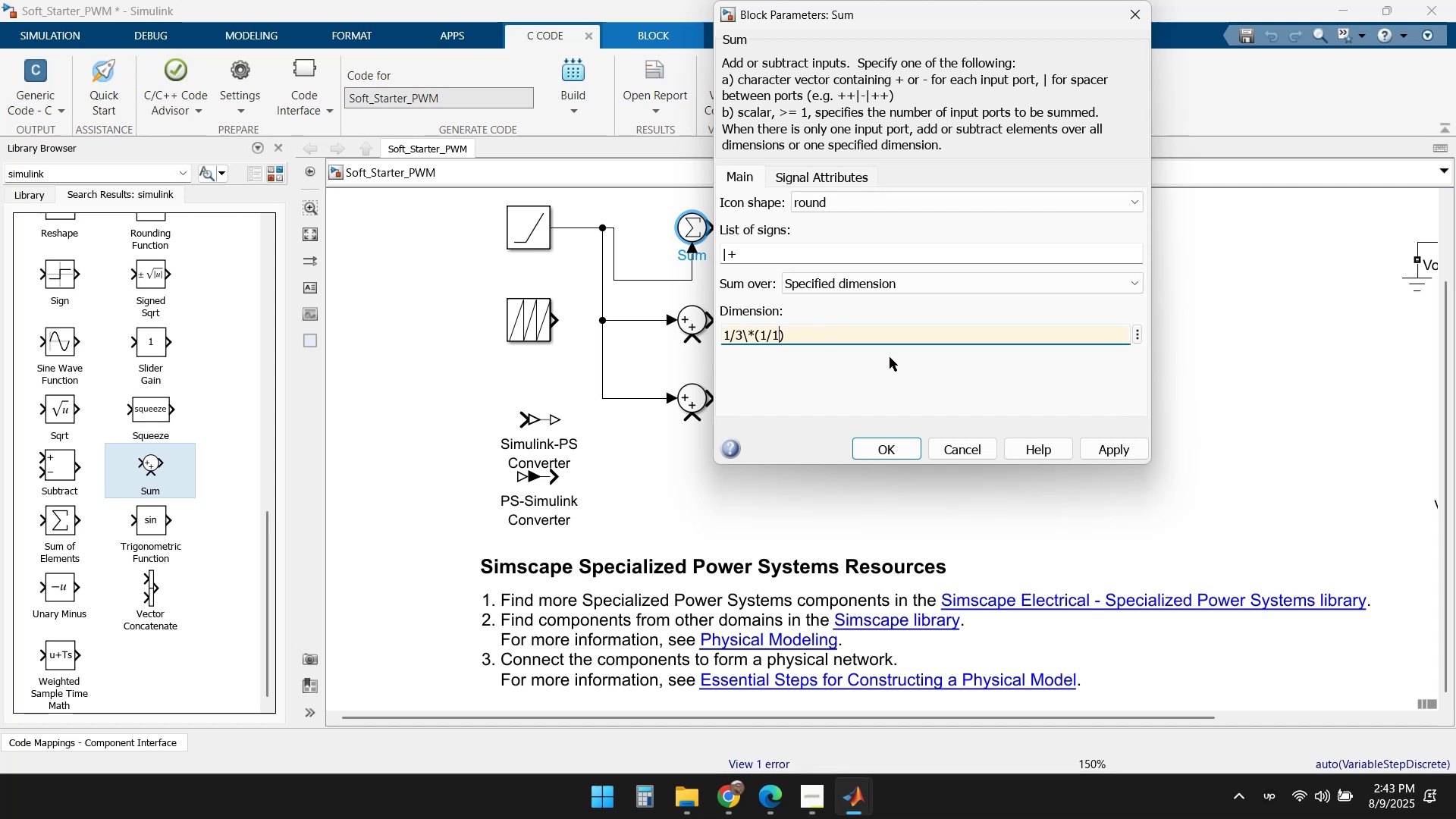 
key(Numpad0)
 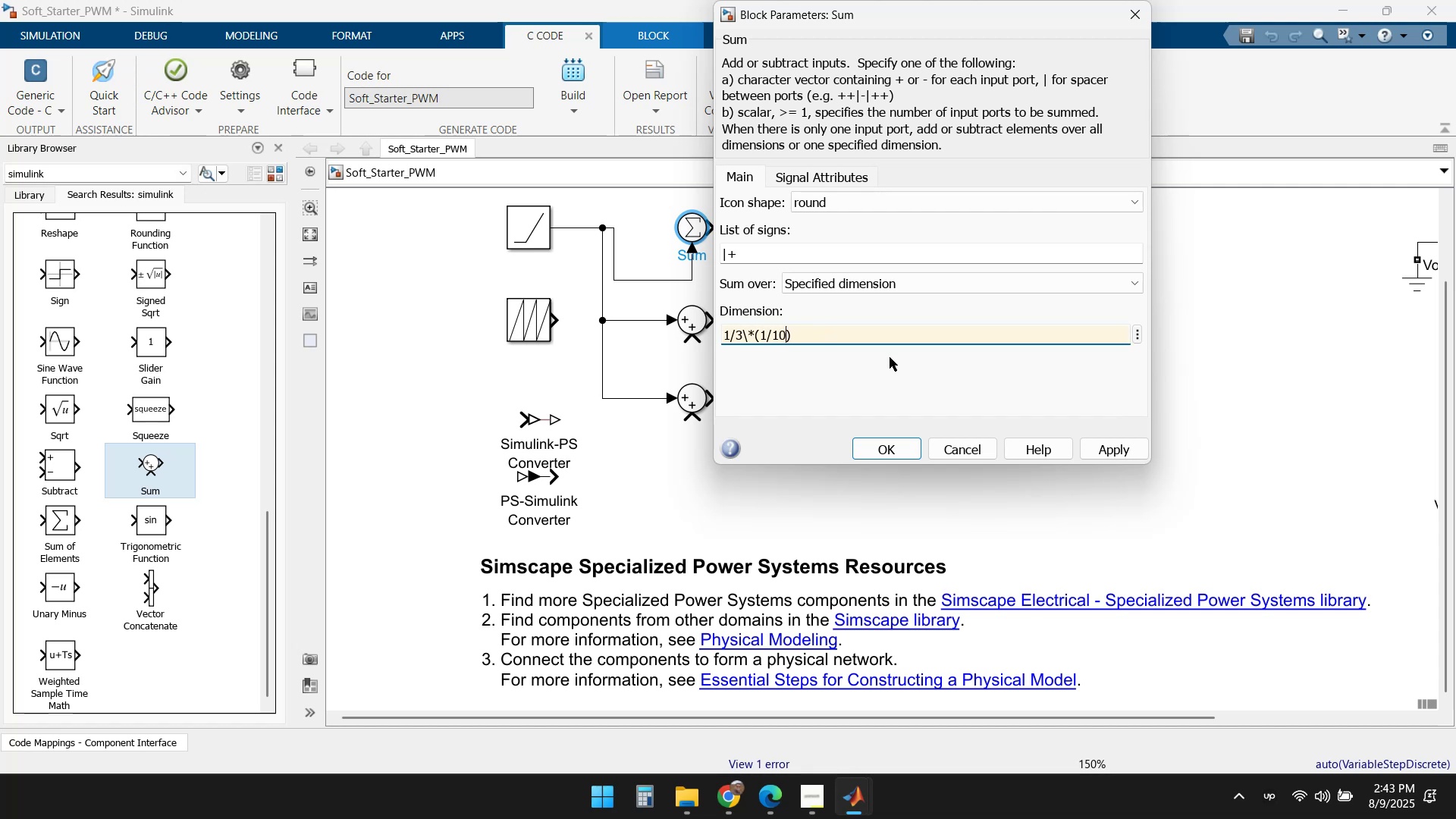 
key(Numpad0)
 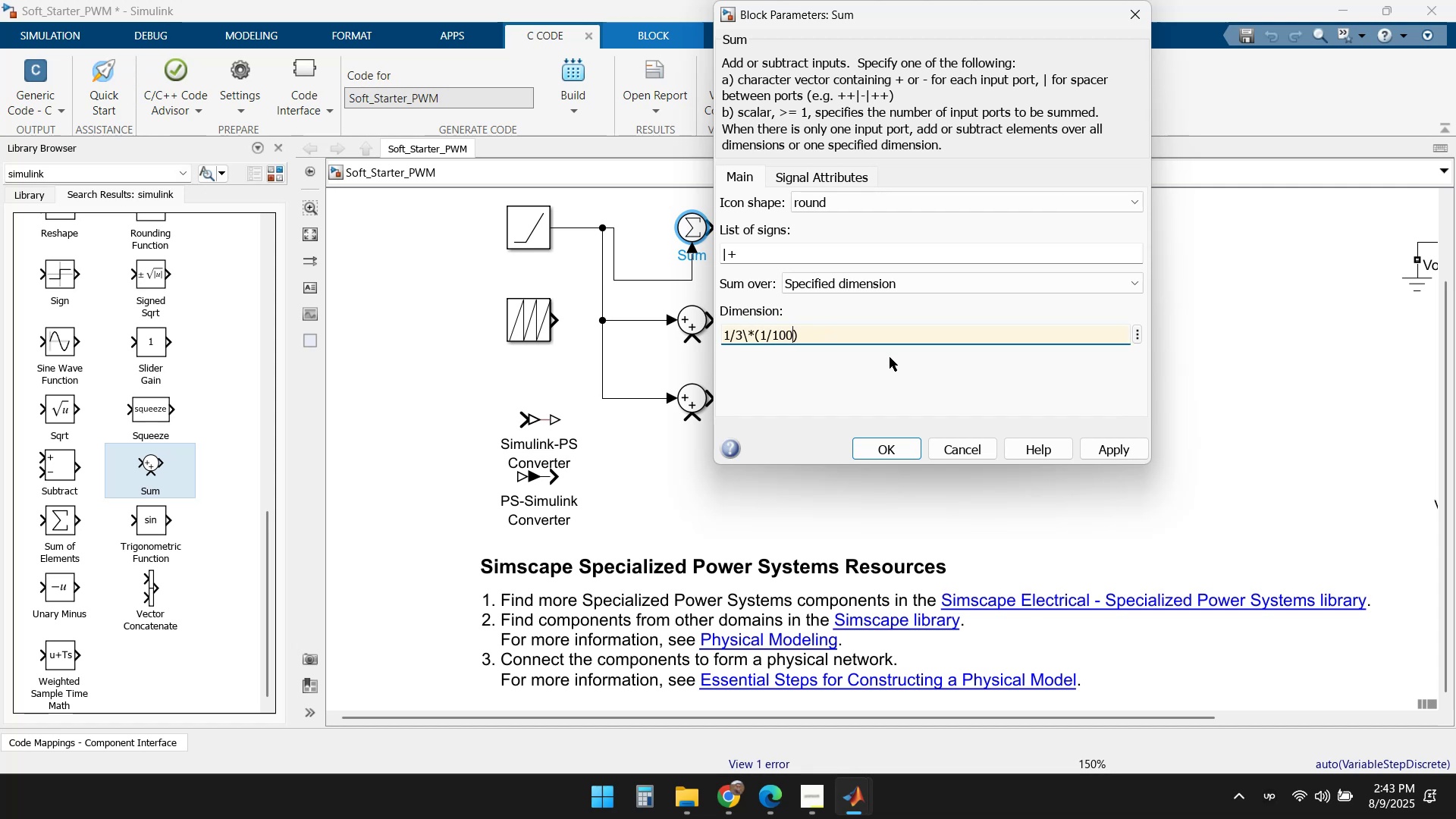 
key(Numpad0)
 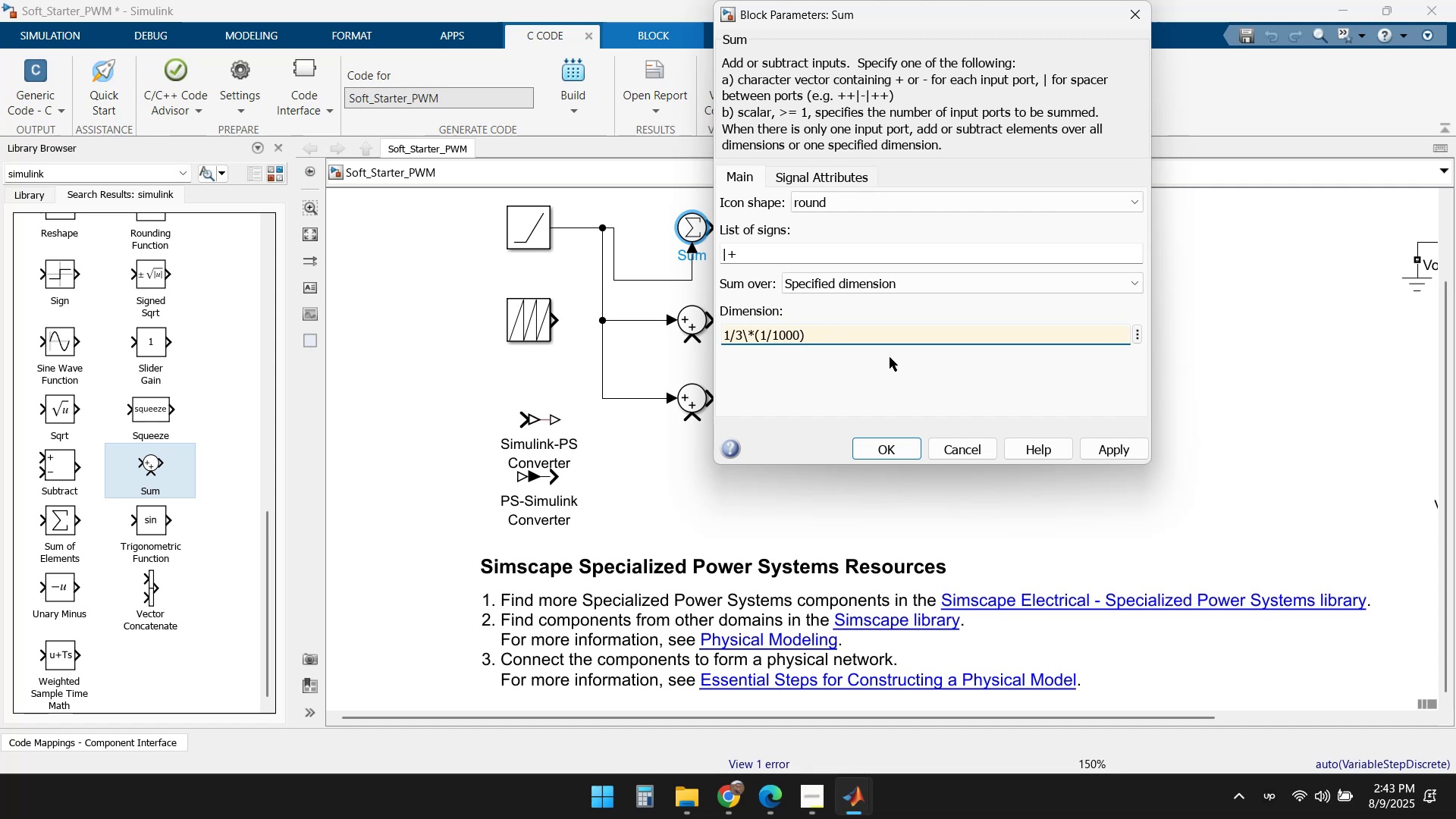 
left_click([890, 357])
 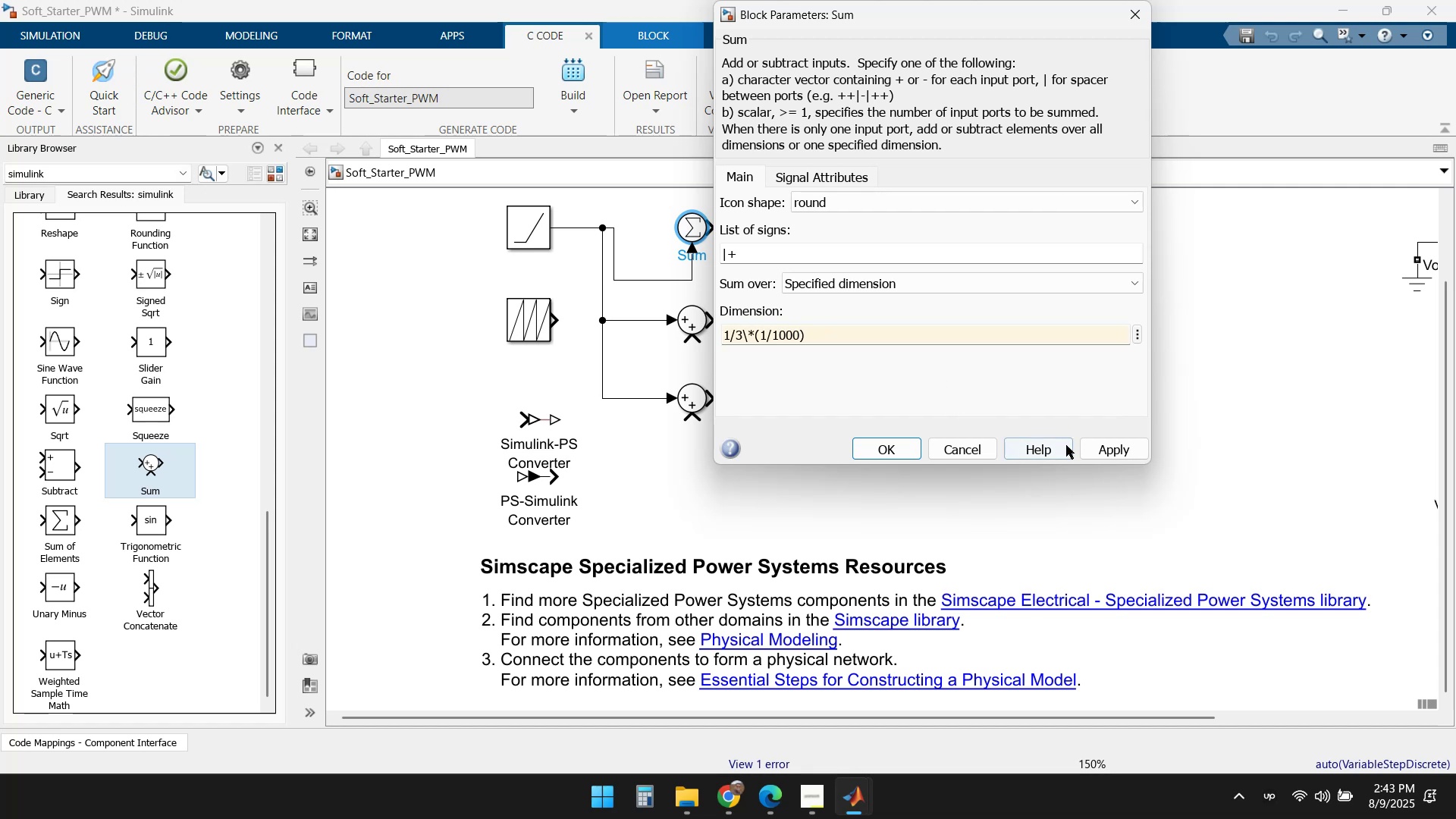 
left_click([1099, 448])
 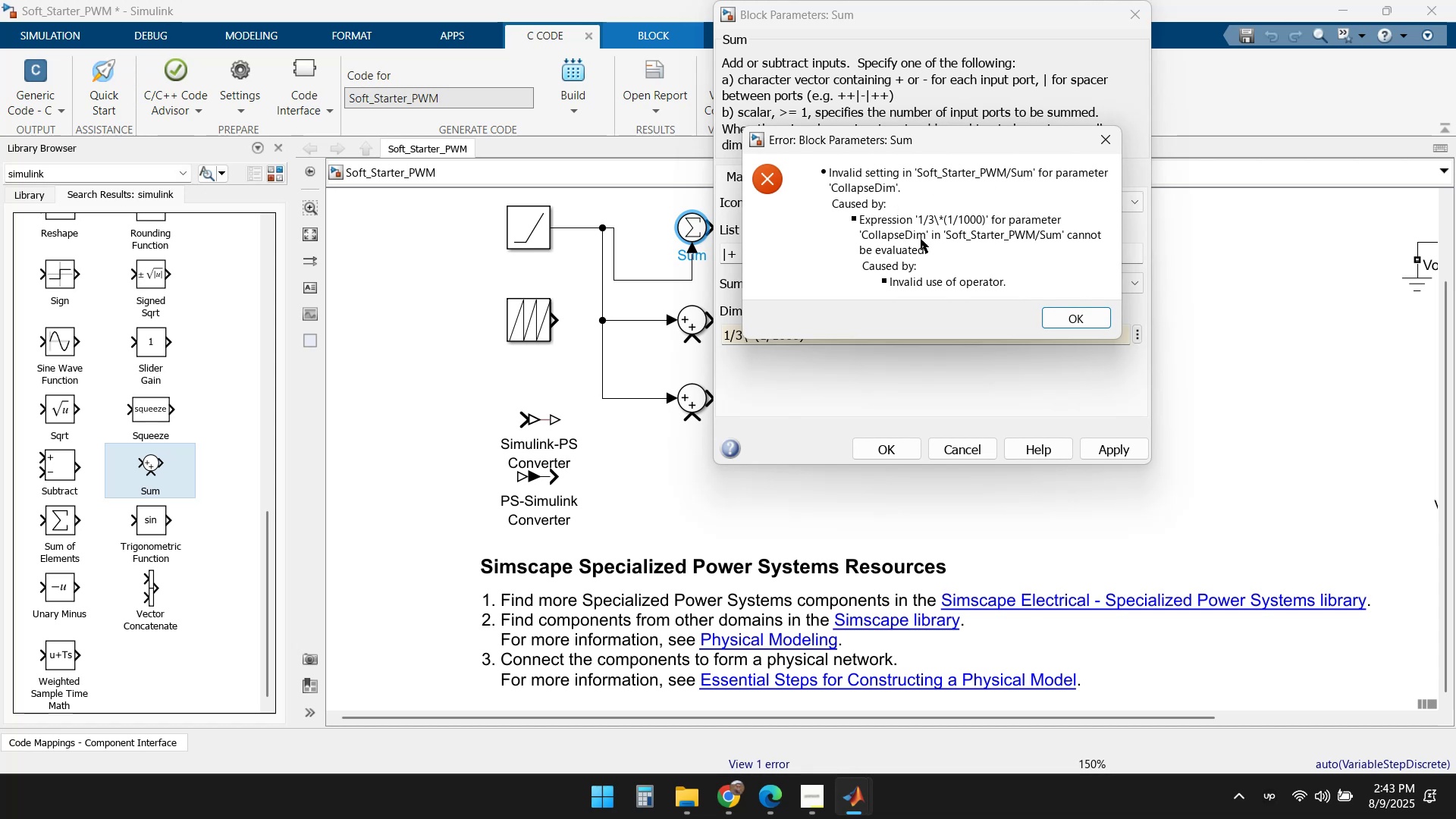 
wait(13.24)
 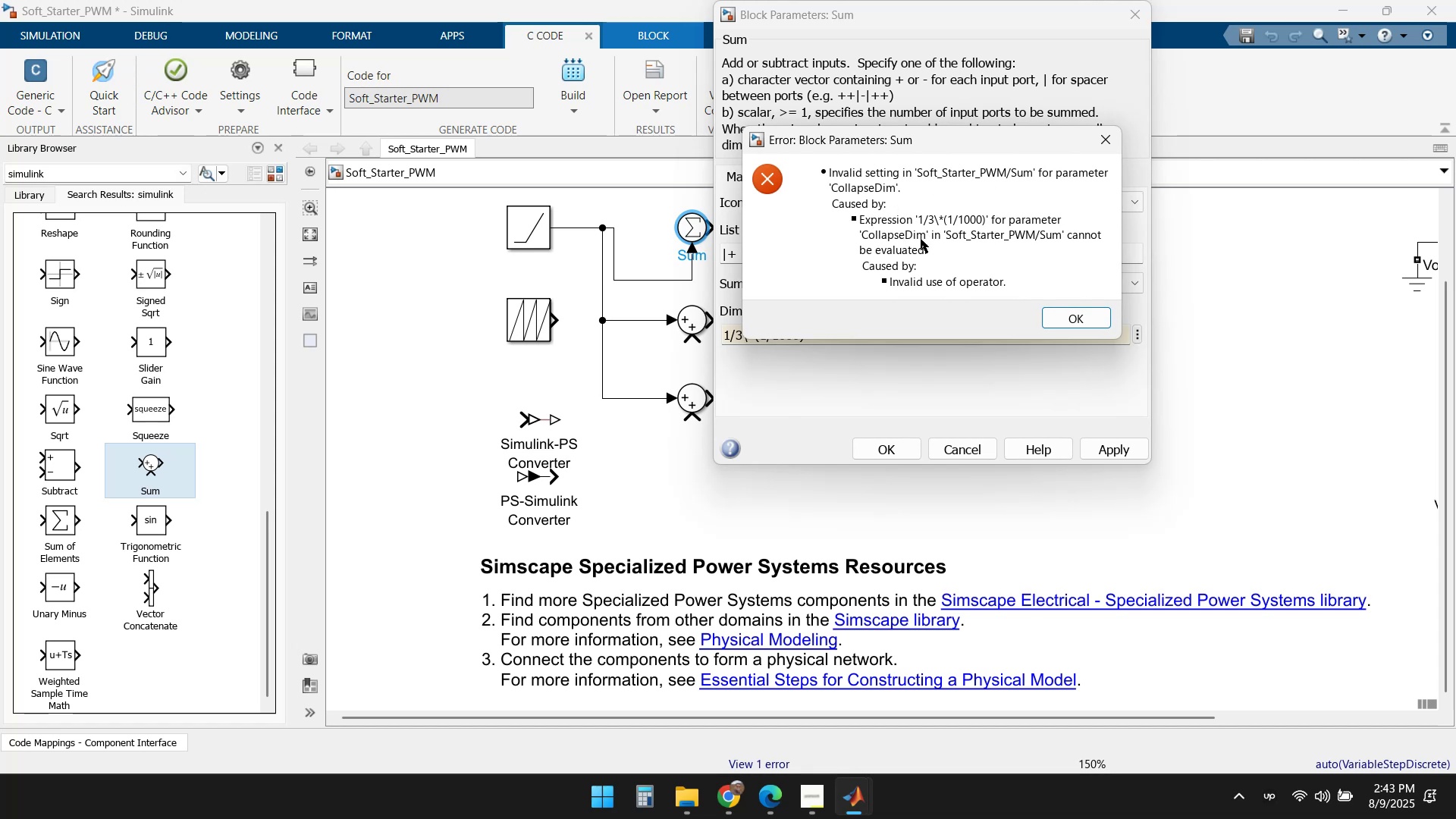 
left_click([1067, 313])
 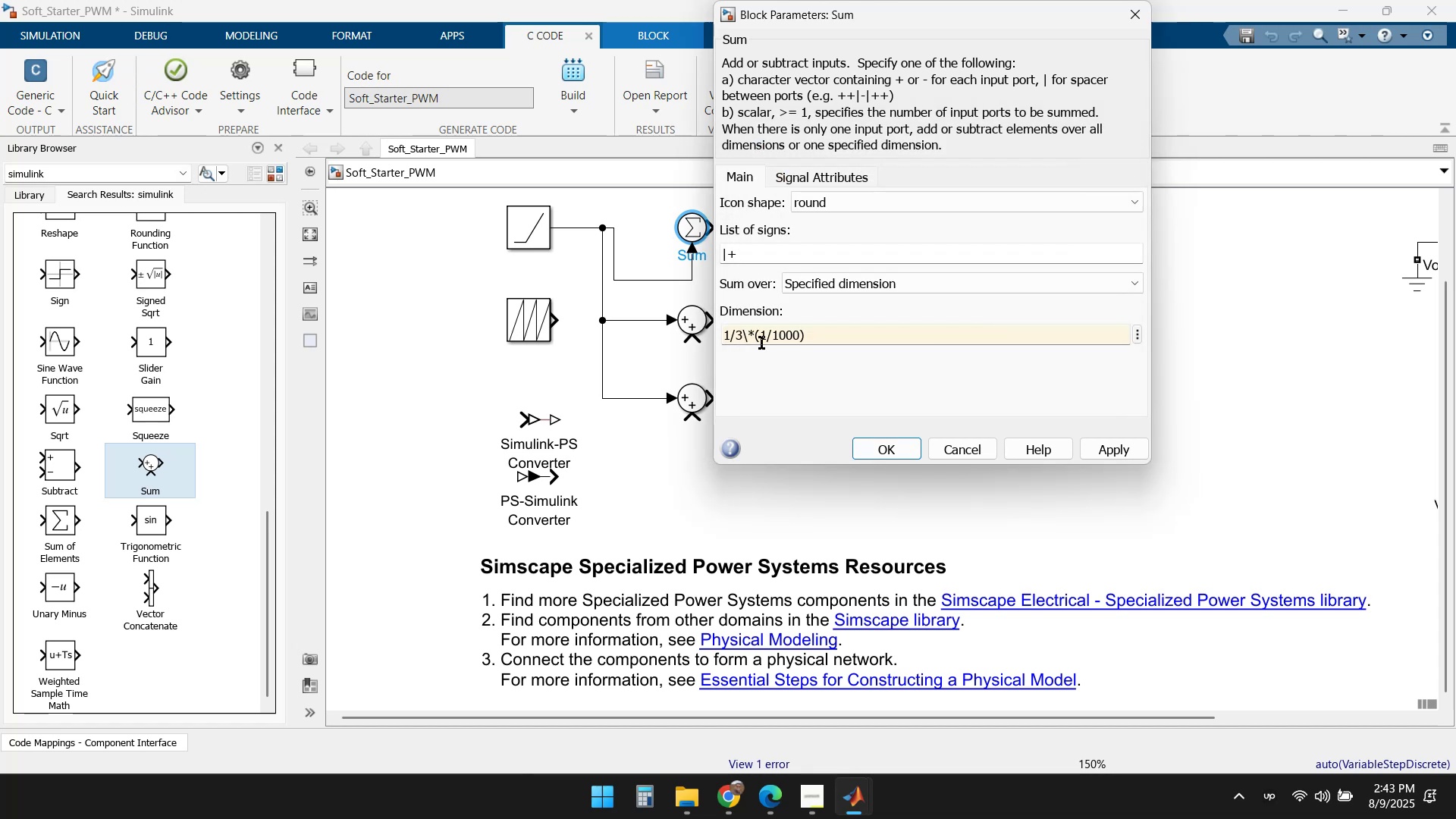 
left_click([752, 339])
 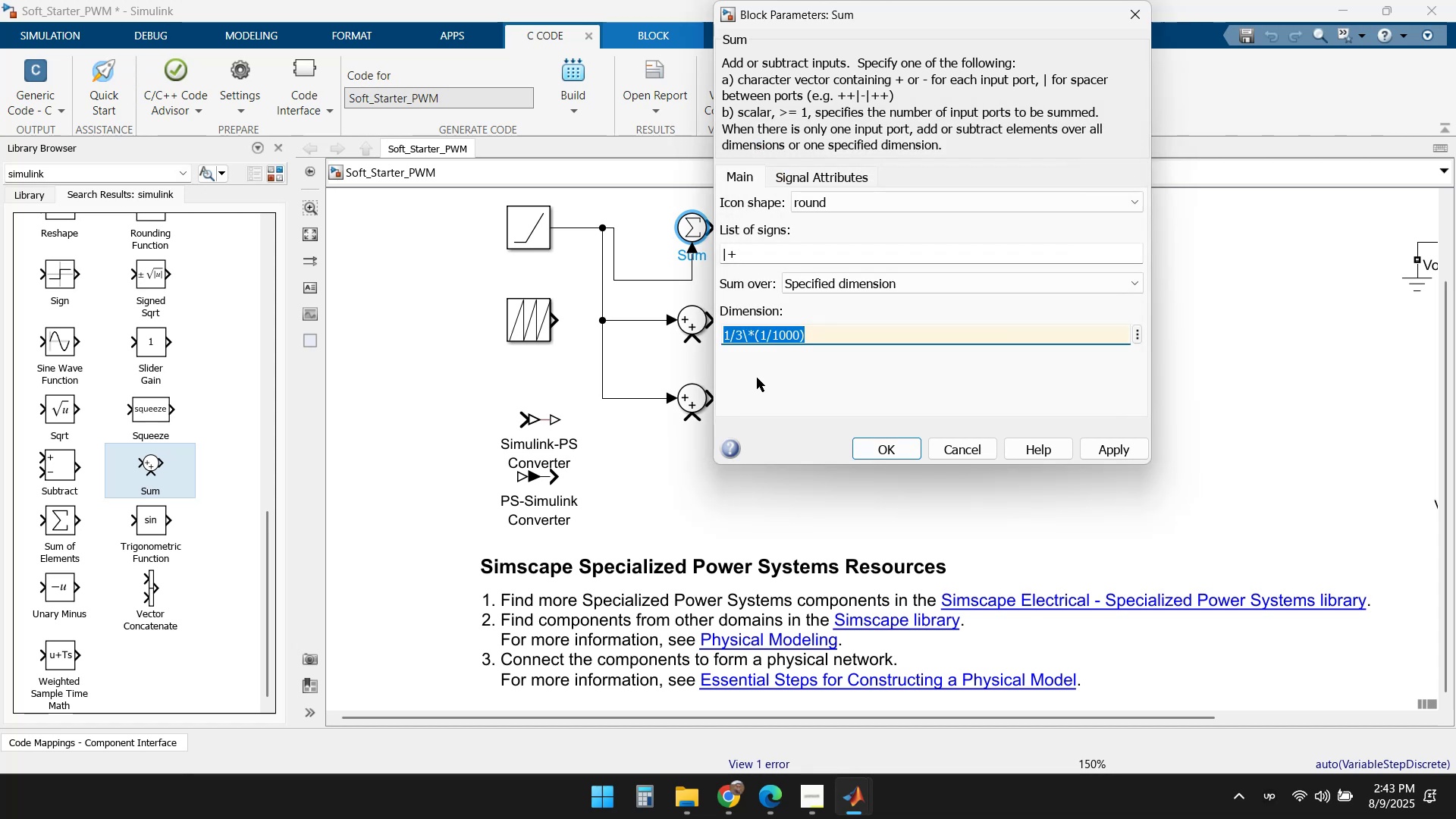 
key(ArrowRight)
 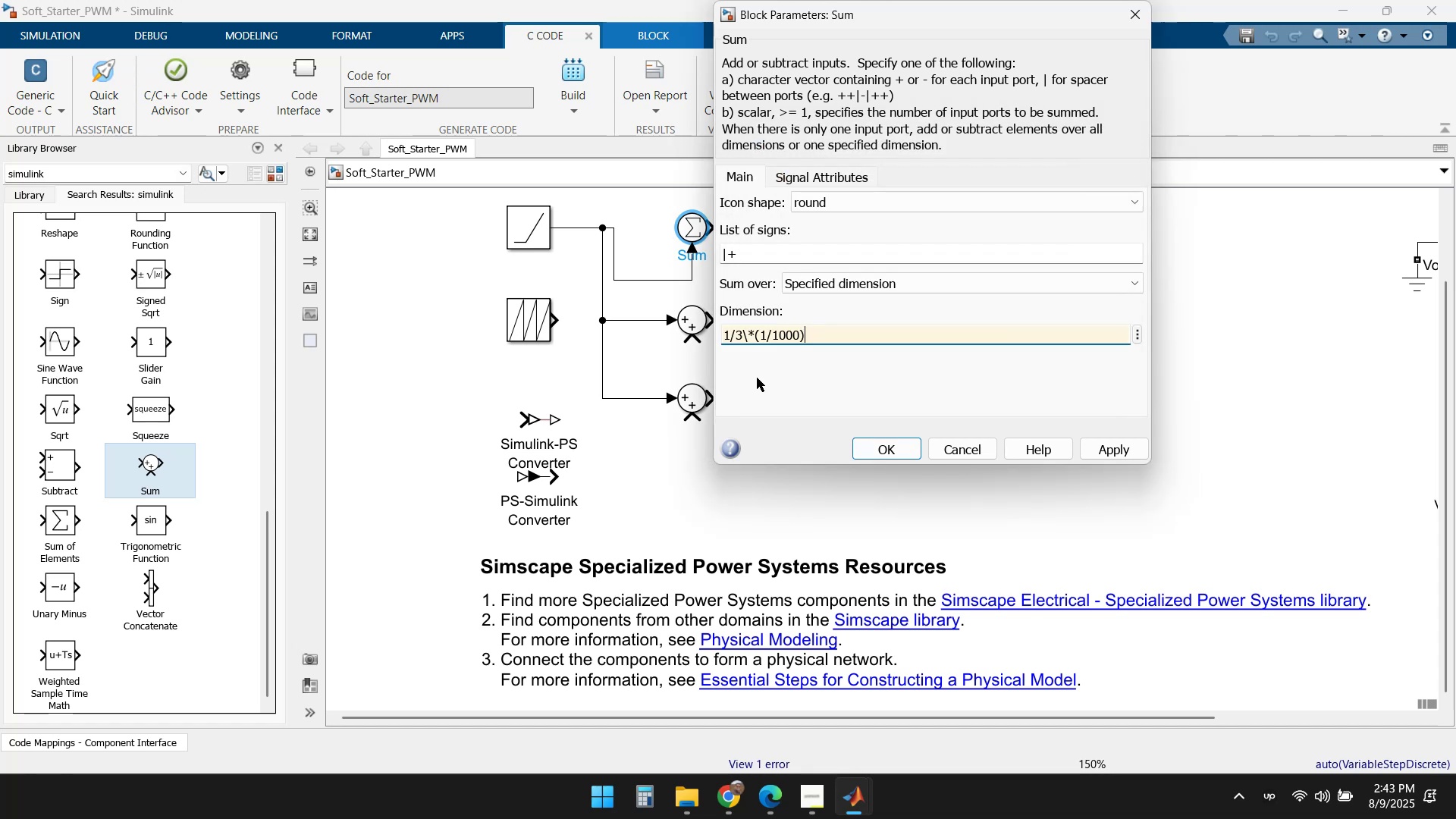 
key(ArrowLeft)
 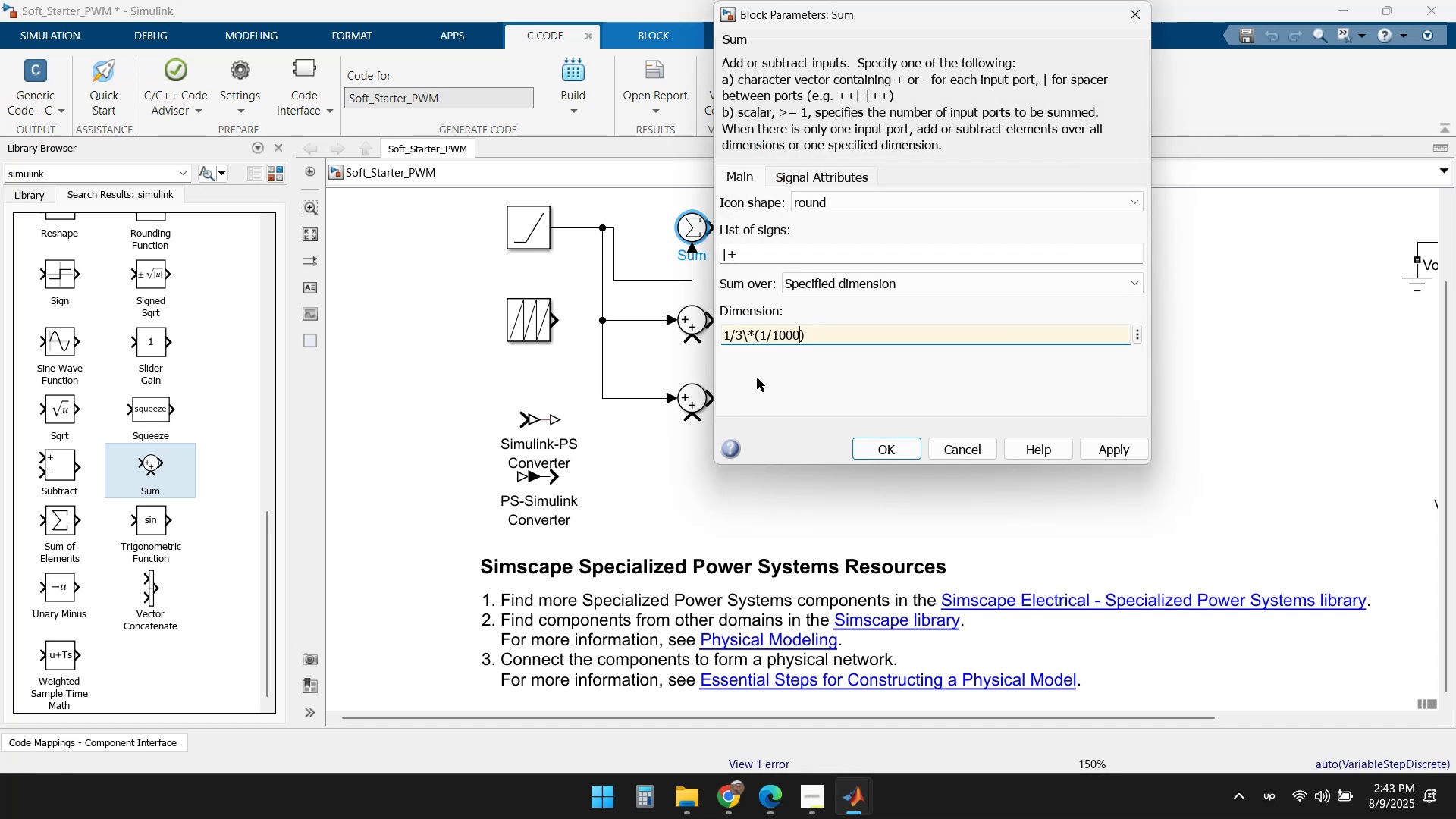 
key(ArrowLeft)
 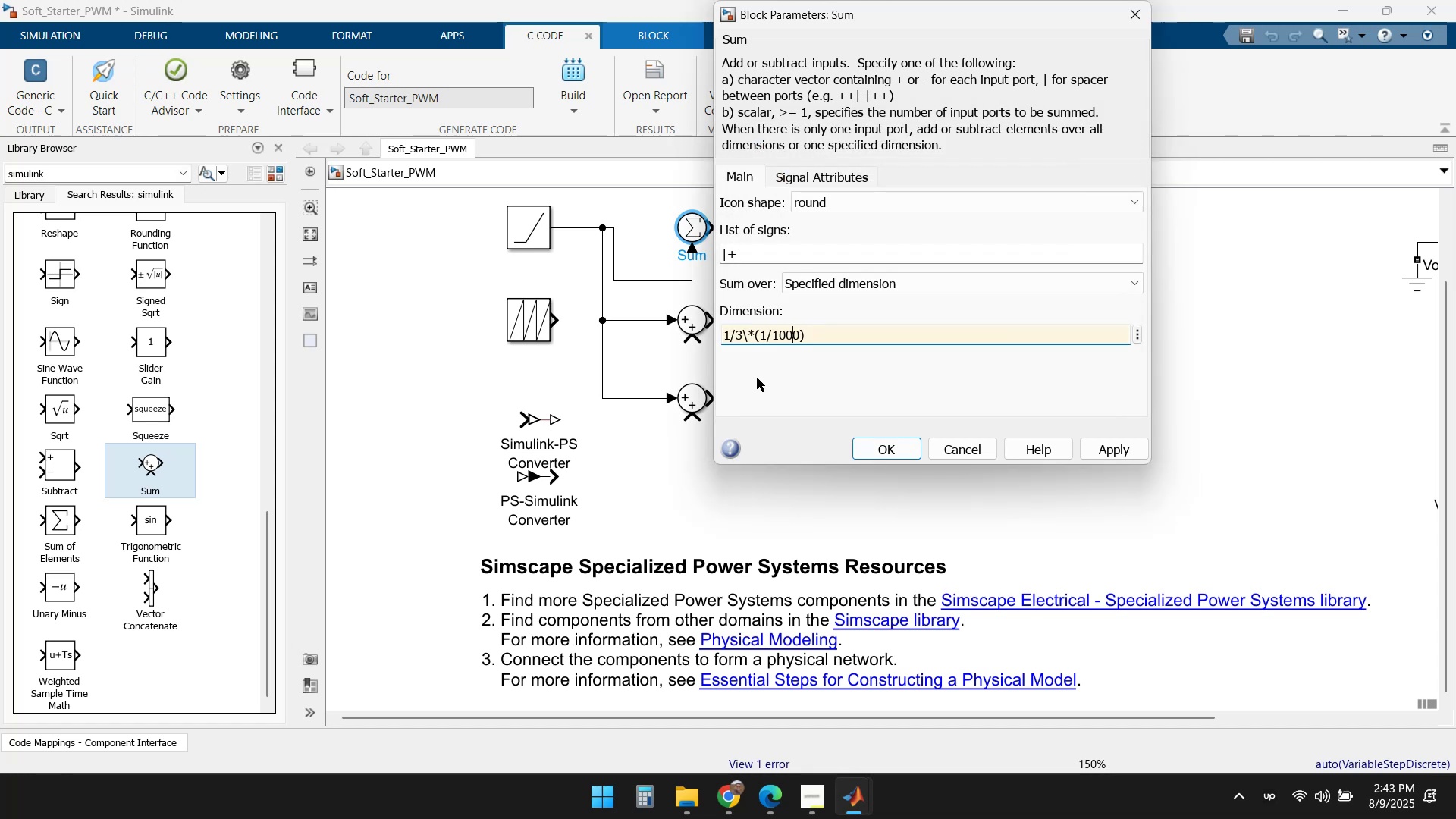 
key(ArrowLeft)
 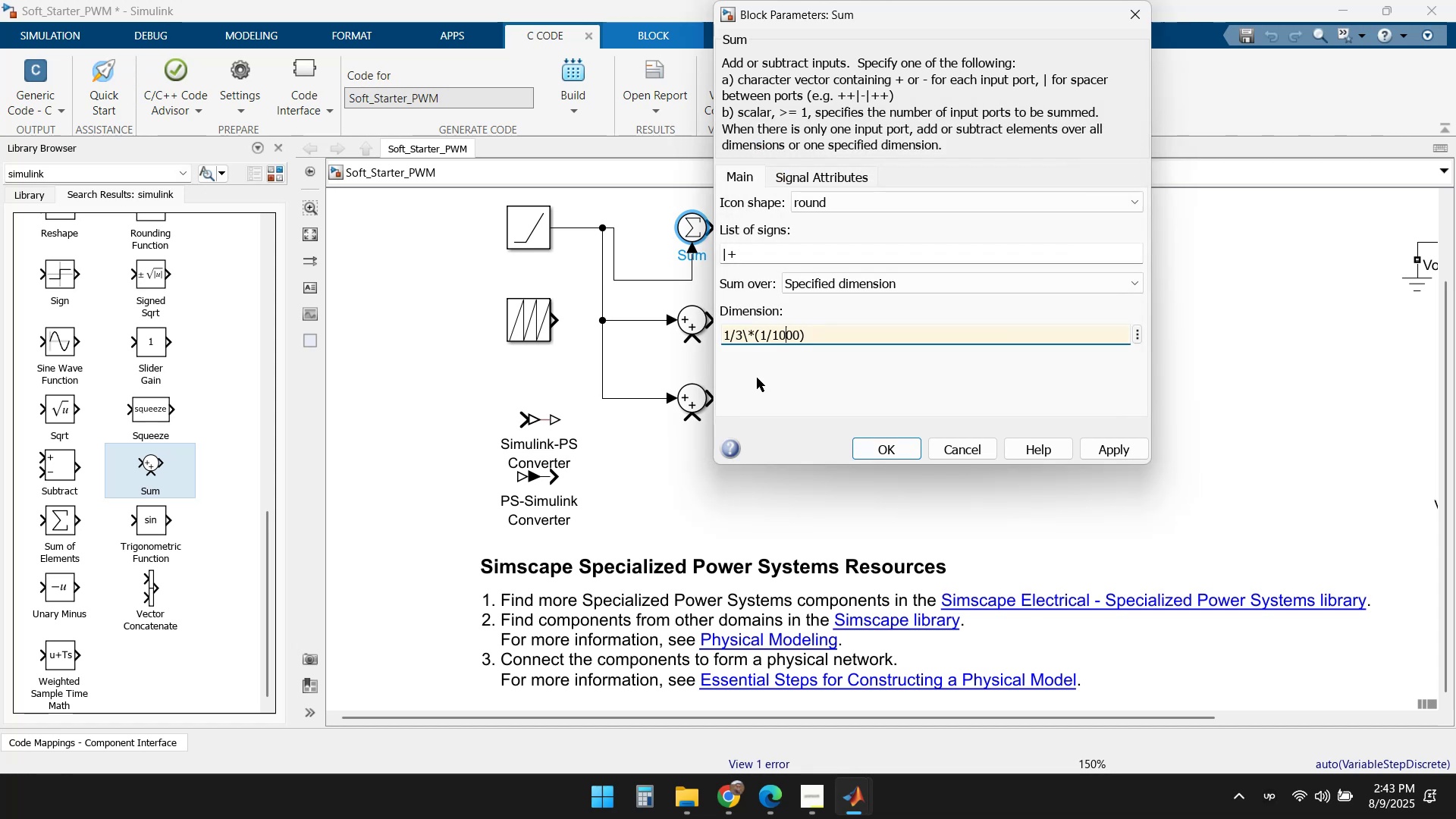 
key(ArrowLeft)
 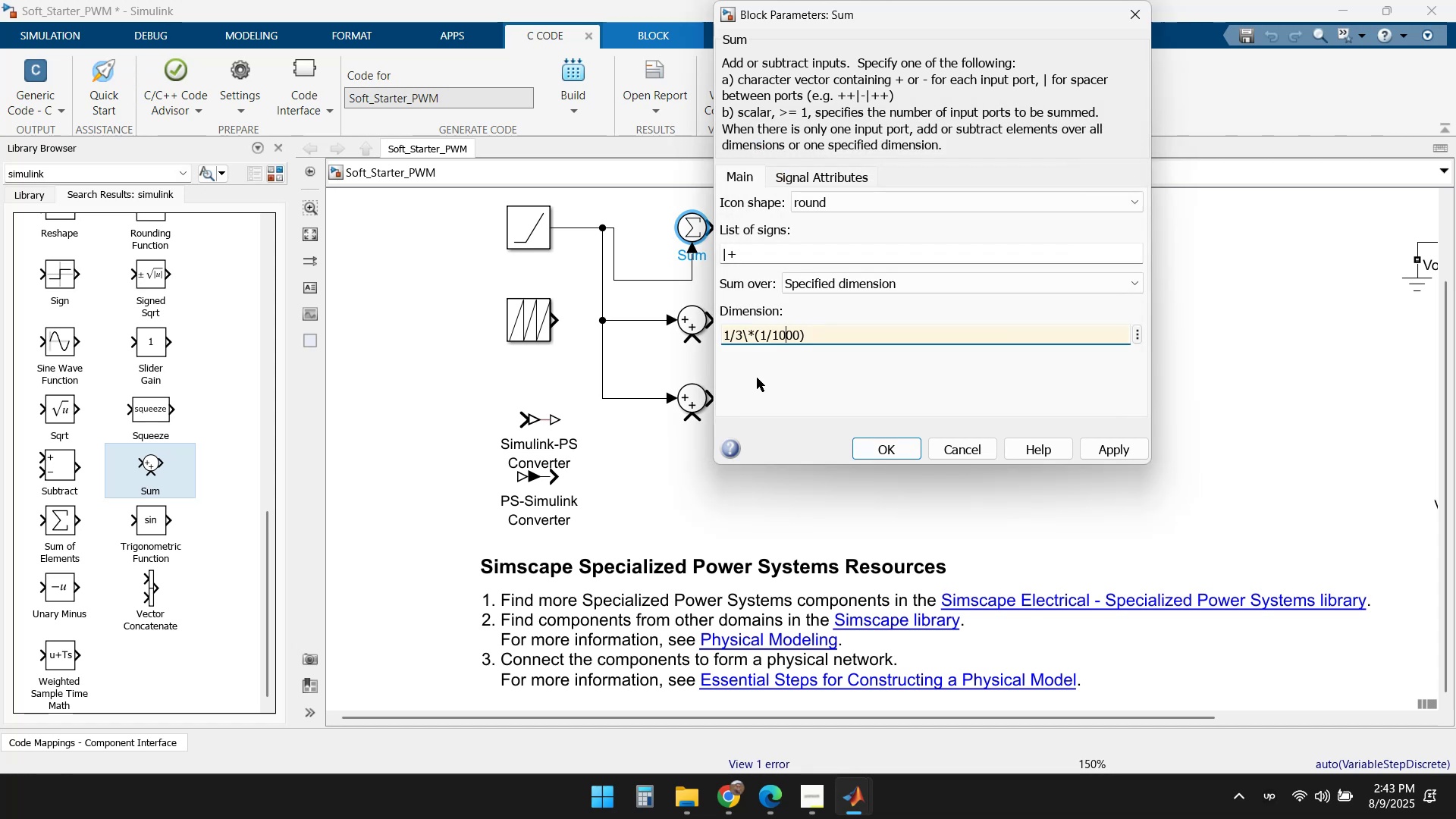 
key(ArrowLeft)
 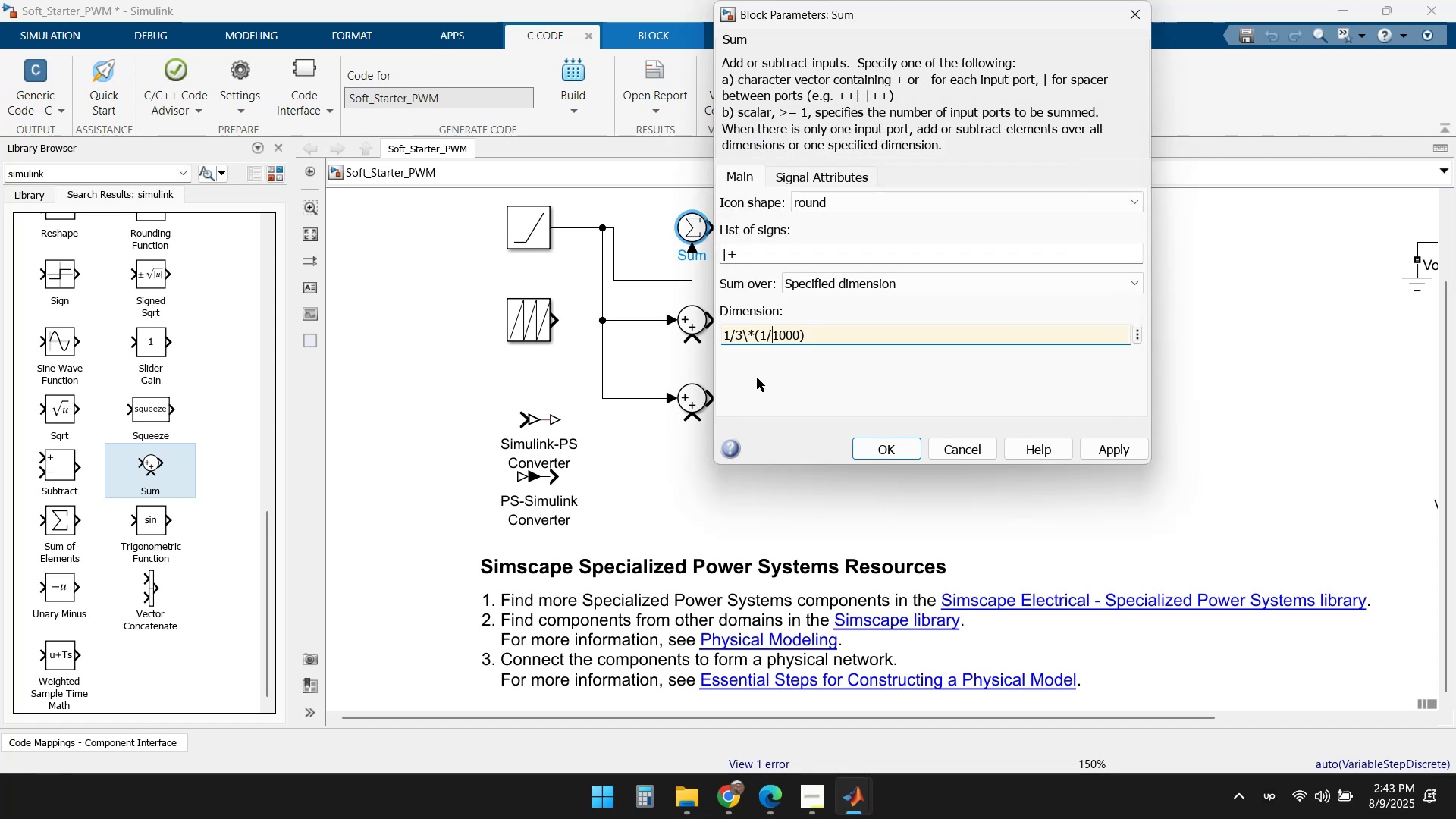 
key(ArrowLeft)
 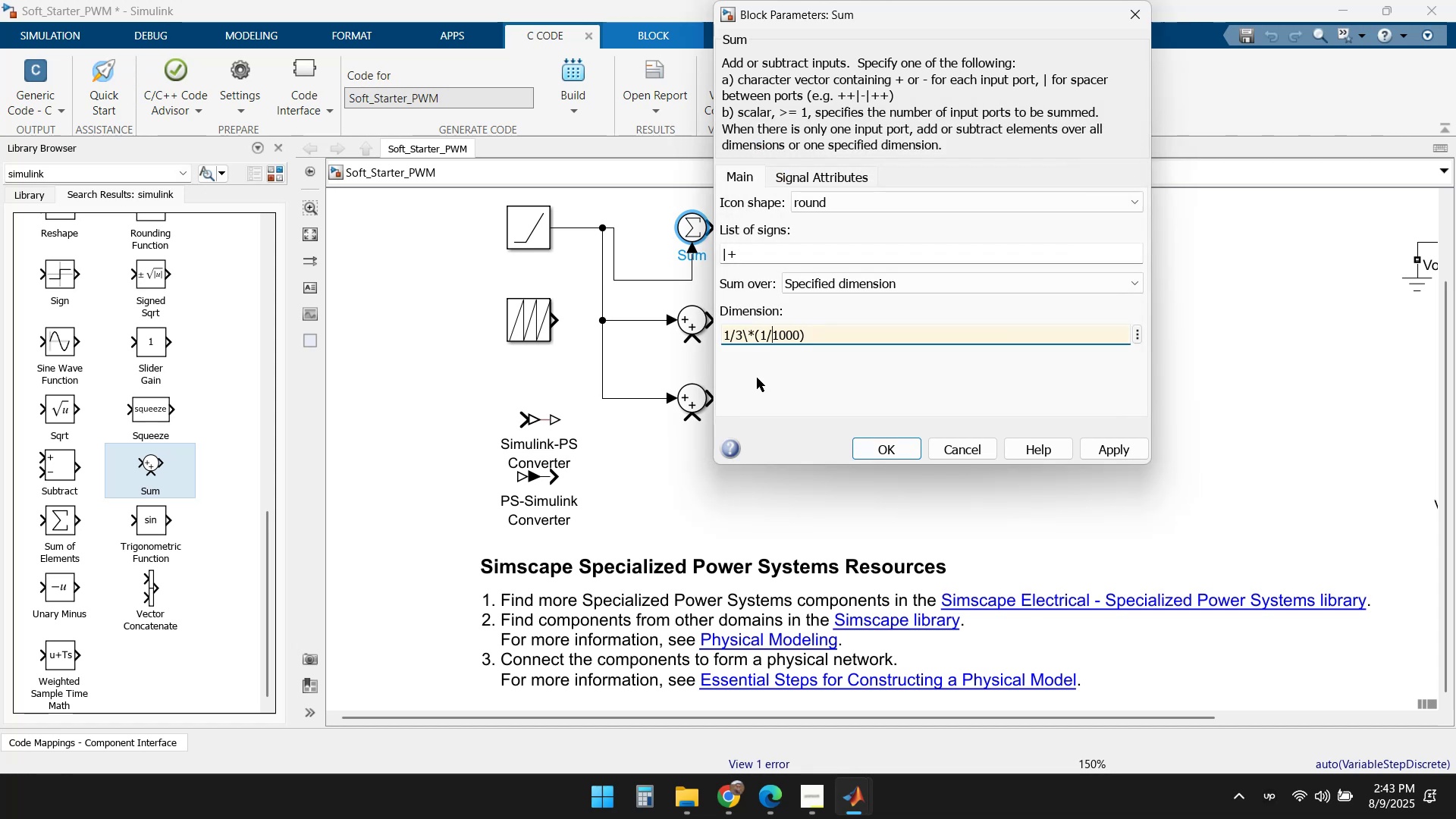 
key(ArrowLeft)
 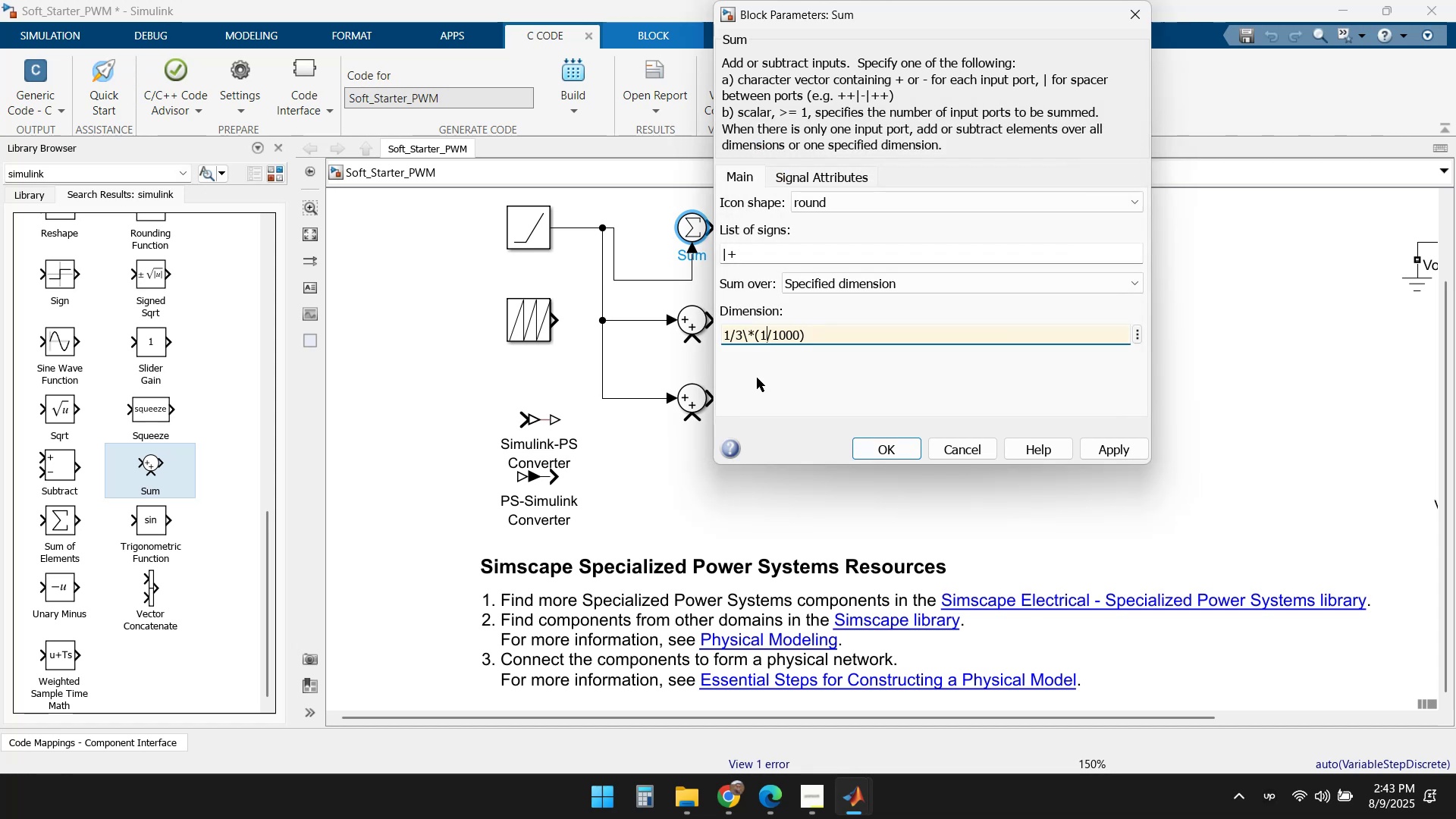 
key(ArrowLeft)
 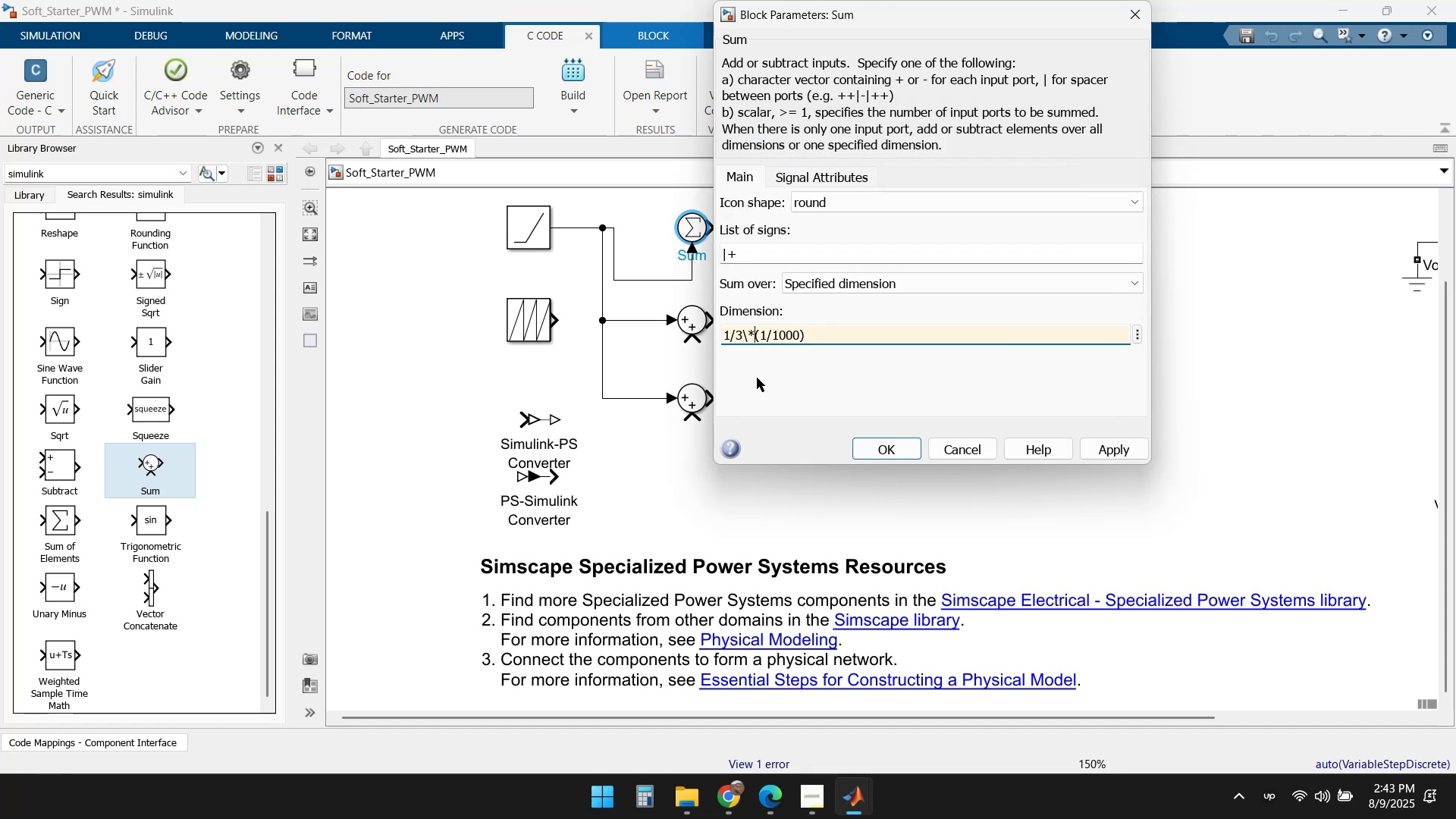 
key(ArrowLeft)
 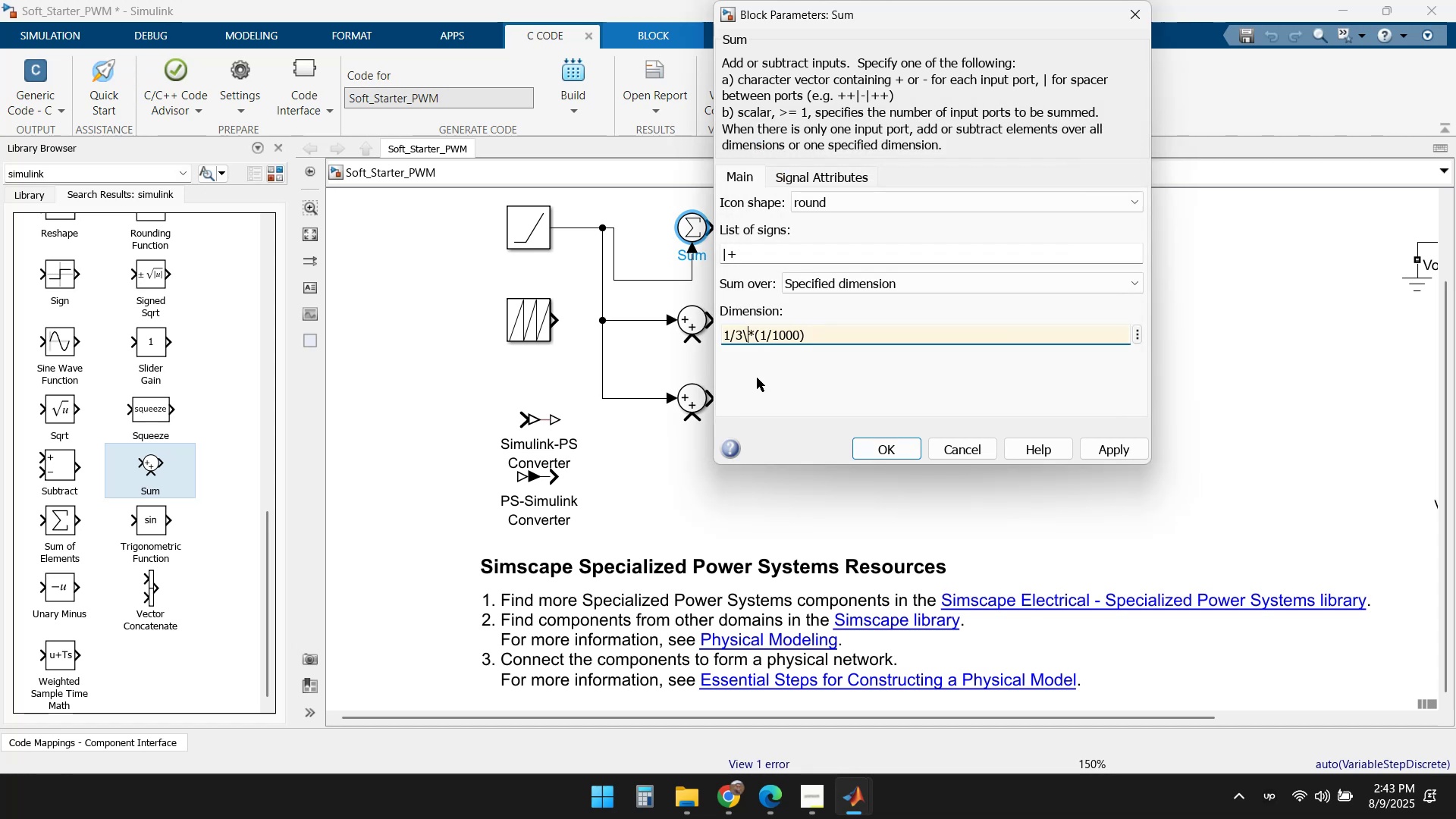 
key(Backspace)
 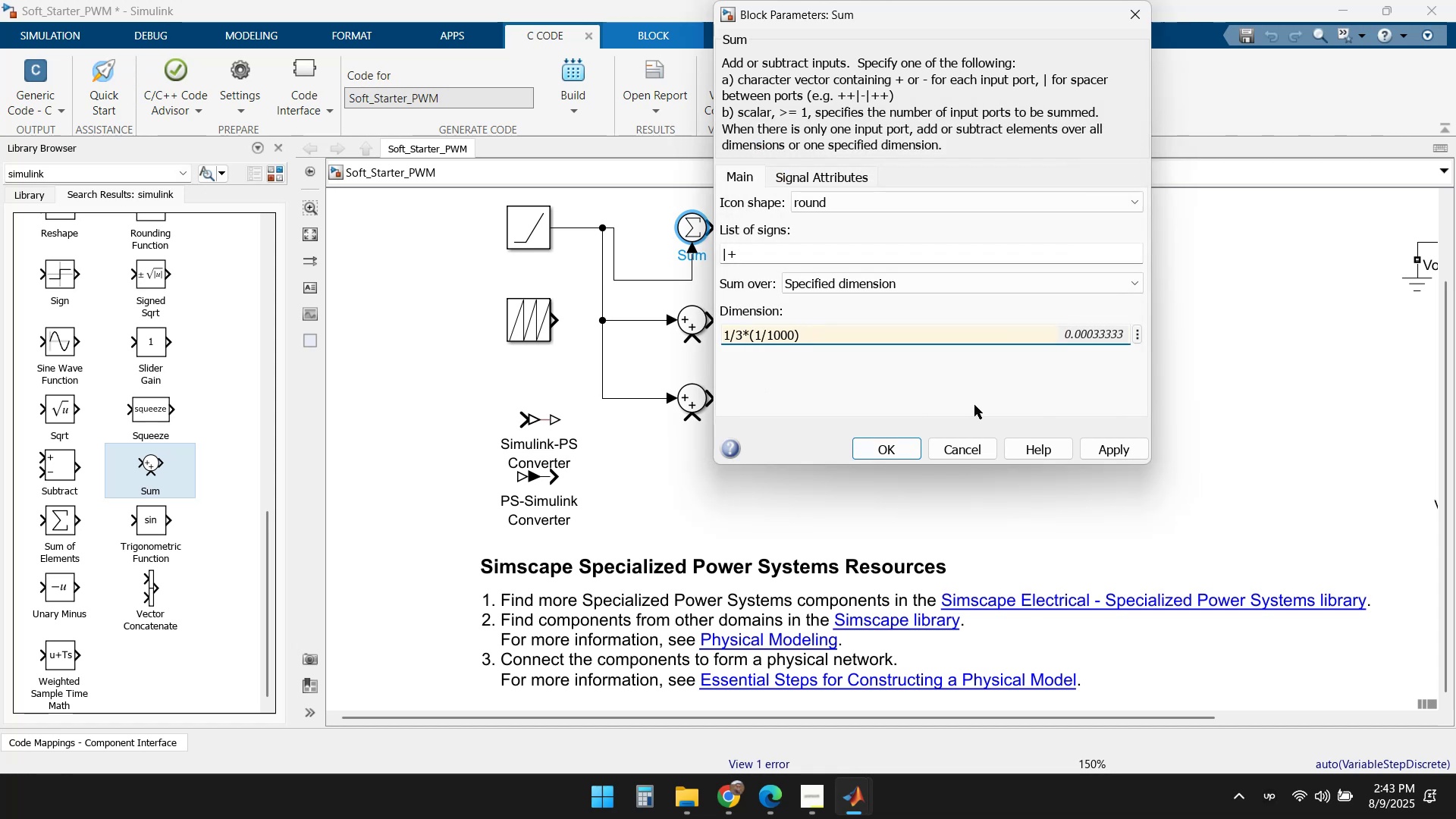 
left_click([1112, 447])
 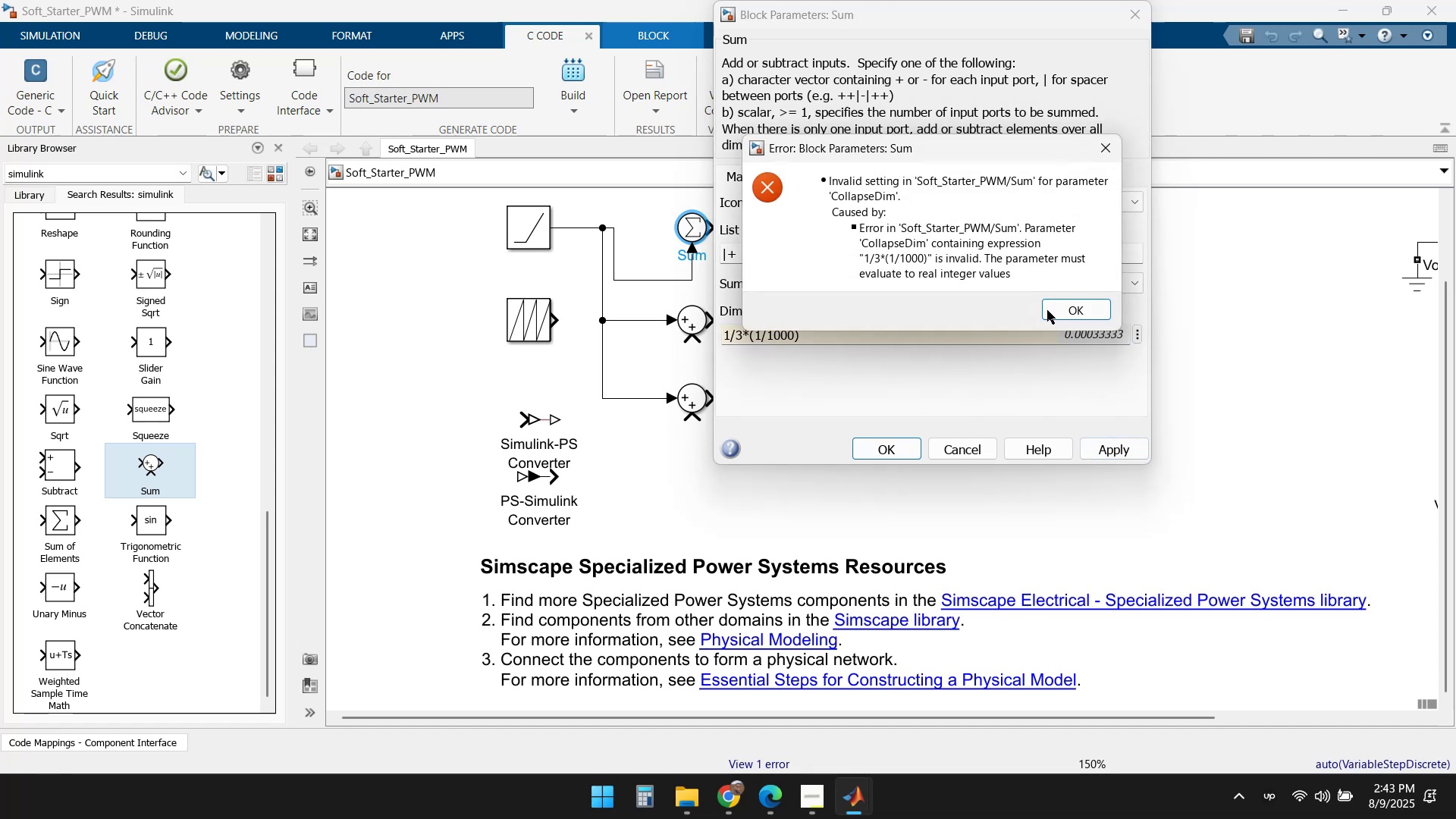 
left_click([1079, 303])
 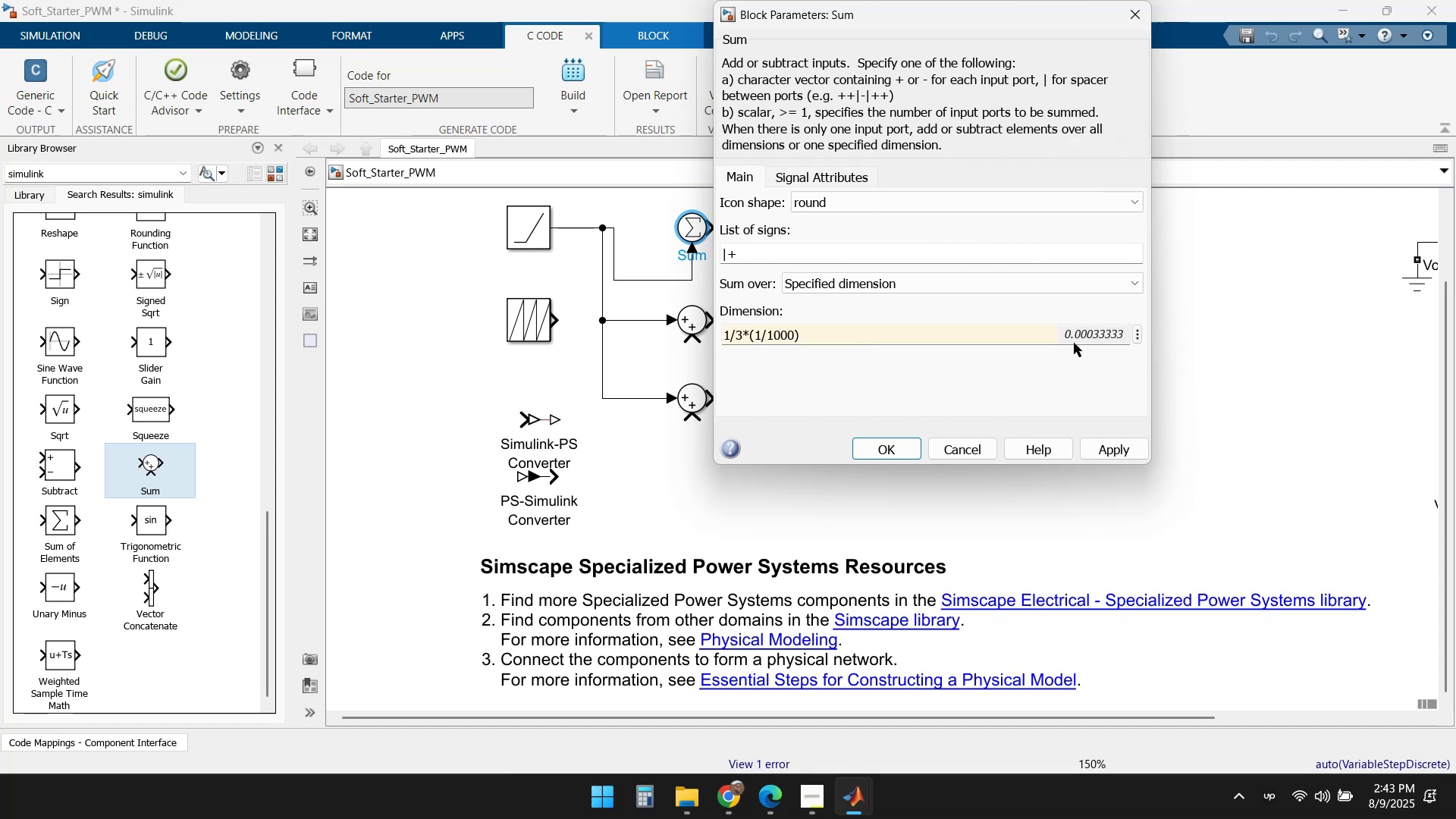 
left_click_drag(start_coordinate=[824, 332], to_coordinate=[722, 329])
 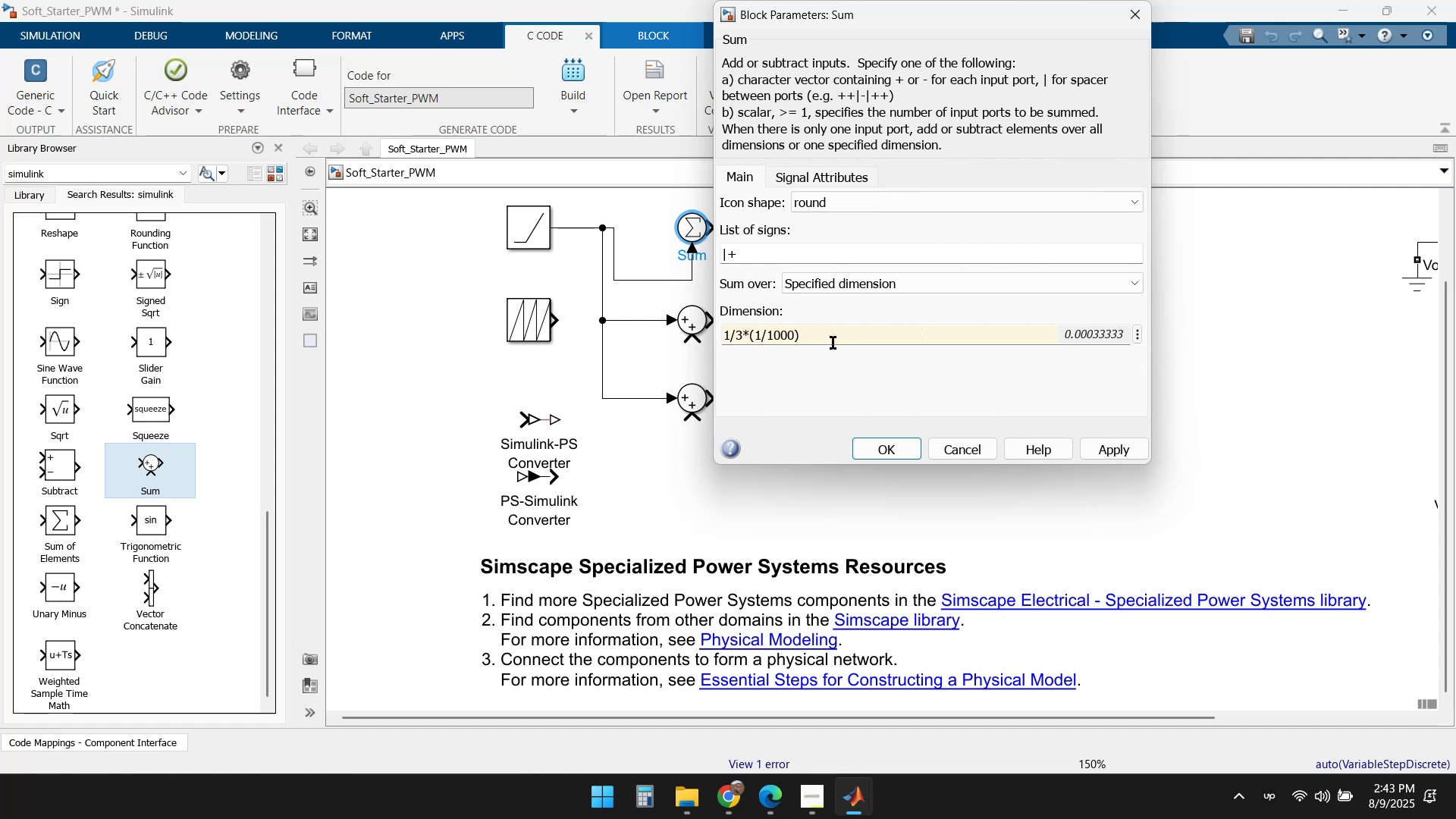 
left_click_drag(start_coordinate=[835, 334], to_coordinate=[809, 334])
 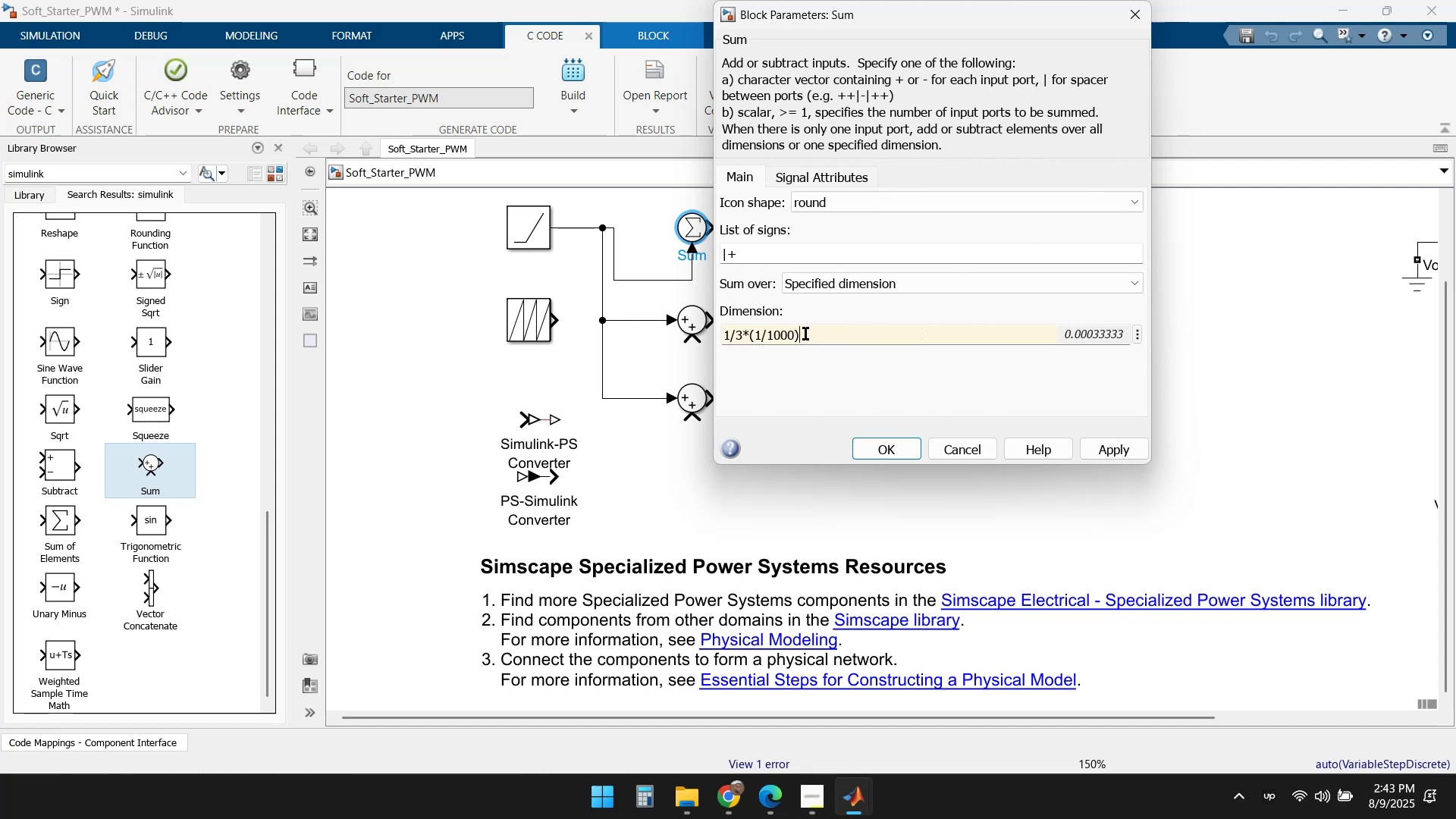 
left_click_drag(start_coordinate=[800, 334], to_coordinate=[726, 337])
 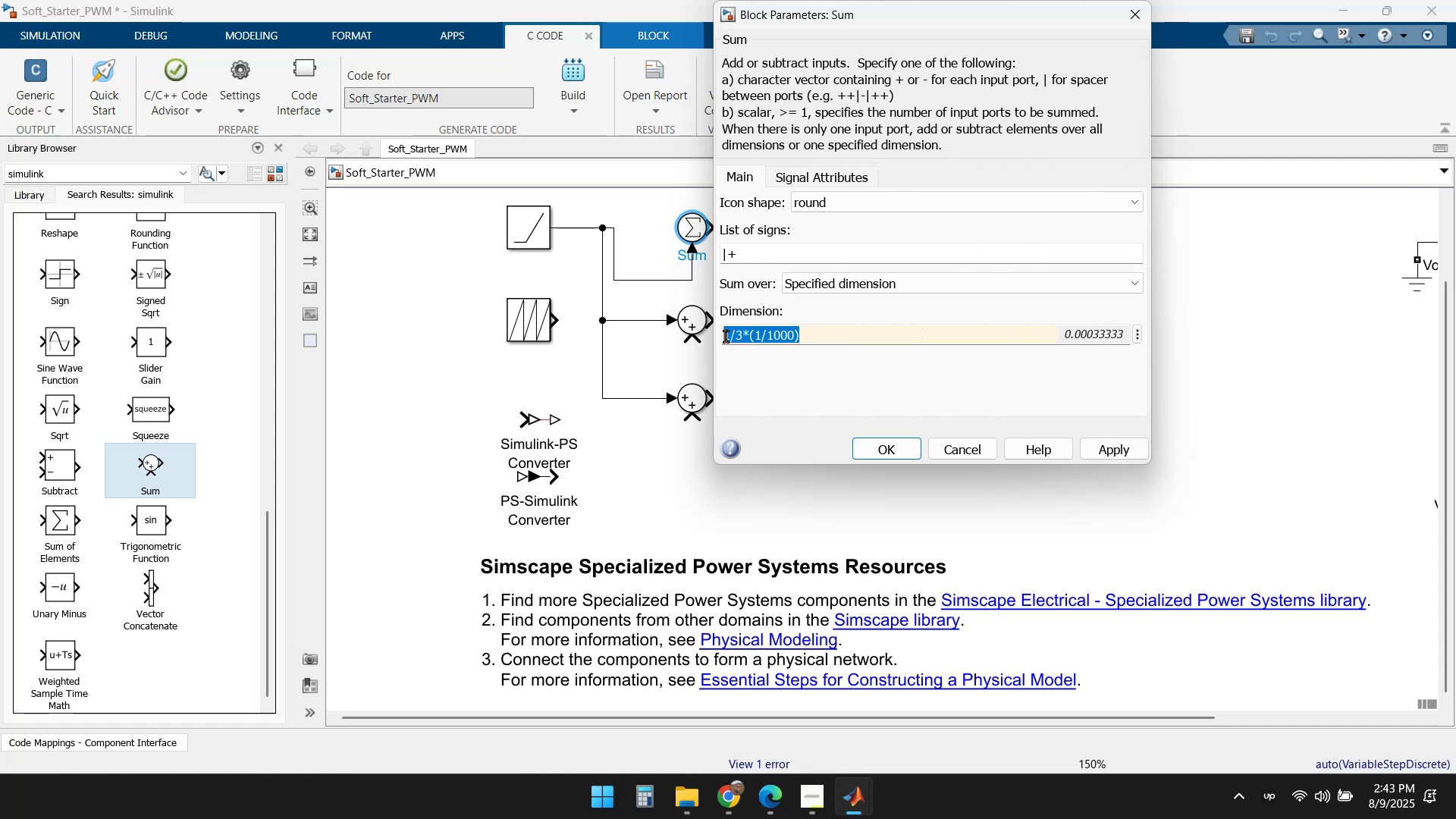 
key(Control+C)
 